 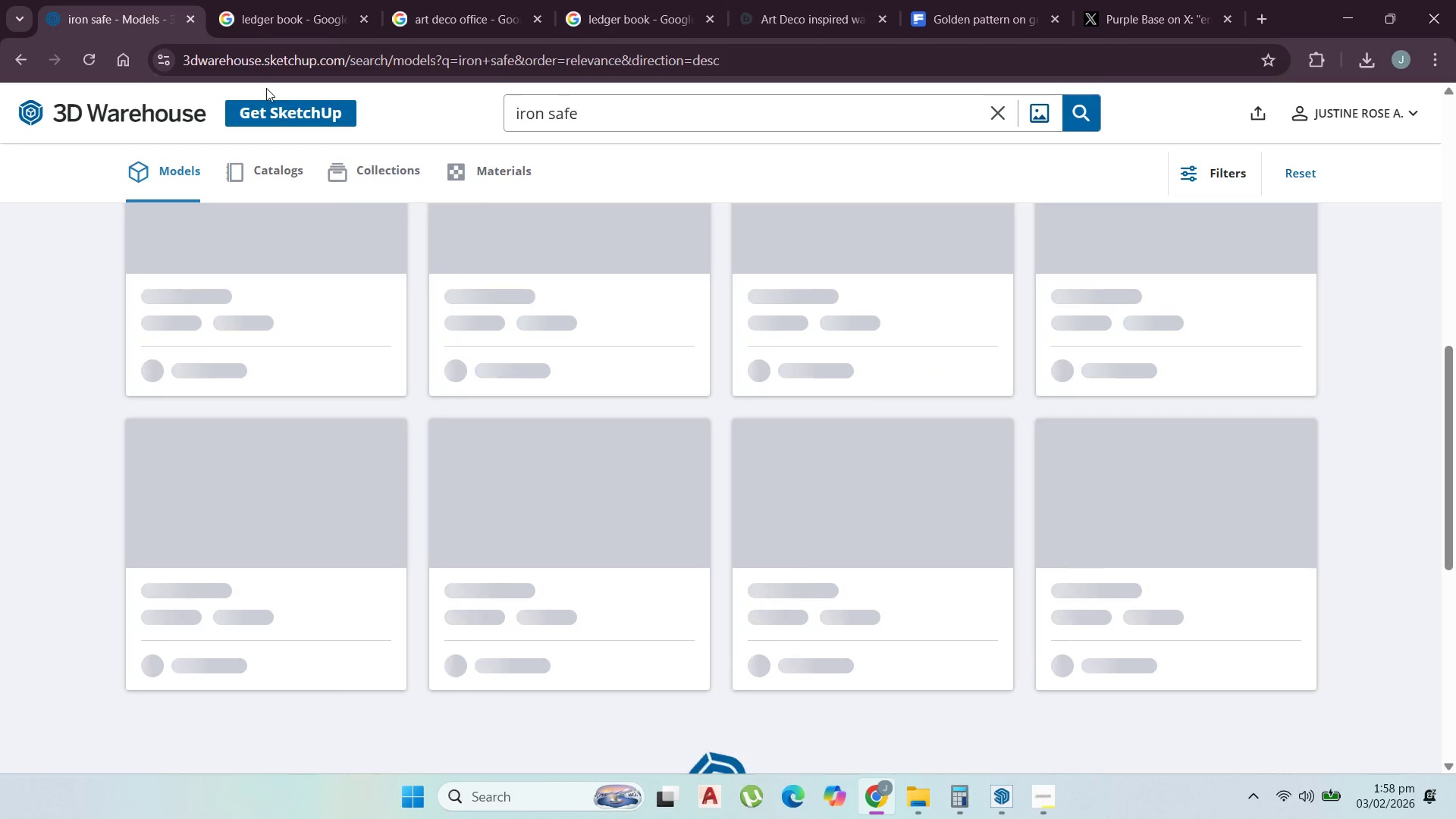 
scroll: coordinate [676, 406], scroll_direction: up, amount: 18.0
 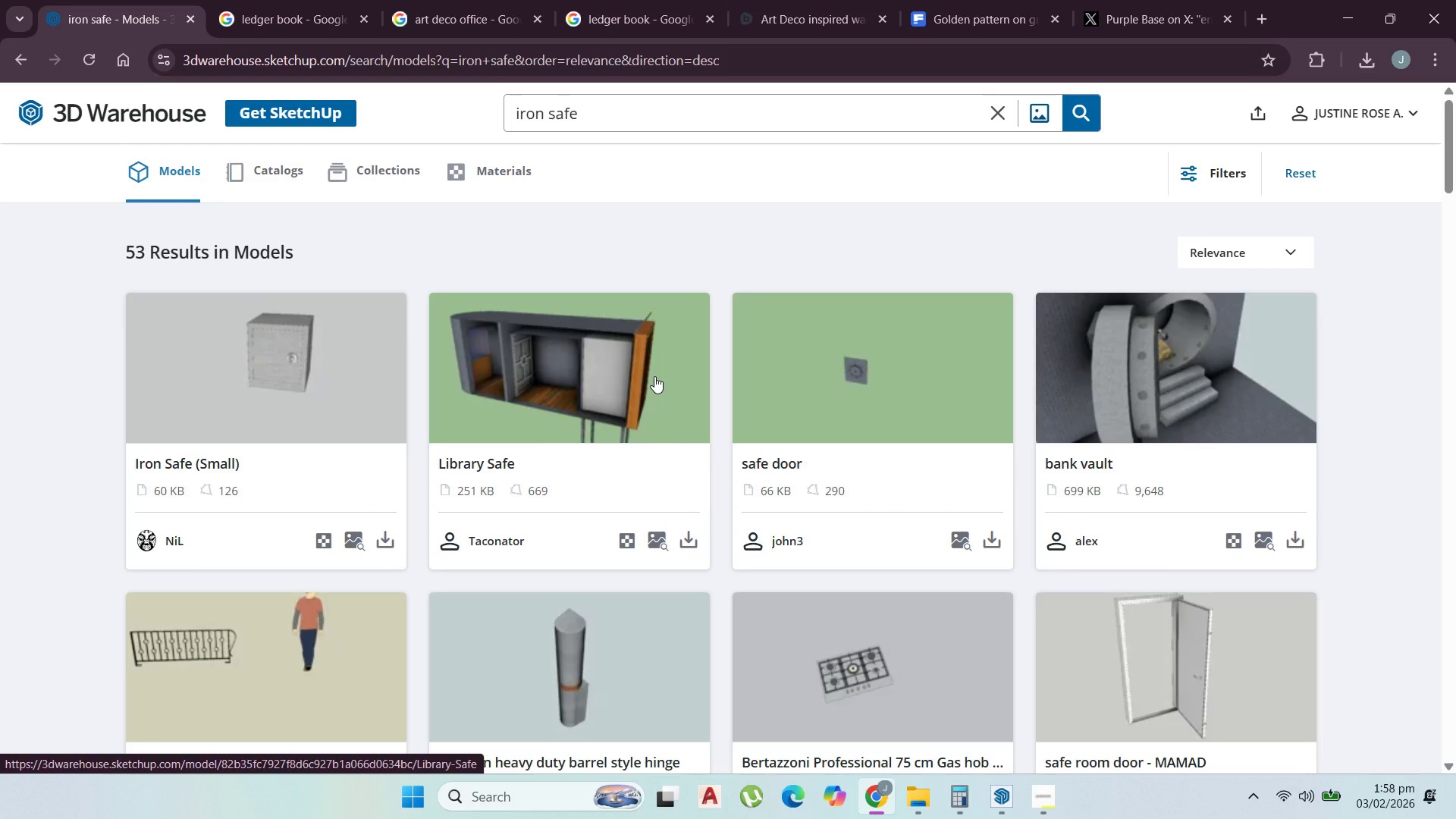 
scroll: coordinate [653, 376], scroll_direction: none, amount: 0.0
 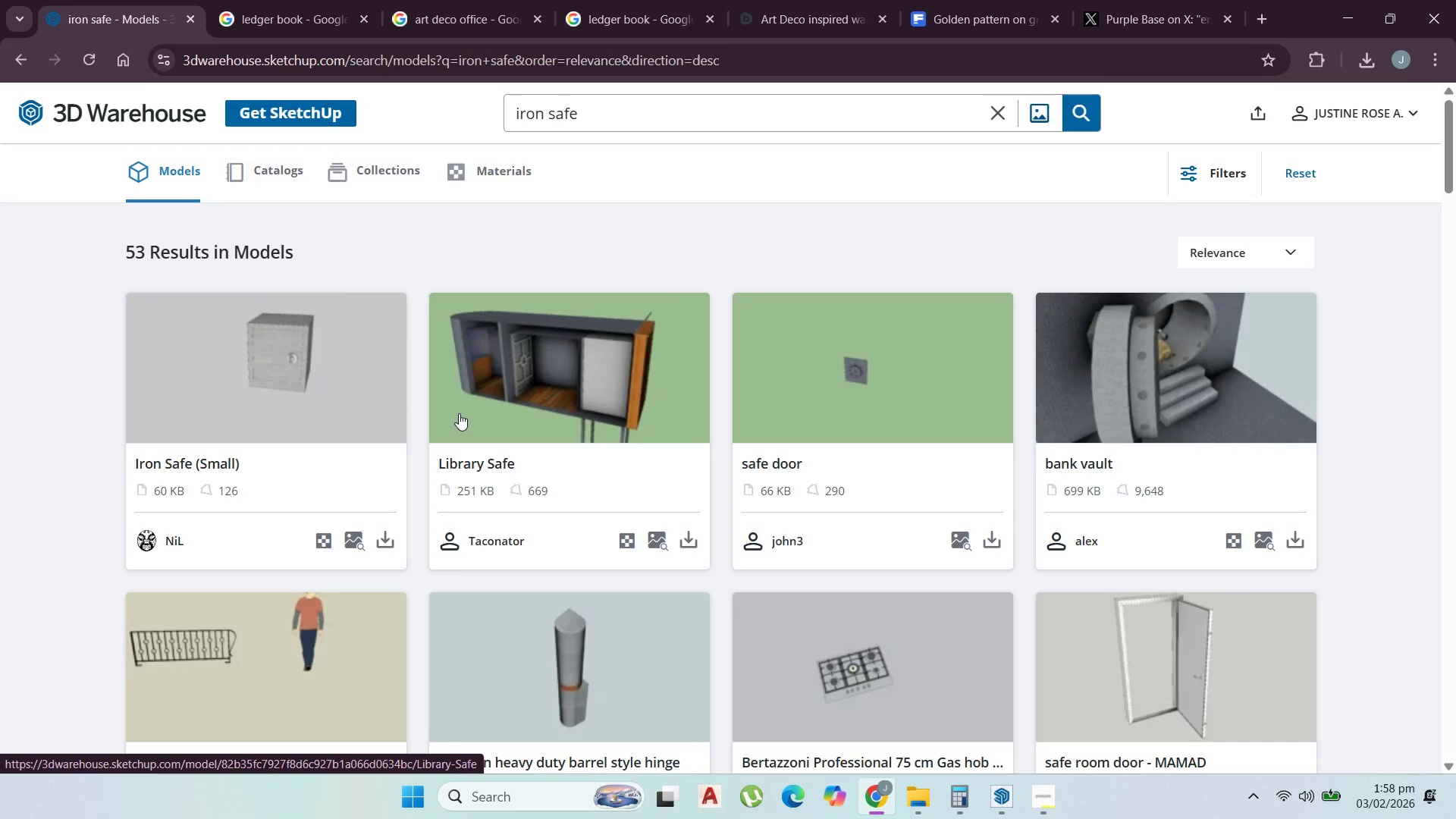 
scroll: coordinate [603, 274], scroll_direction: down, amount: 1.0
 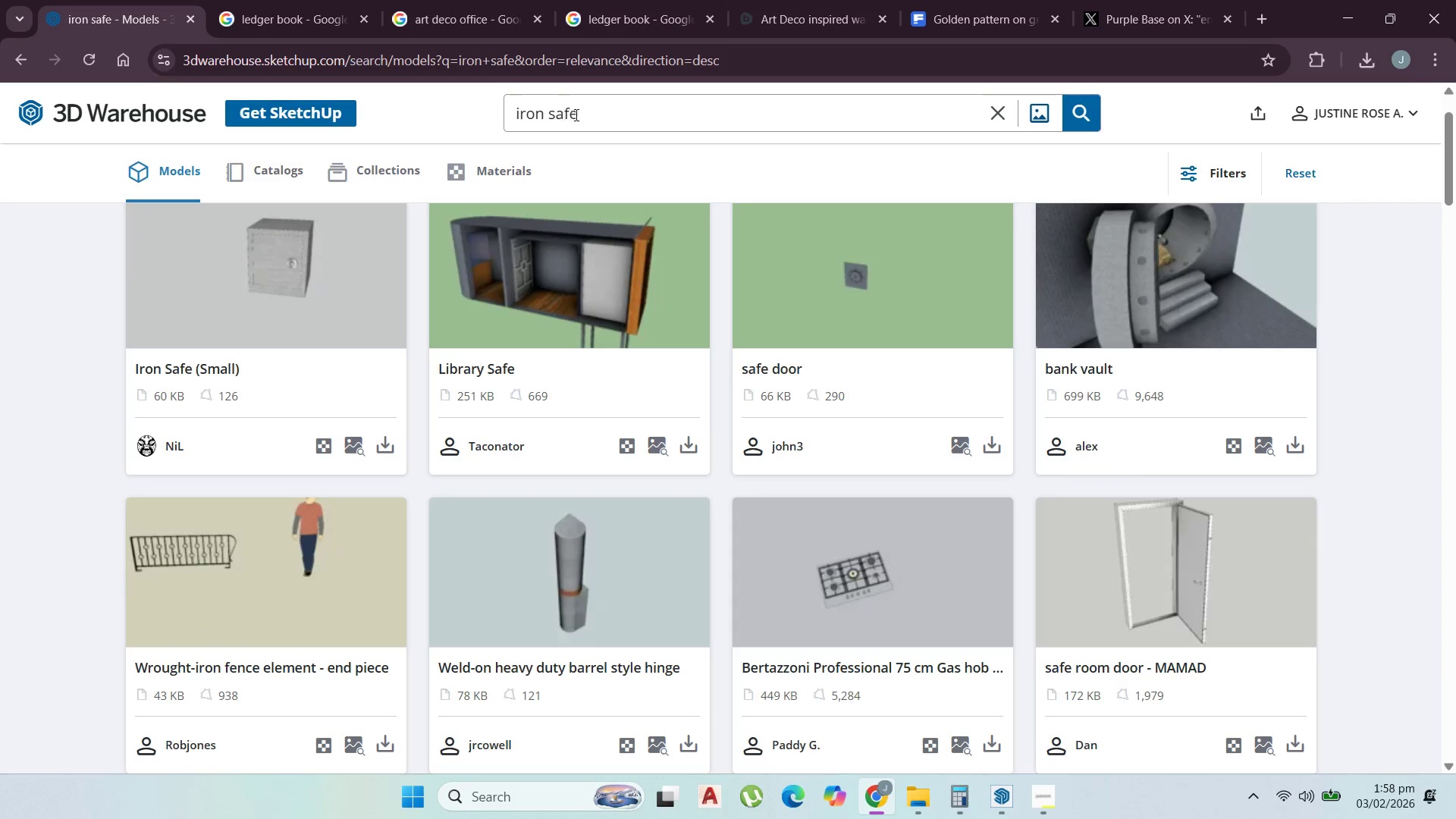 
left_click_drag(start_coordinate=[600, 117], to_coordinate=[259, 96])
 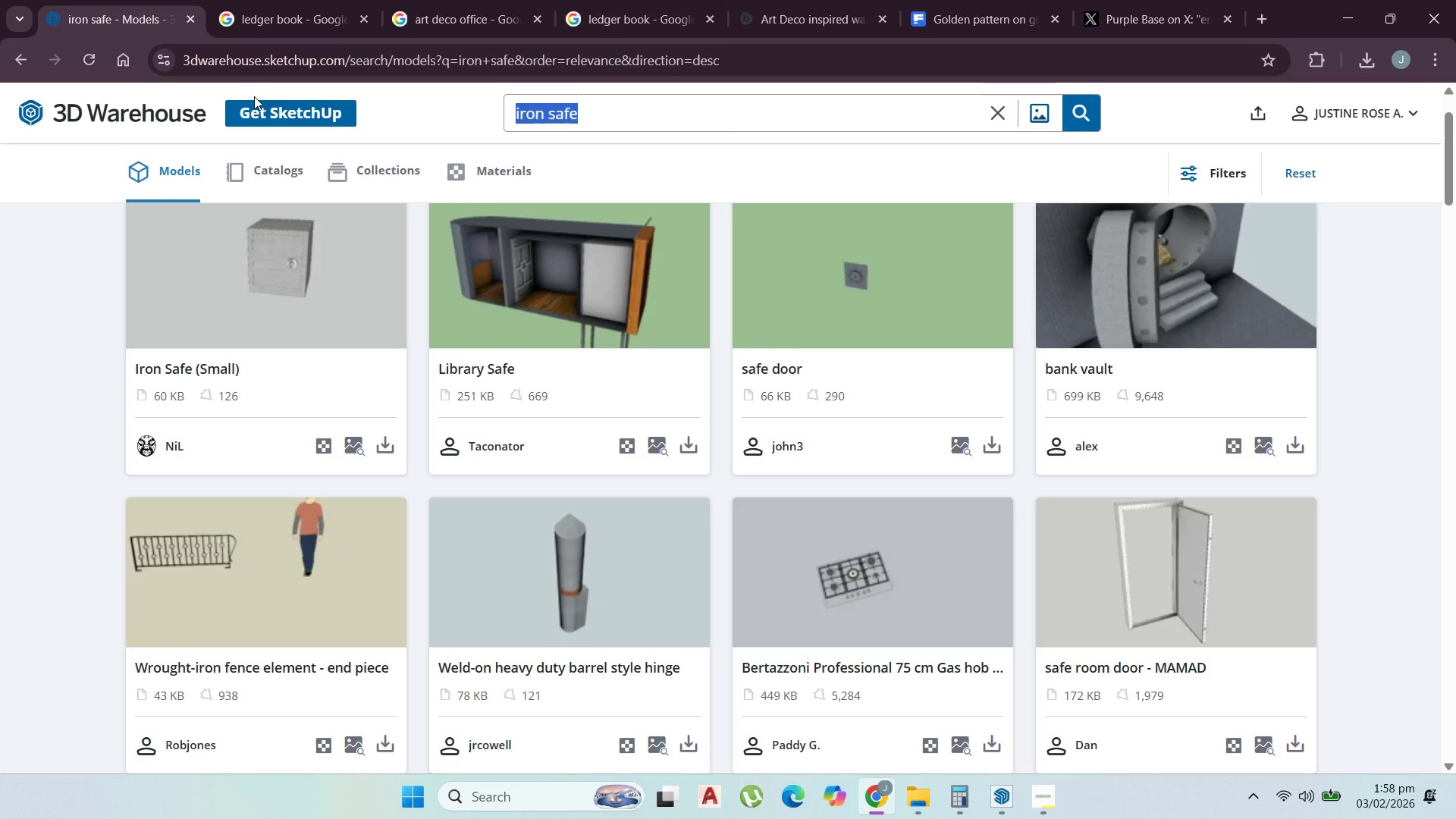 
type(safe)
 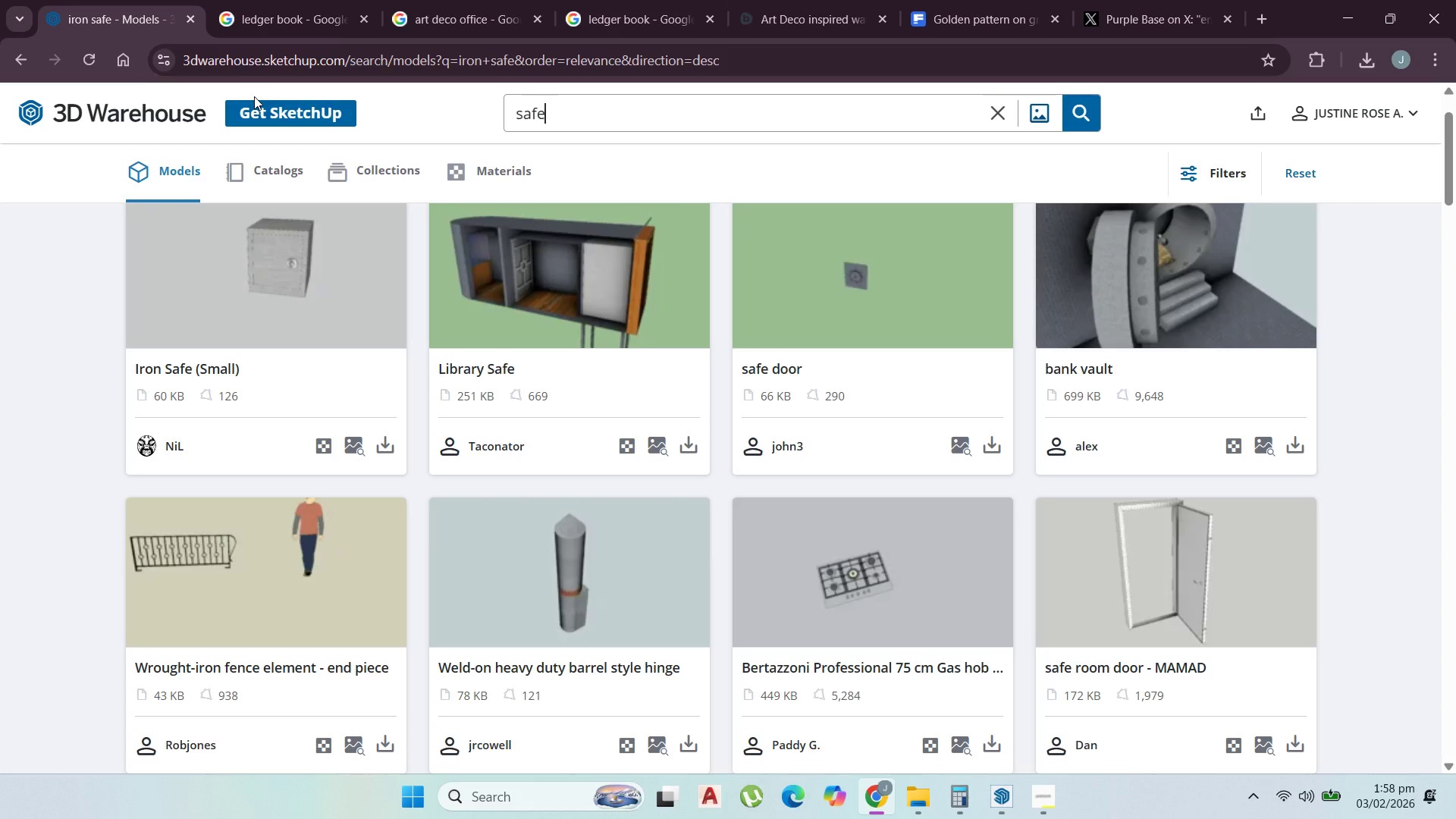 
key(Enter)
 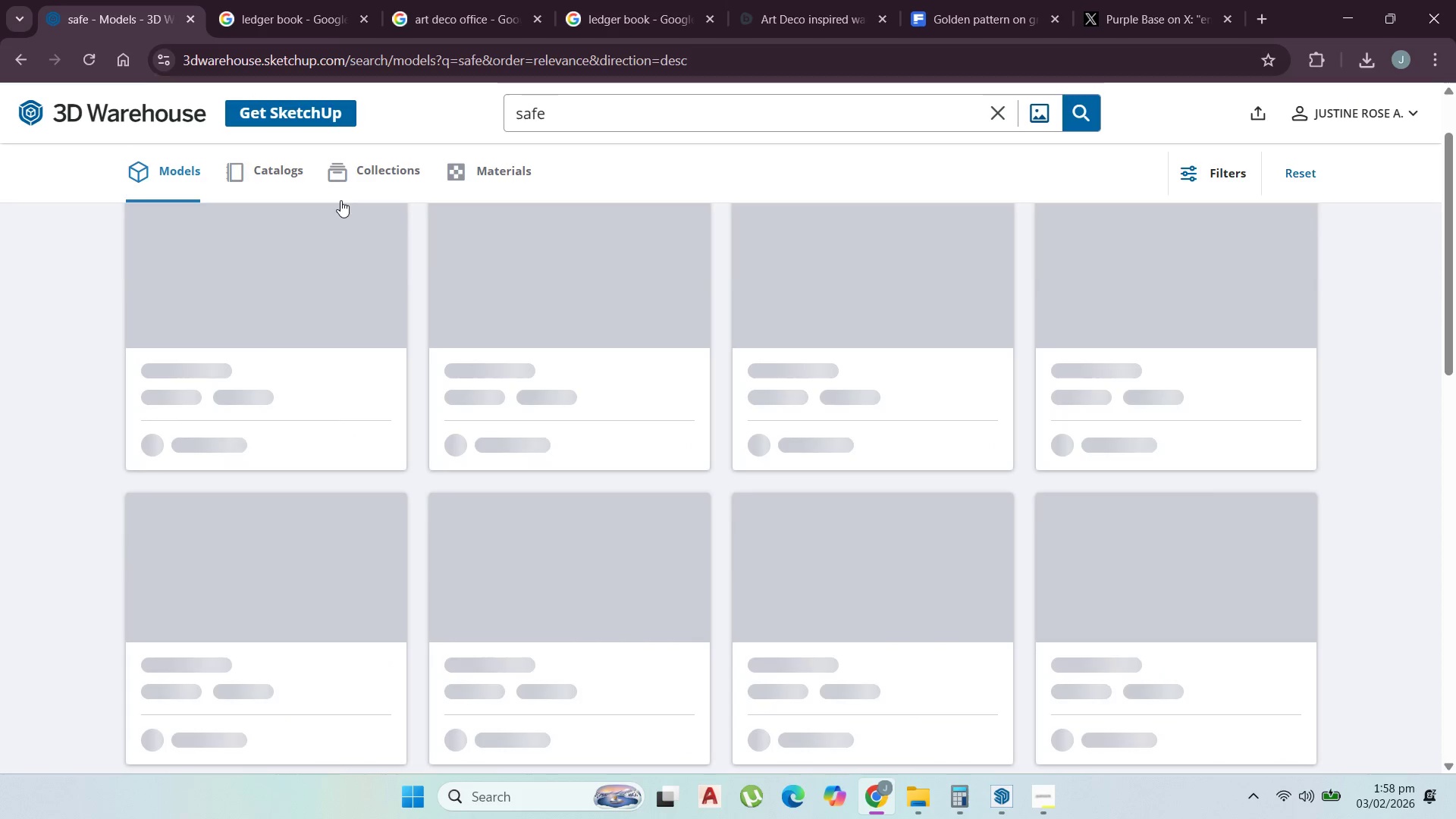 
scroll: coordinate [481, 431], scroll_direction: up, amount: 8.0
 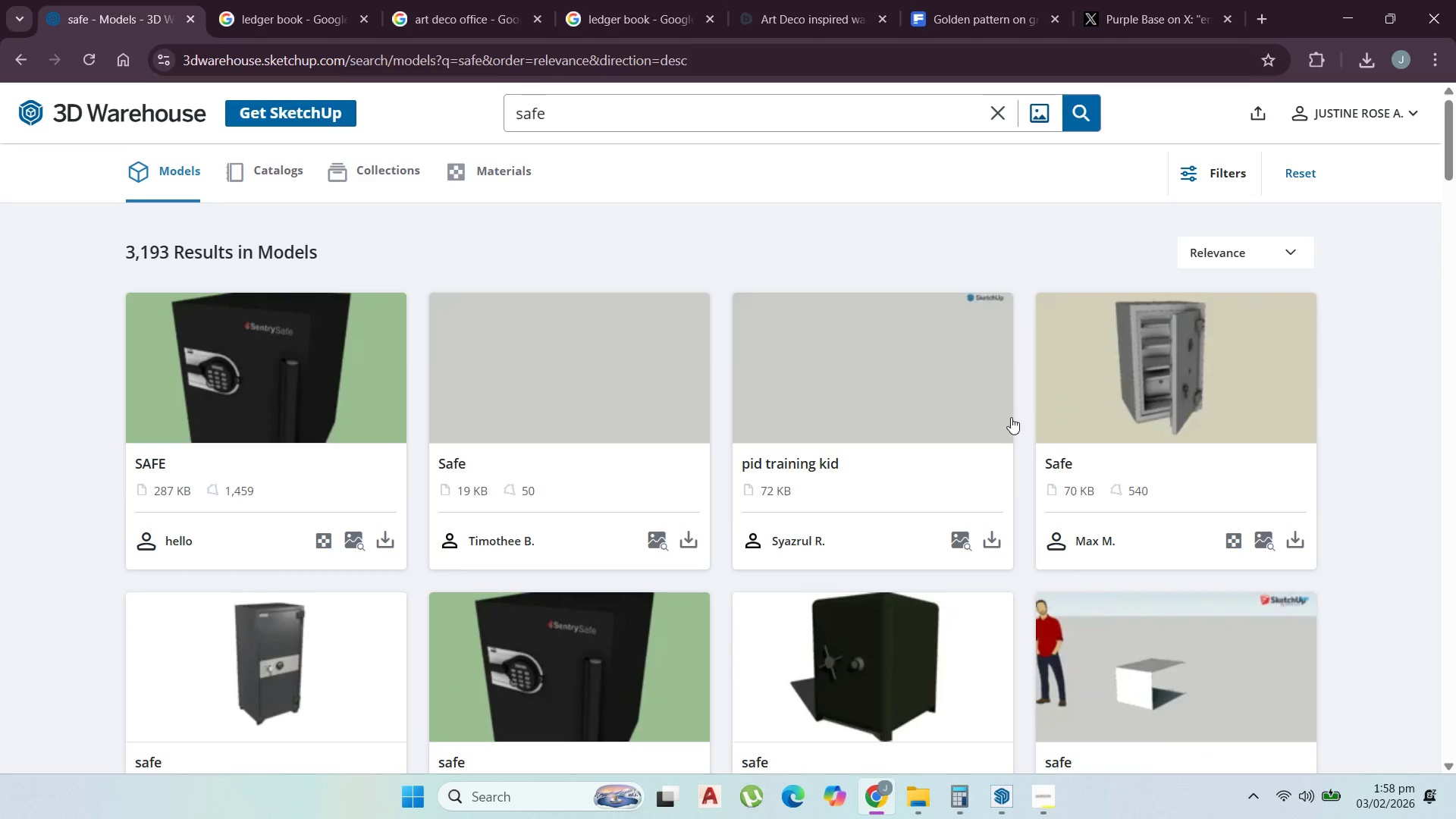 
scroll: coordinate [1006, 432], scroll_direction: down, amount: 11.0
 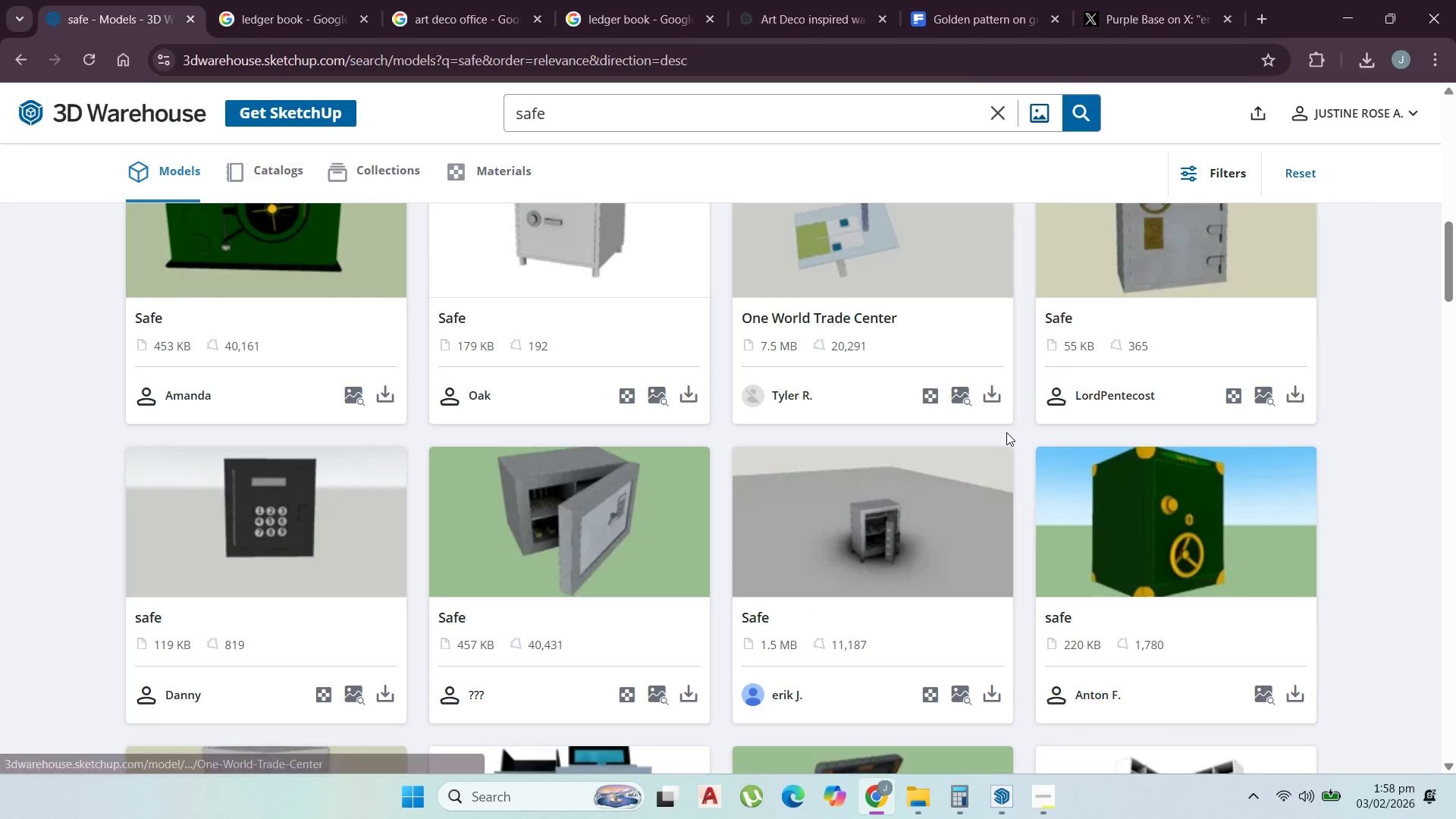 
scroll: coordinate [1007, 433], scroll_direction: up, amount: 2.0
 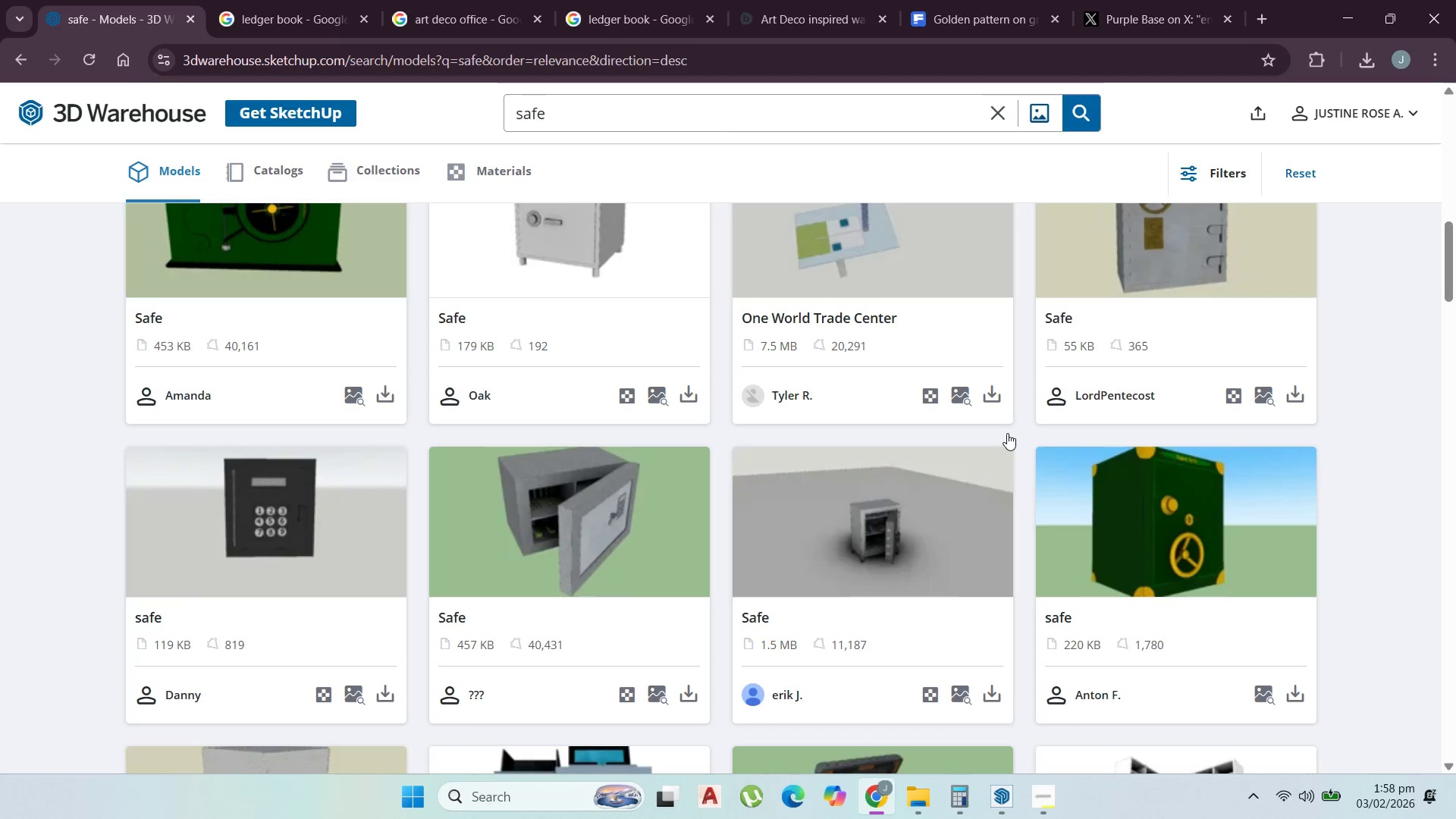 
scroll: coordinate [1008, 437], scroll_direction: down, amount: 11.0
 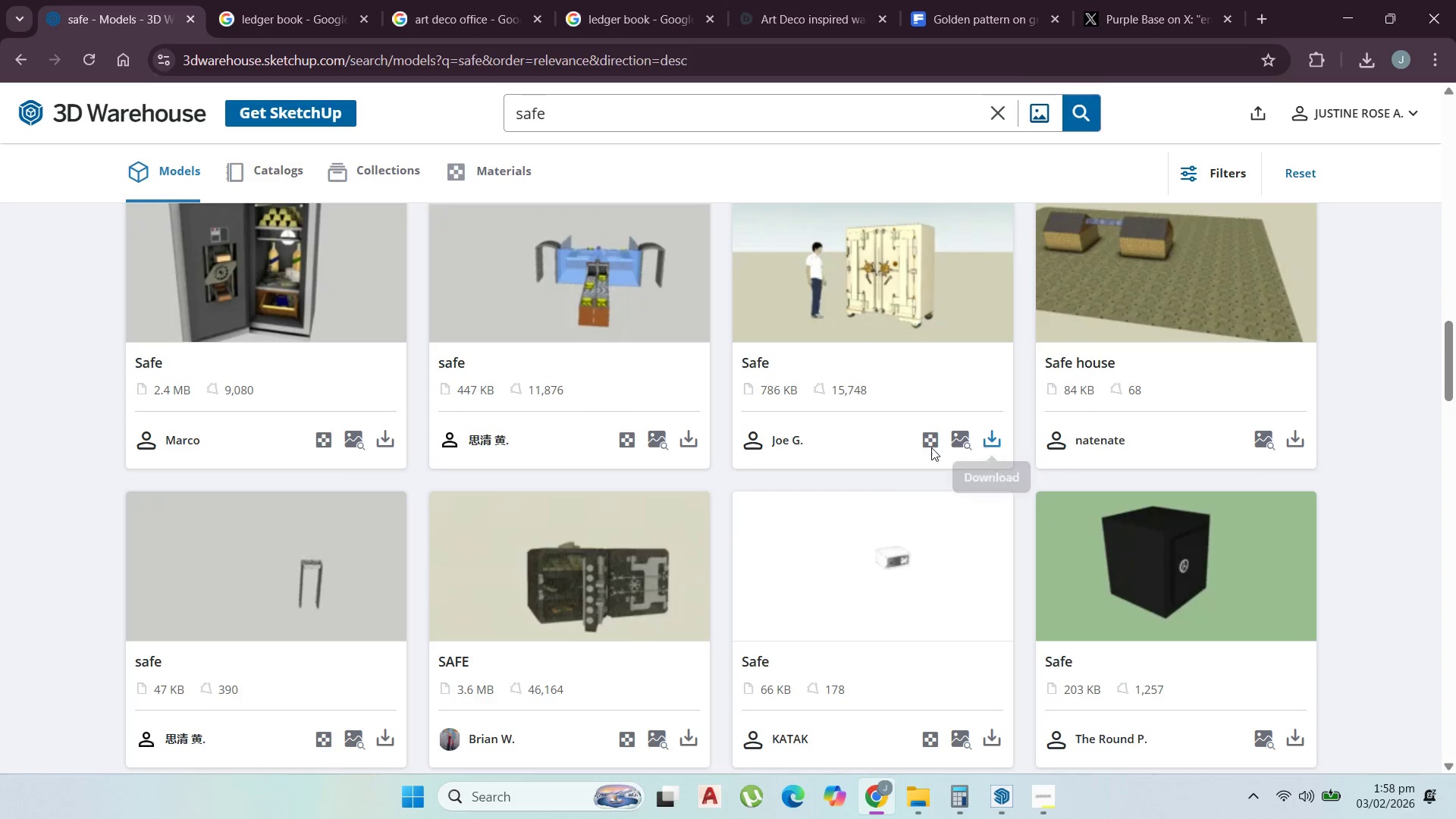 
scroll: coordinate [404, 447], scroll_direction: up, amount: 2.0
 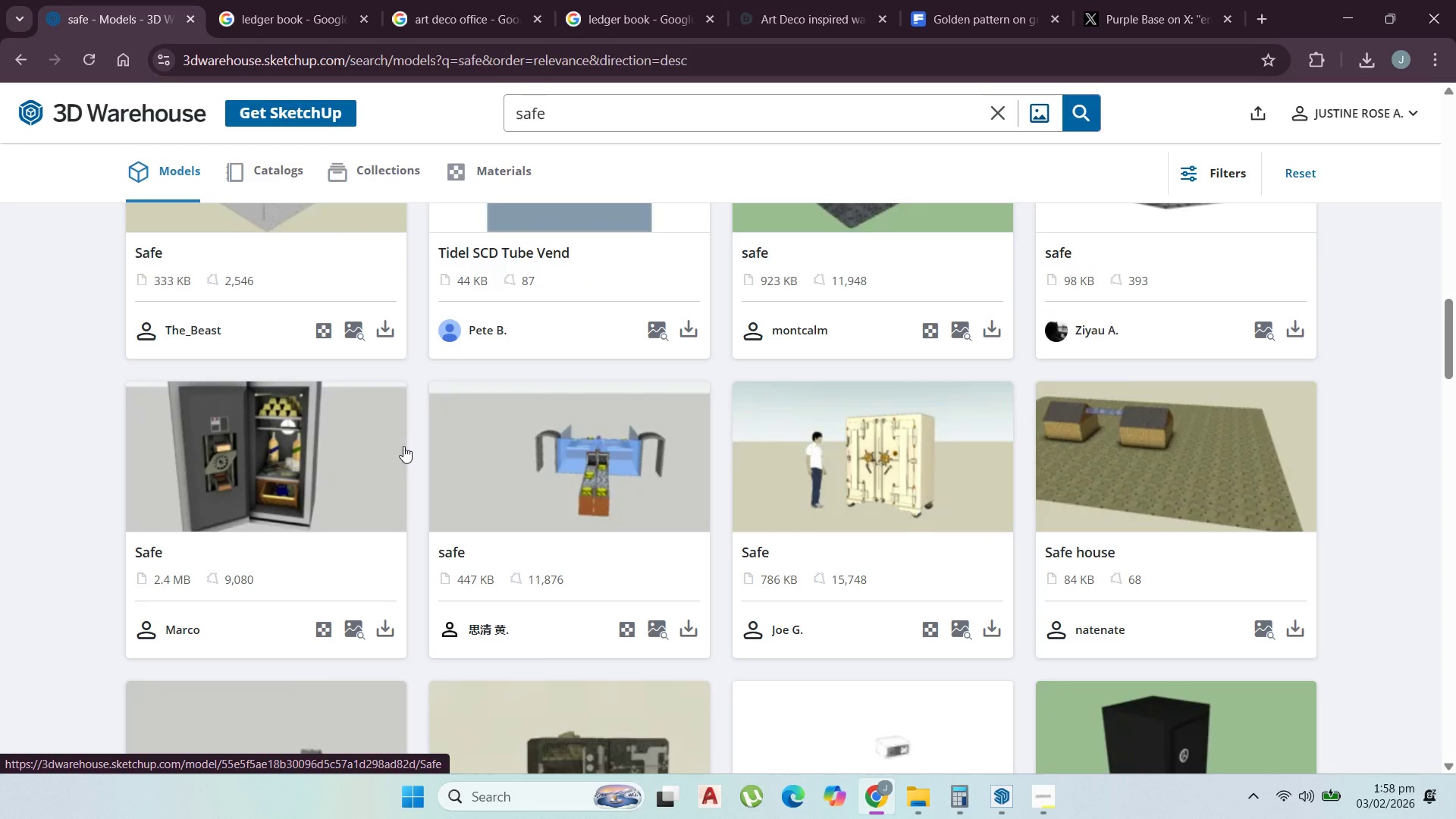 
scroll: coordinate [559, 452], scroll_direction: down, amount: 23.0
 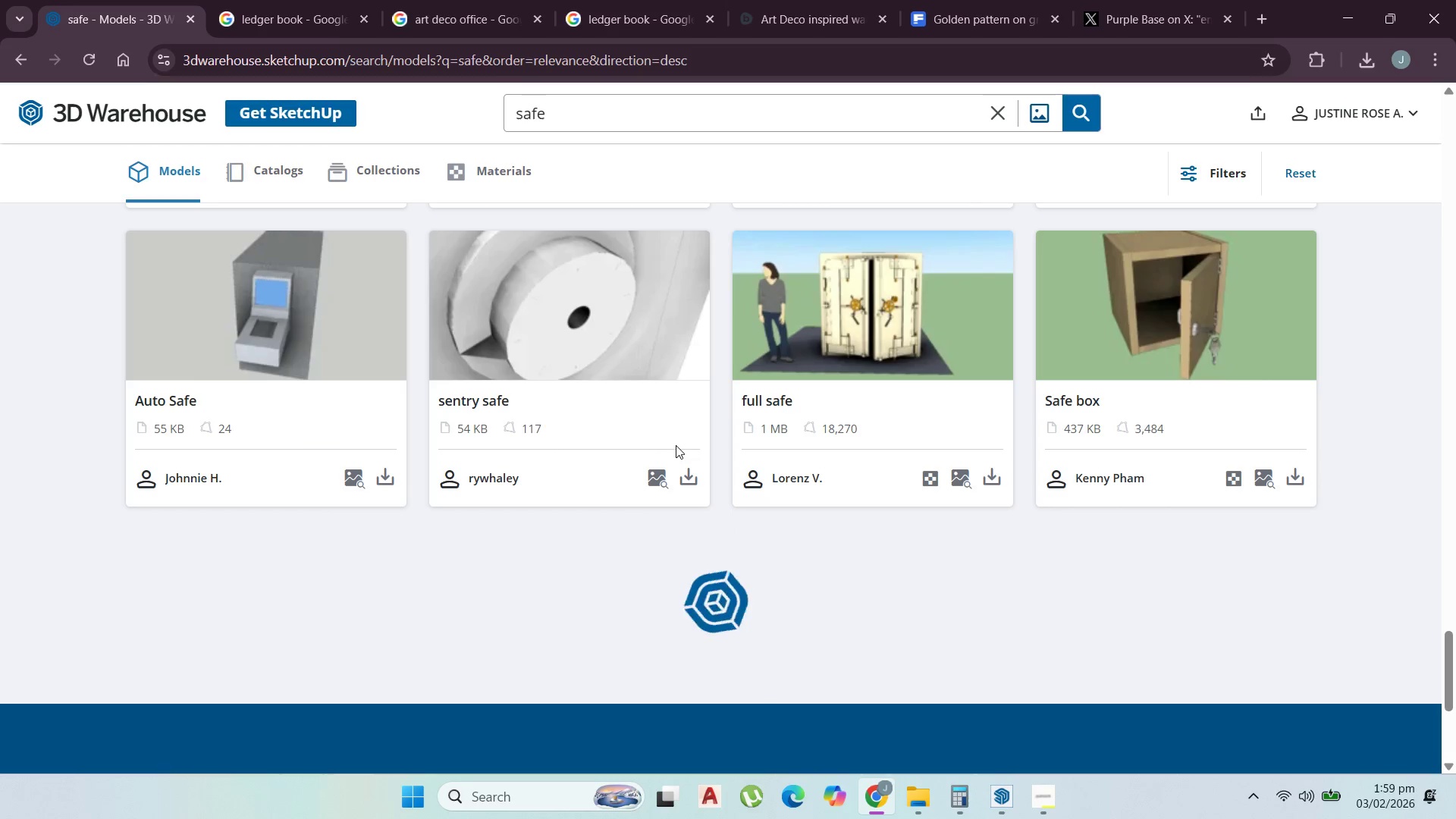 
scroll: coordinate [709, 458], scroll_direction: down, amount: 13.0
 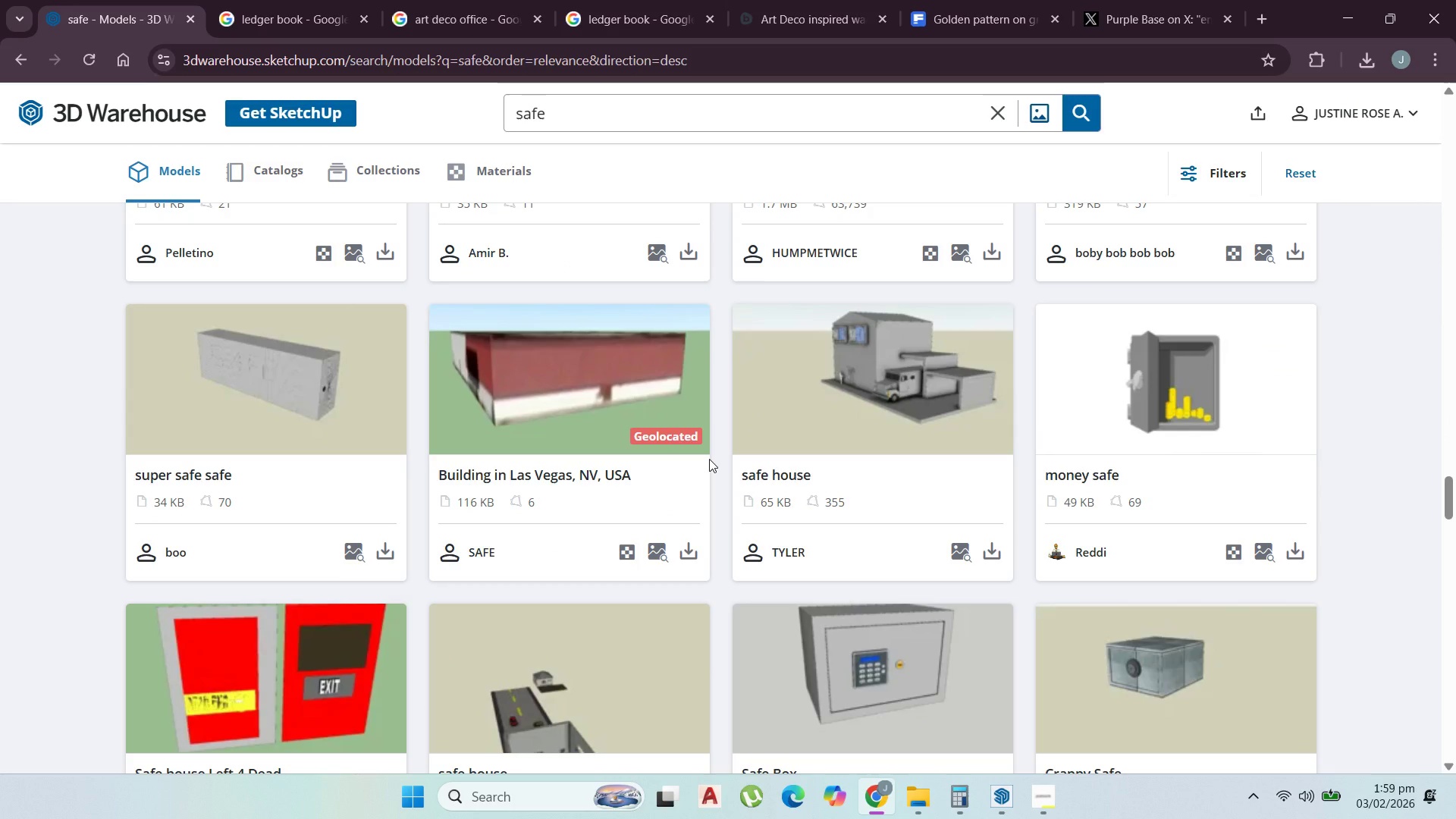 
scroll: coordinate [709, 459], scroll_direction: up, amount: 2.0
 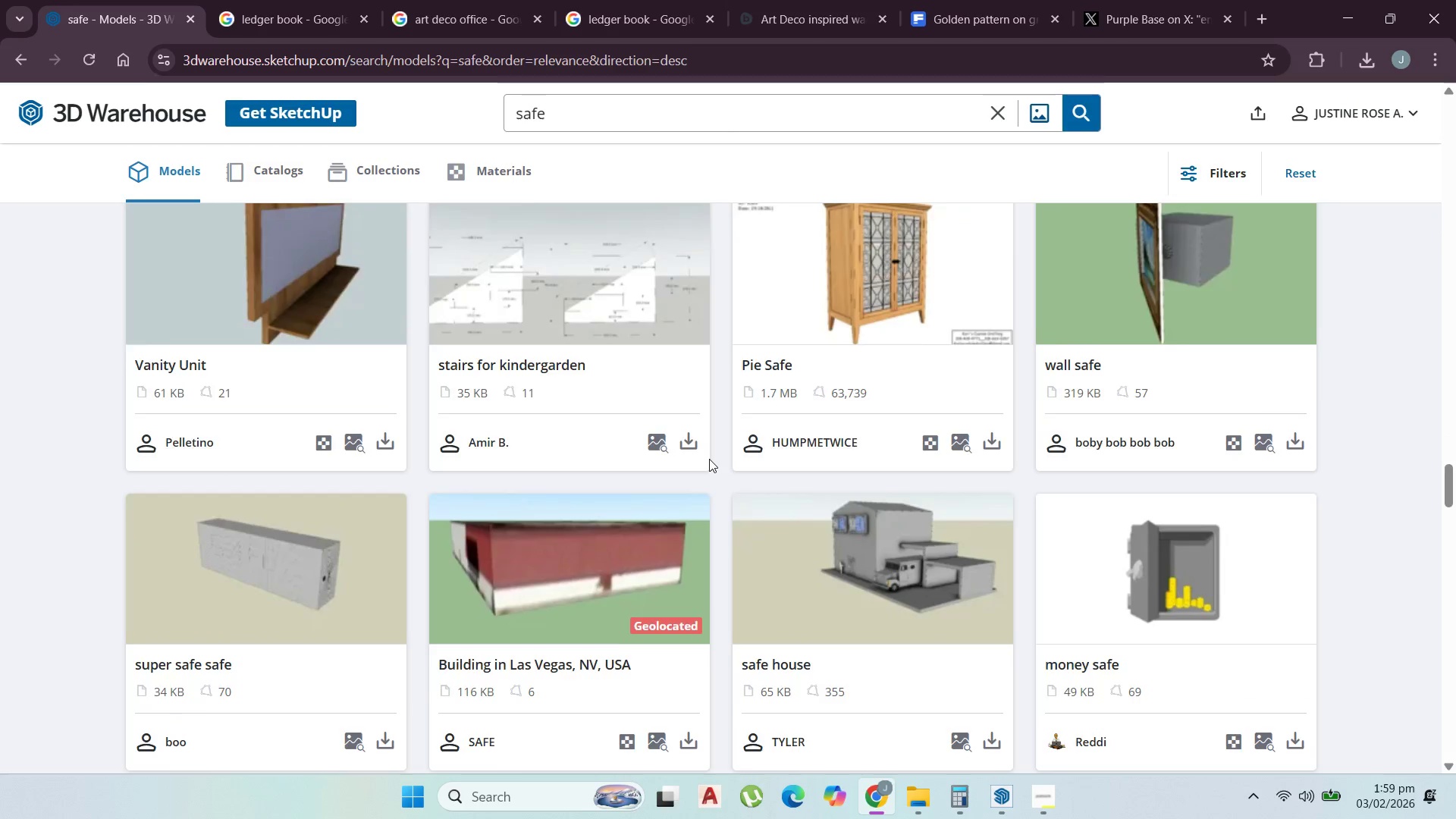 
scroll: coordinate [710, 459], scroll_direction: down, amount: 4.0
 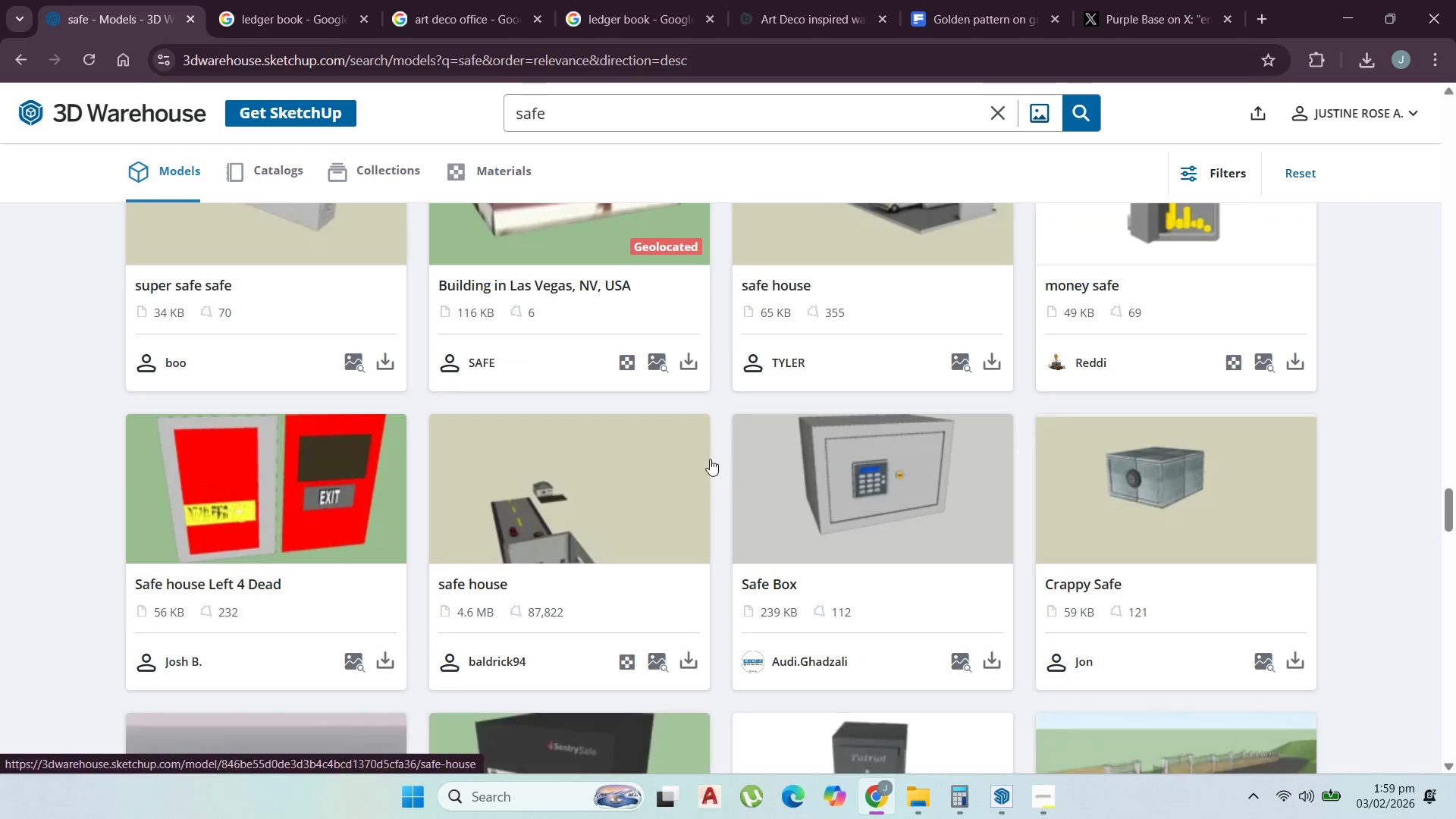 
scroll: coordinate [710, 459], scroll_direction: up, amount: 2.0
 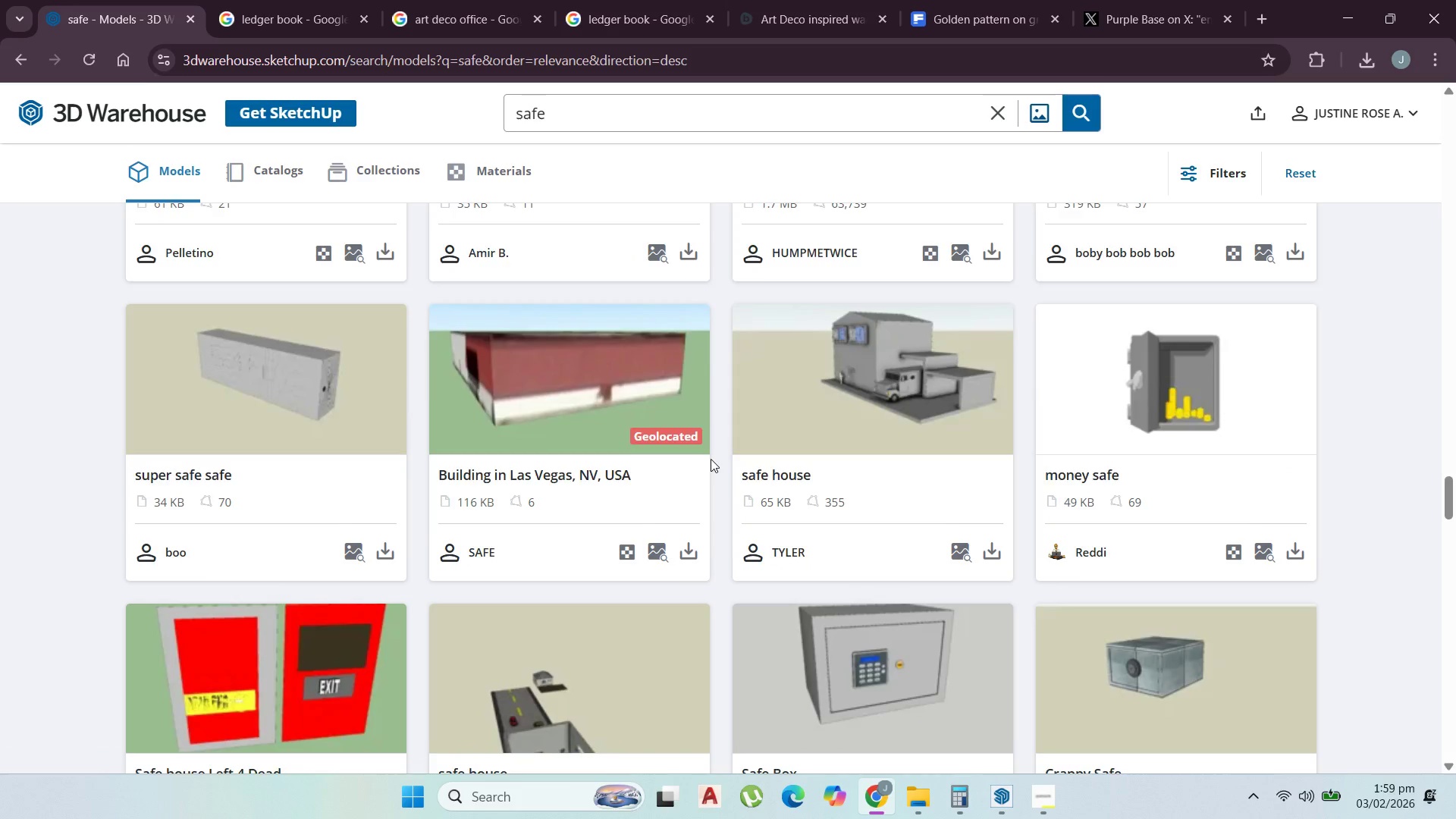 
scroll: coordinate [711, 459], scroll_direction: down, amount: 2.0
 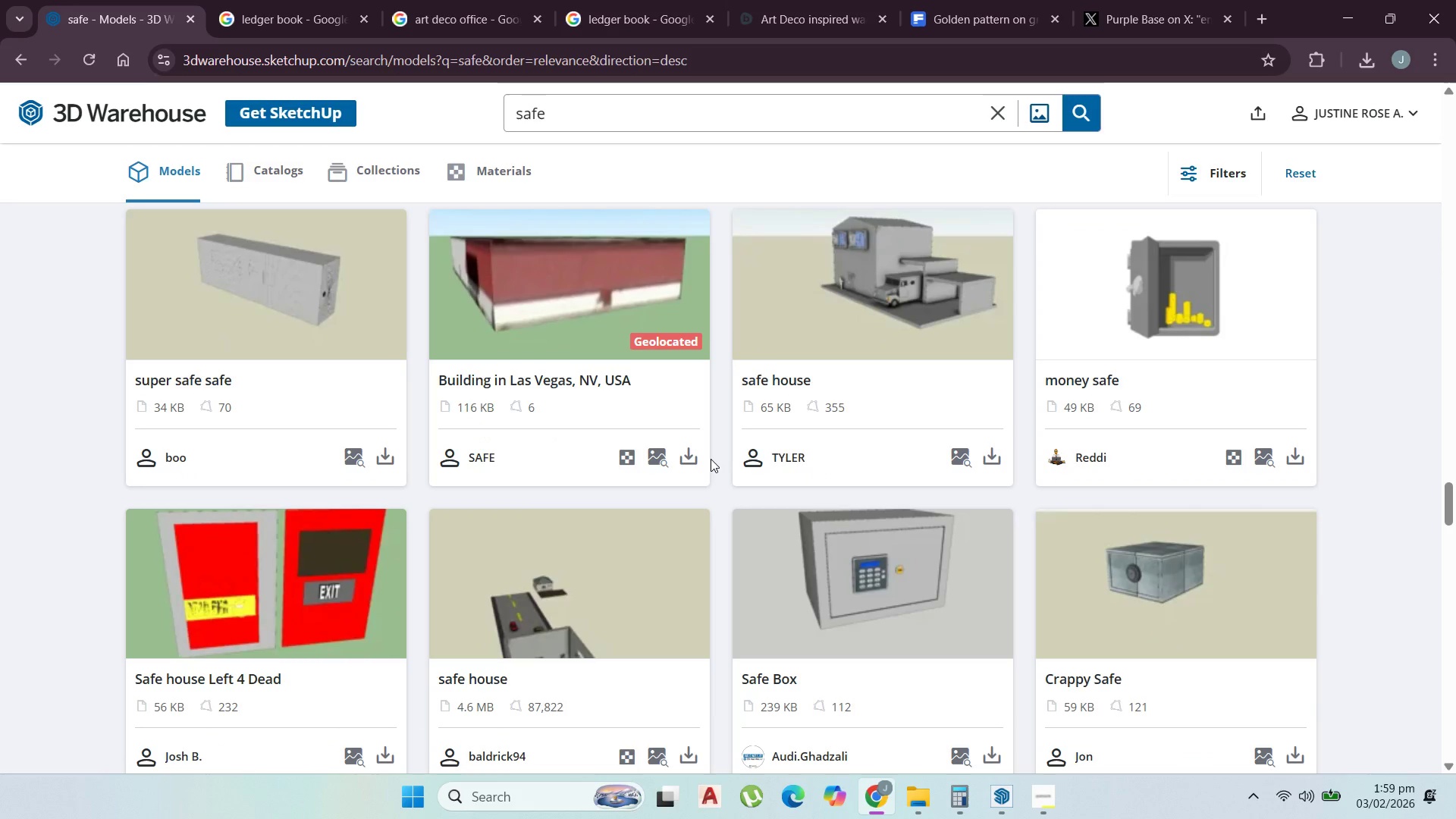 
scroll: coordinate [711, 459], scroll_direction: up, amount: 2.0
 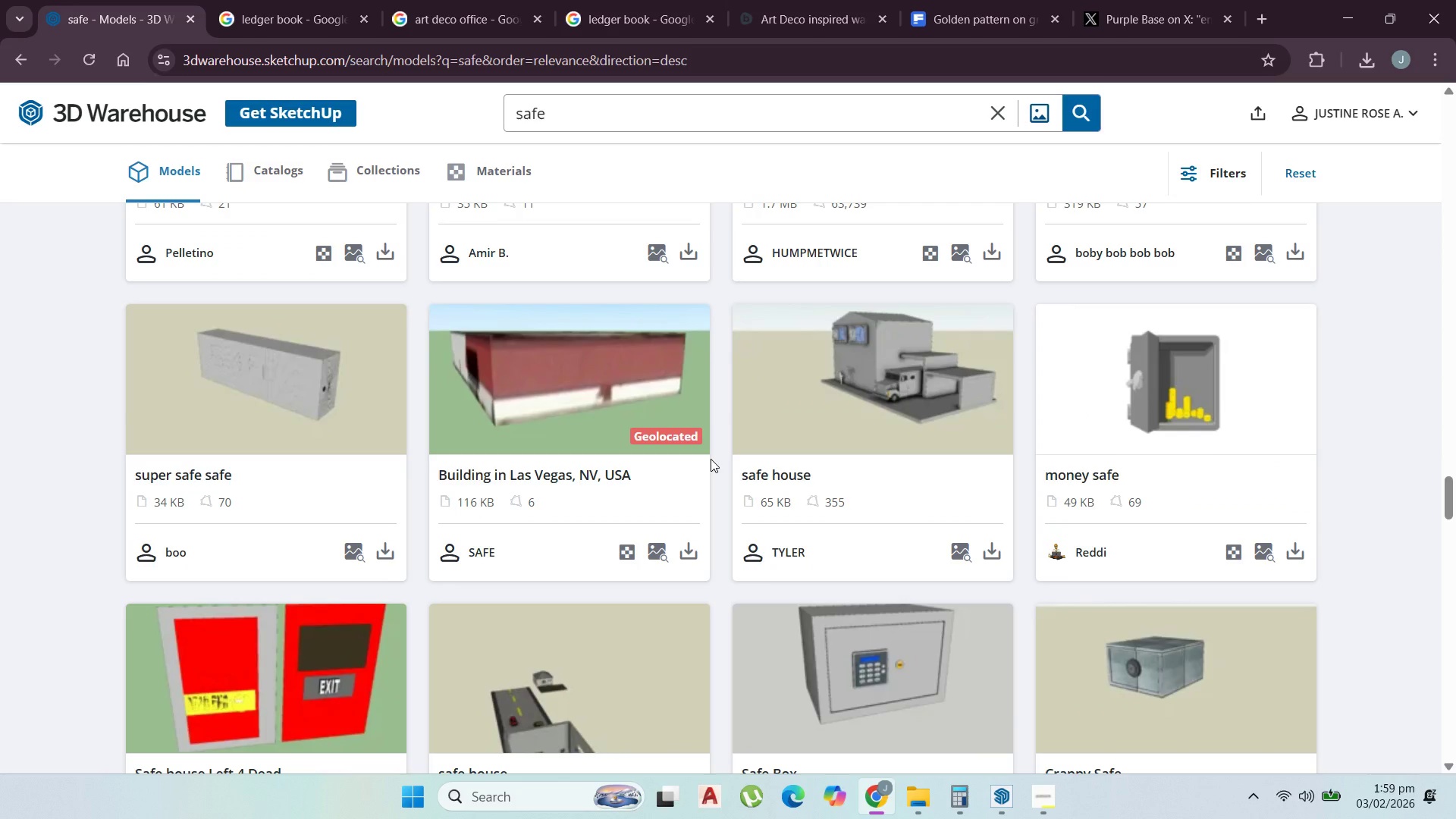 
scroll: coordinate [714, 461], scroll_direction: down, amount: 13.0
 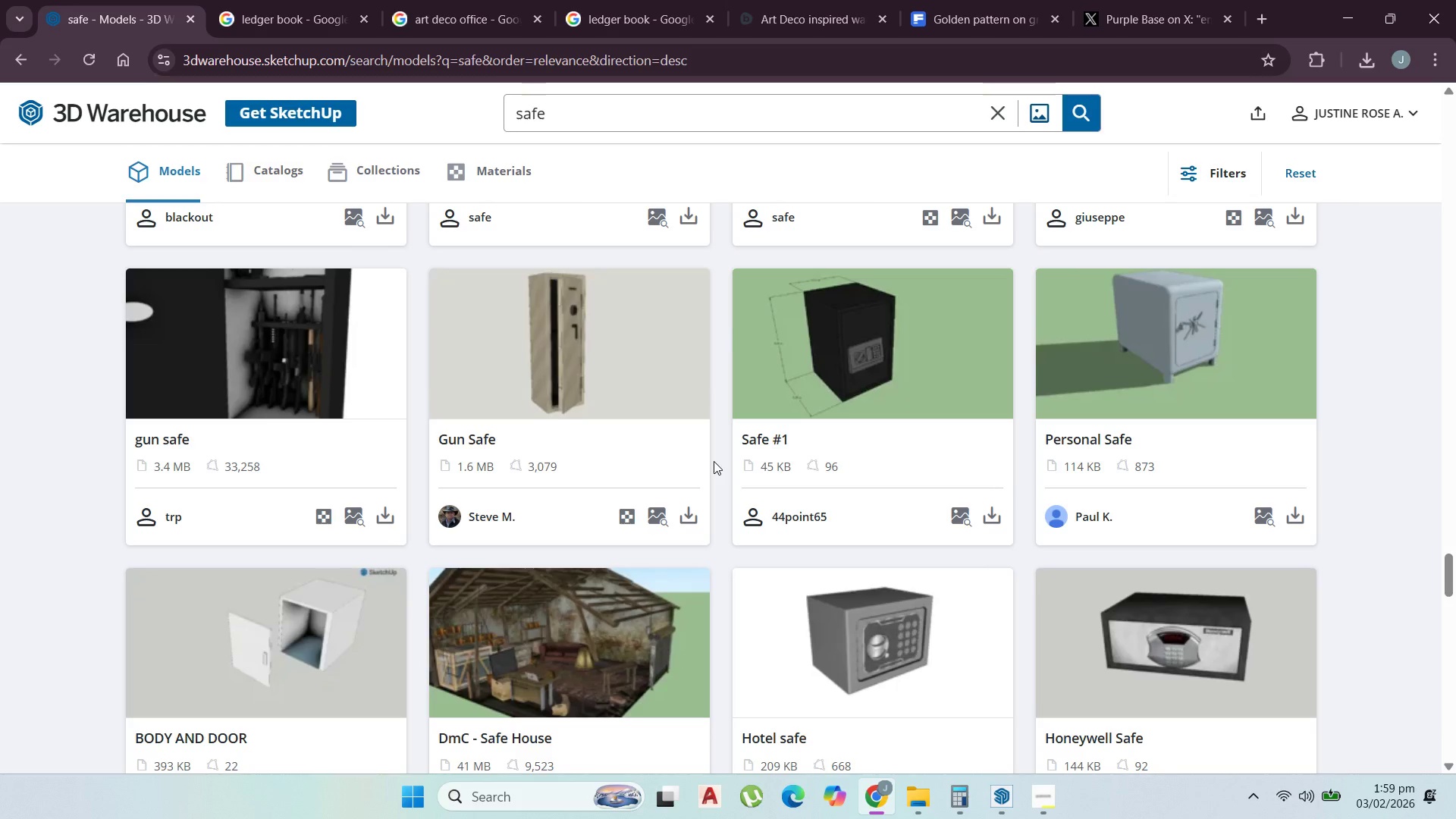 
scroll: coordinate [714, 461], scroll_direction: up, amount: 3.0
 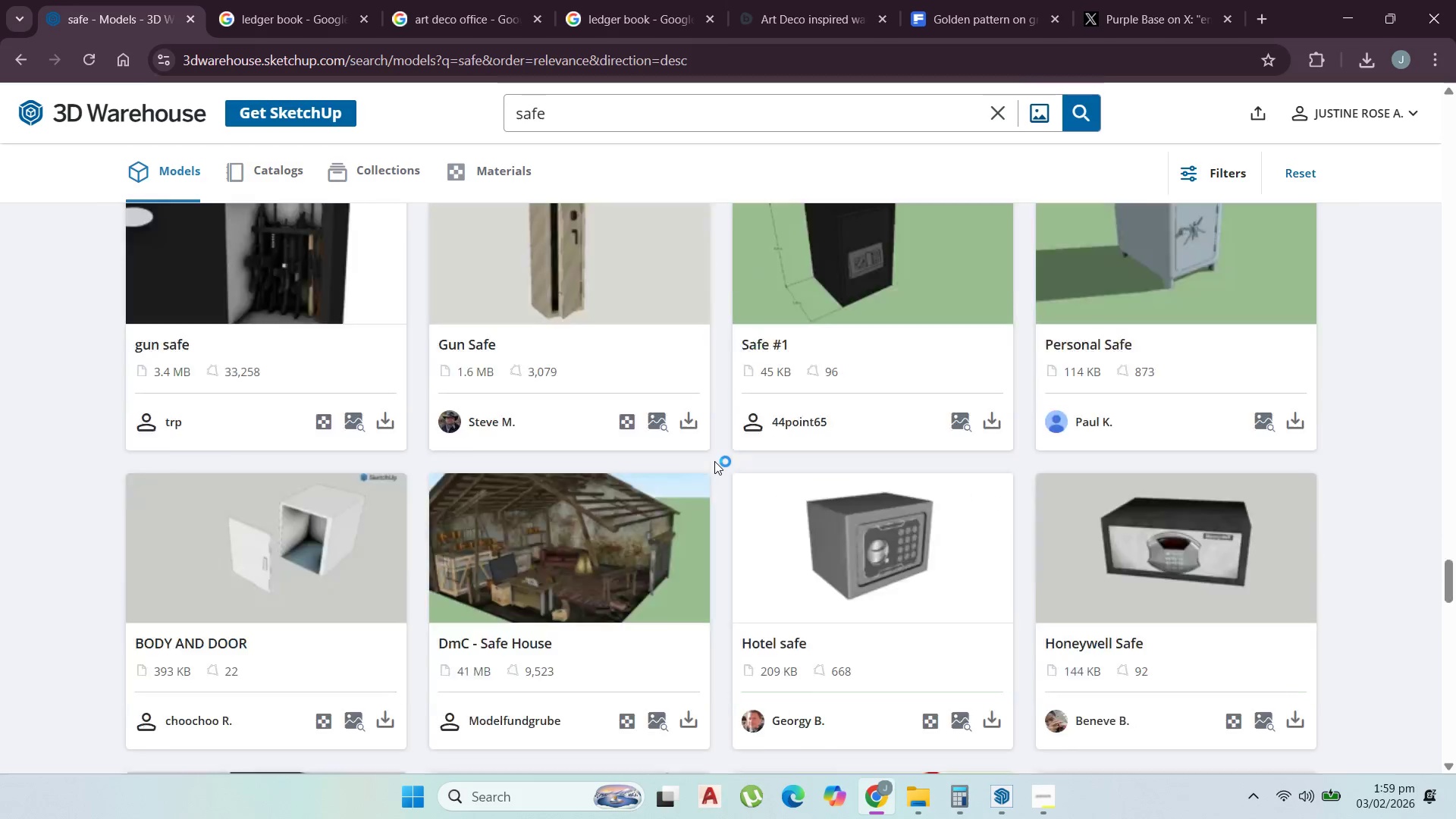 
scroll: coordinate [717, 460], scroll_direction: down, amount: 27.0
 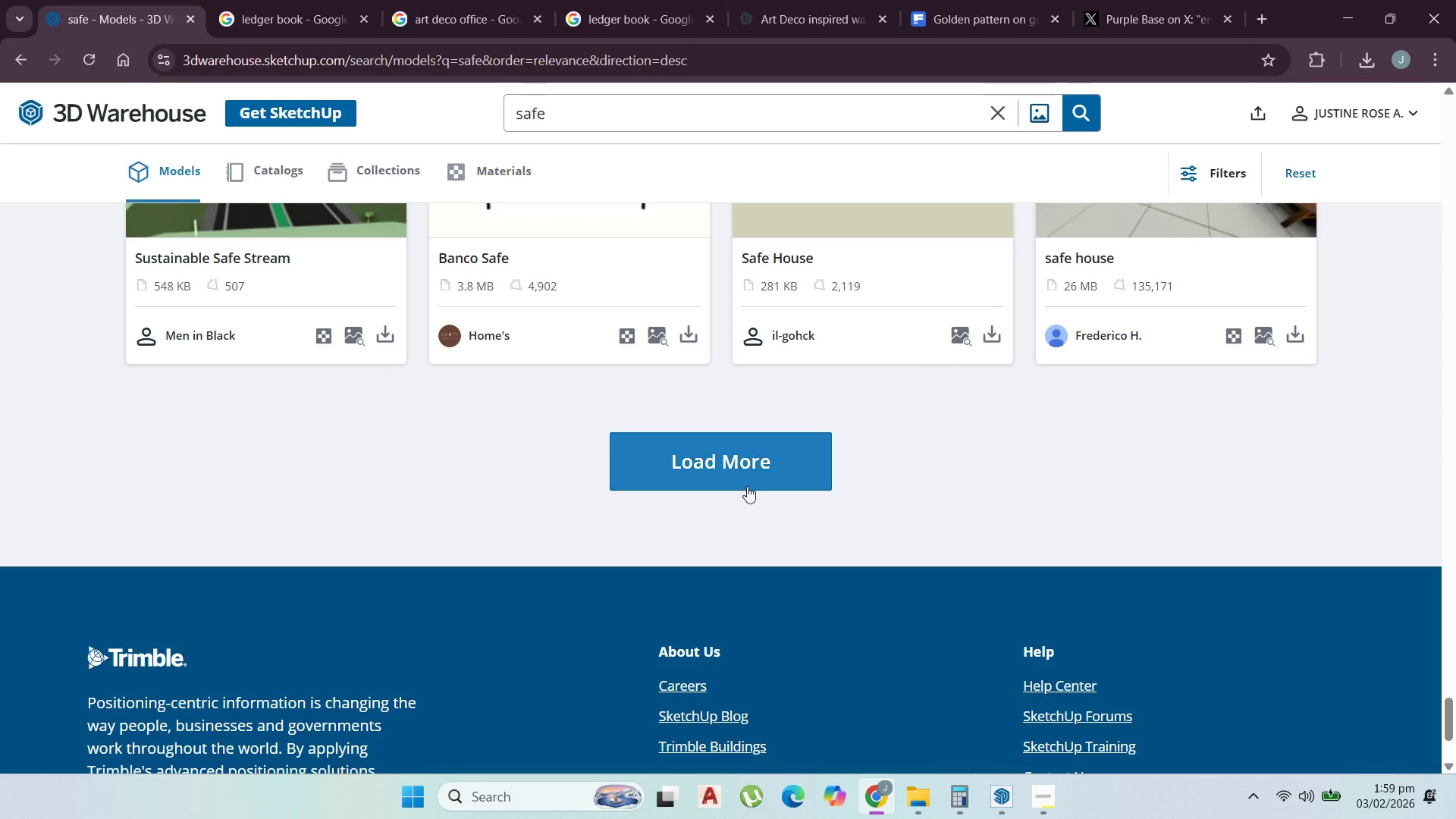 
left_click([747, 486])
 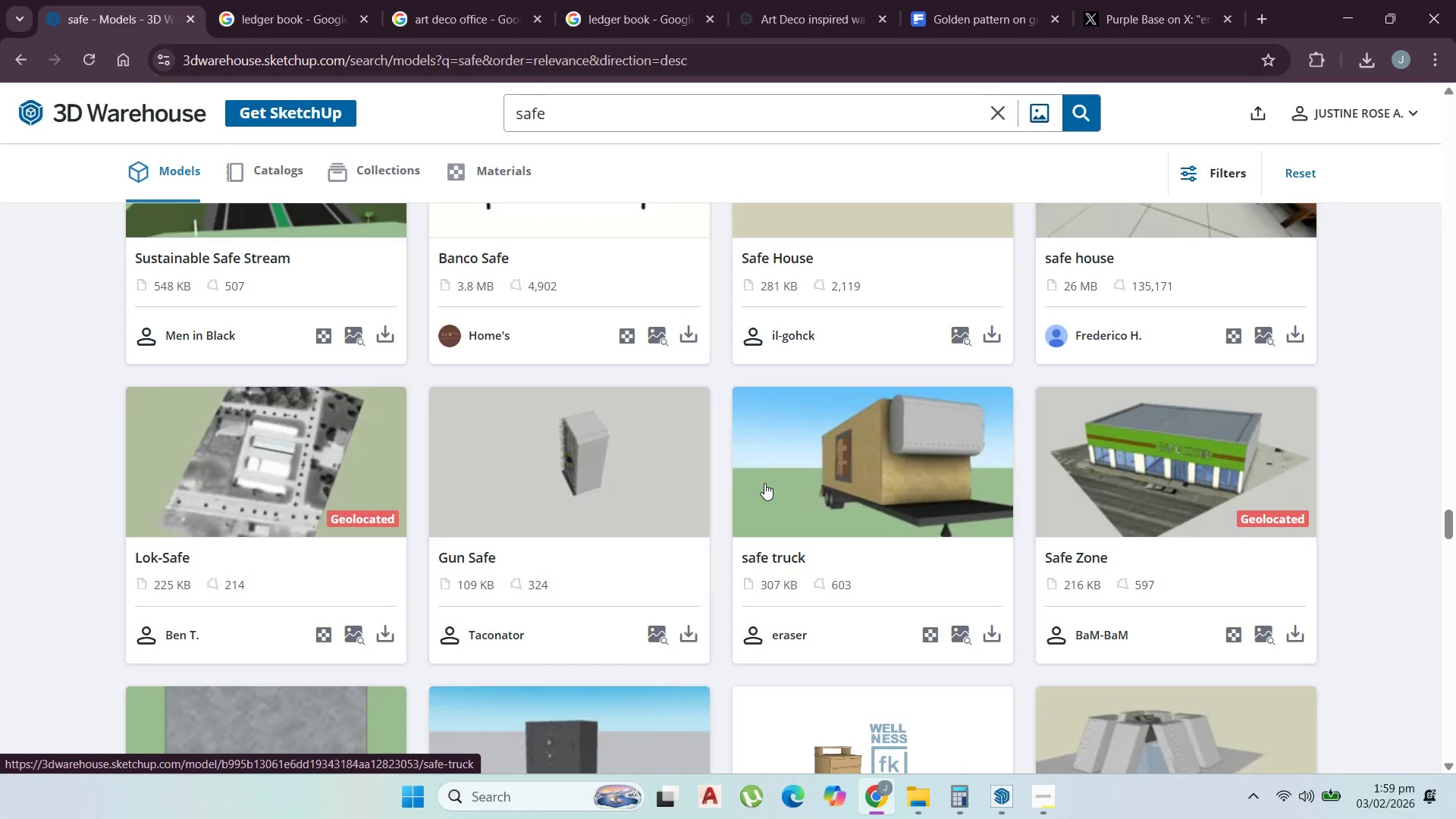 
scroll: coordinate [863, 464], scroll_direction: down, amount: 7.0
 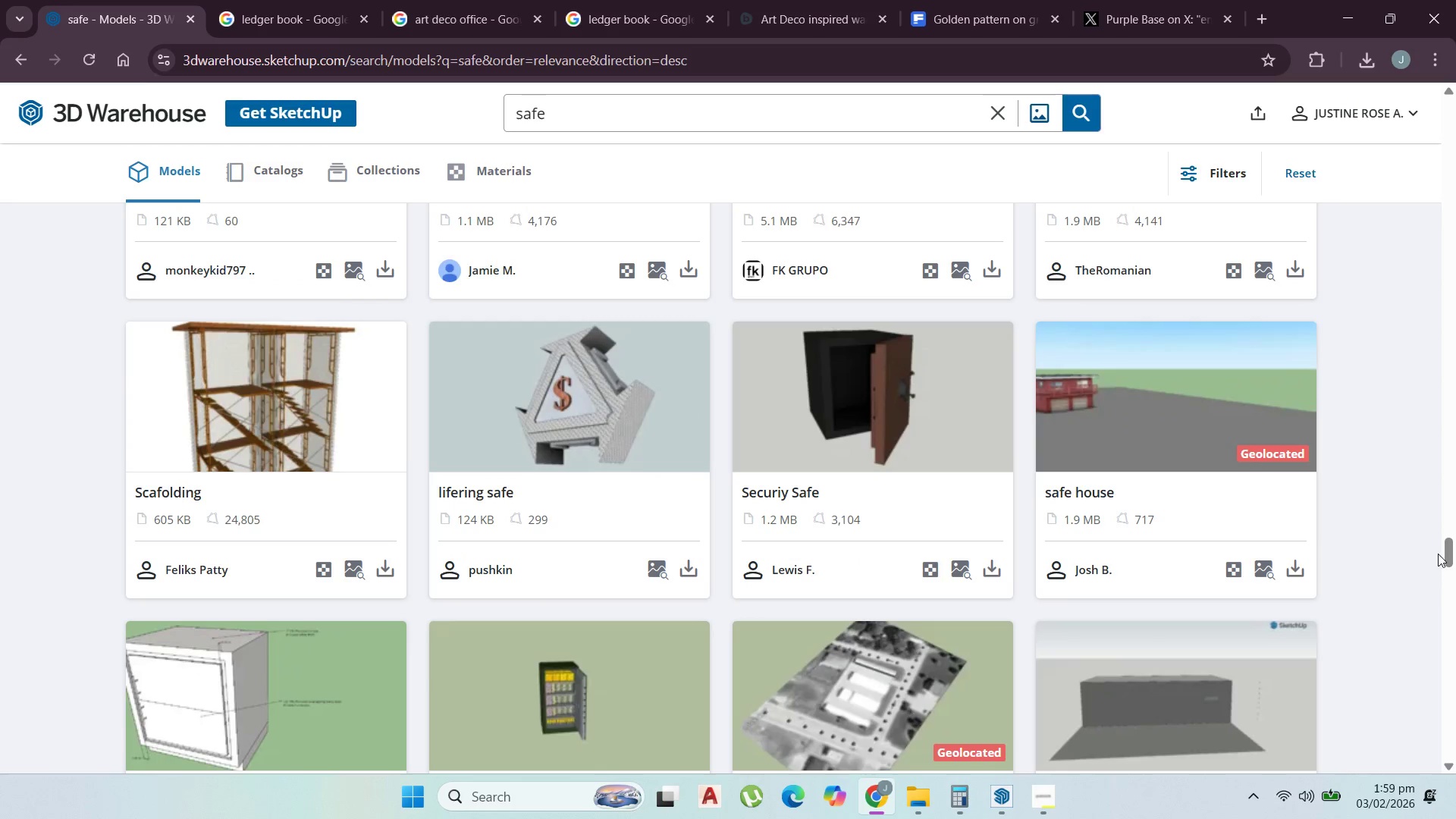 
left_click_drag(start_coordinate=[1451, 548], to_coordinate=[1455, 133])
 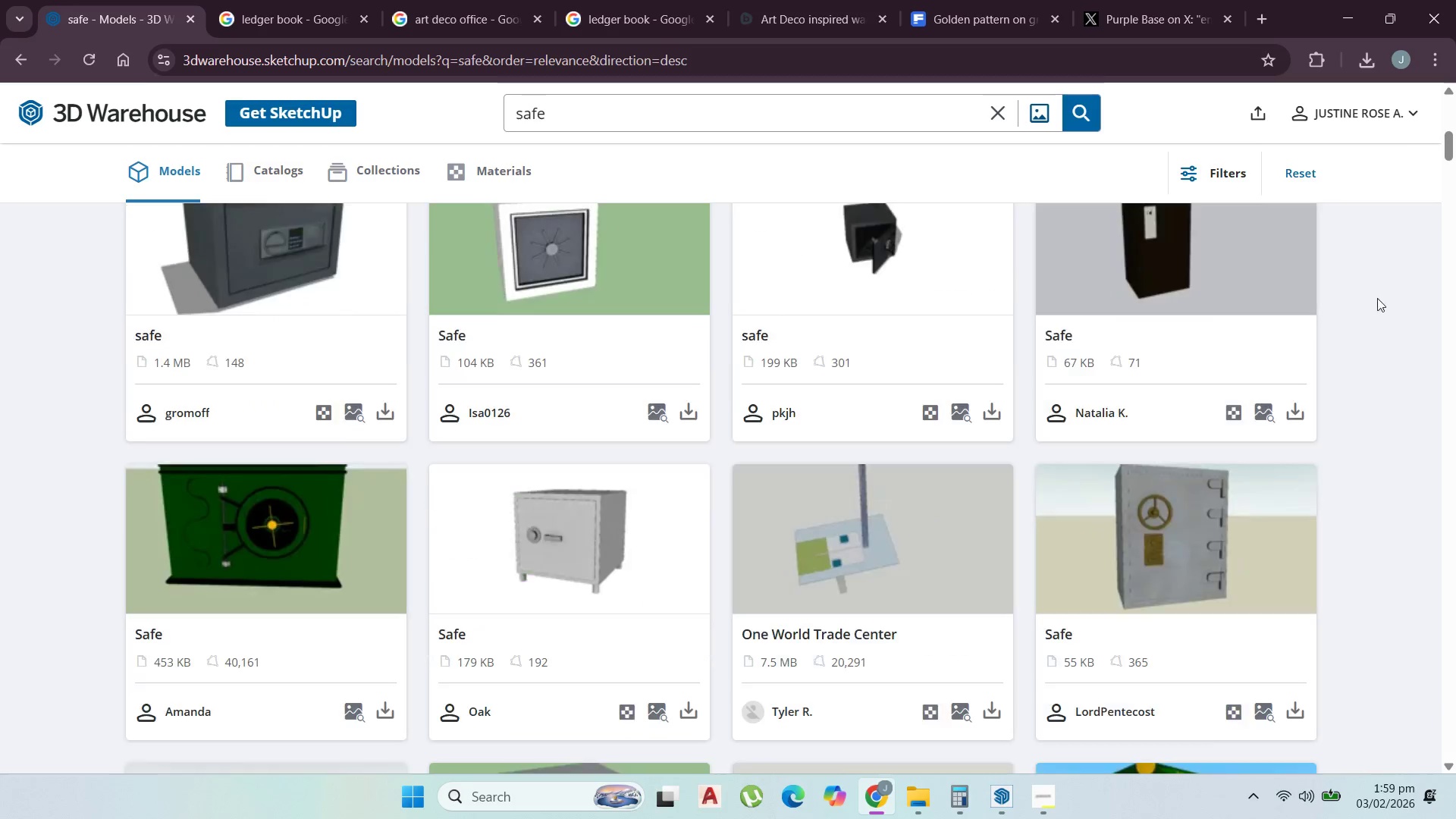 
scroll: coordinate [1379, 297], scroll_direction: down, amount: 2.0
 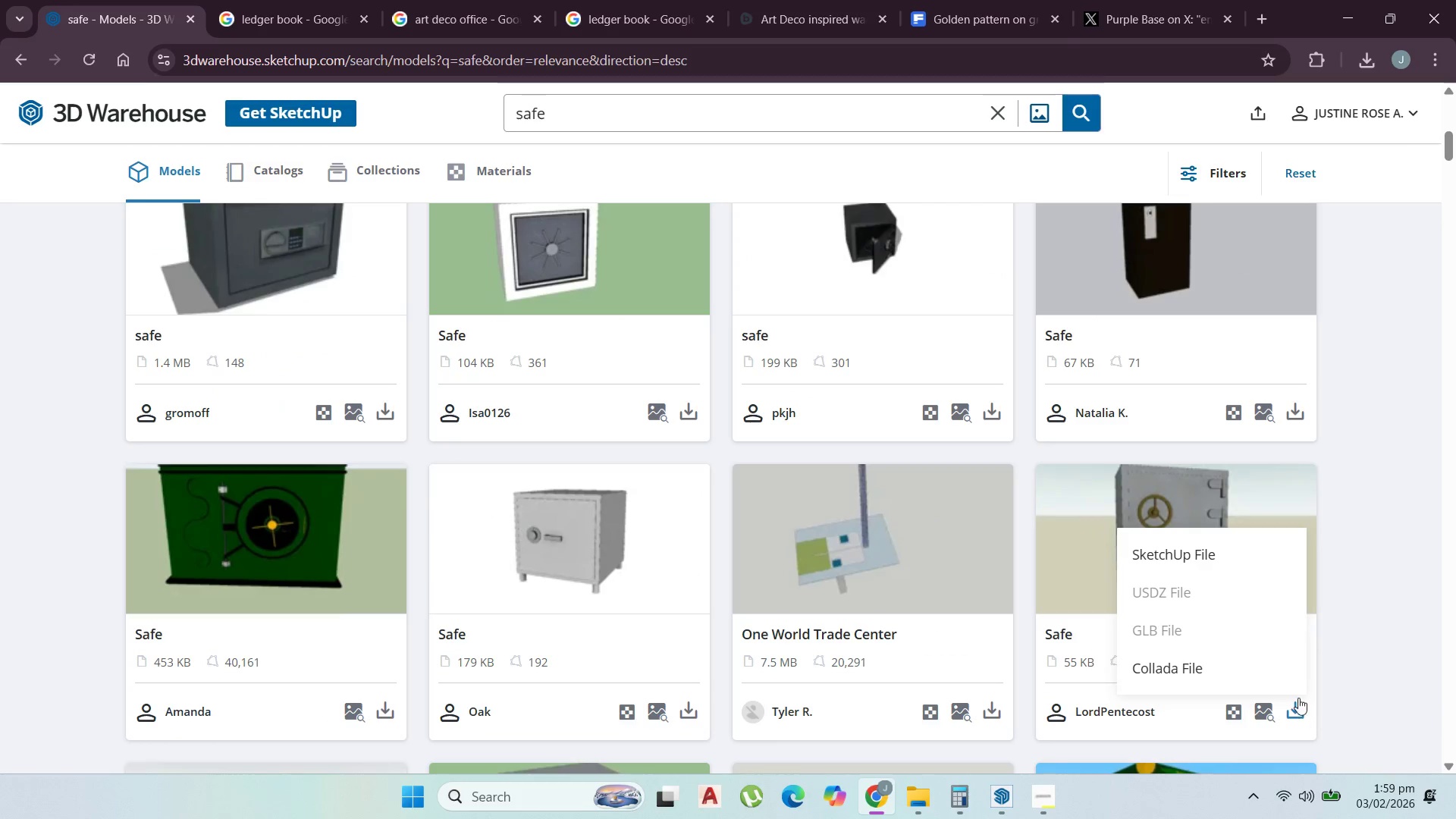 
left_click([1251, 541])
 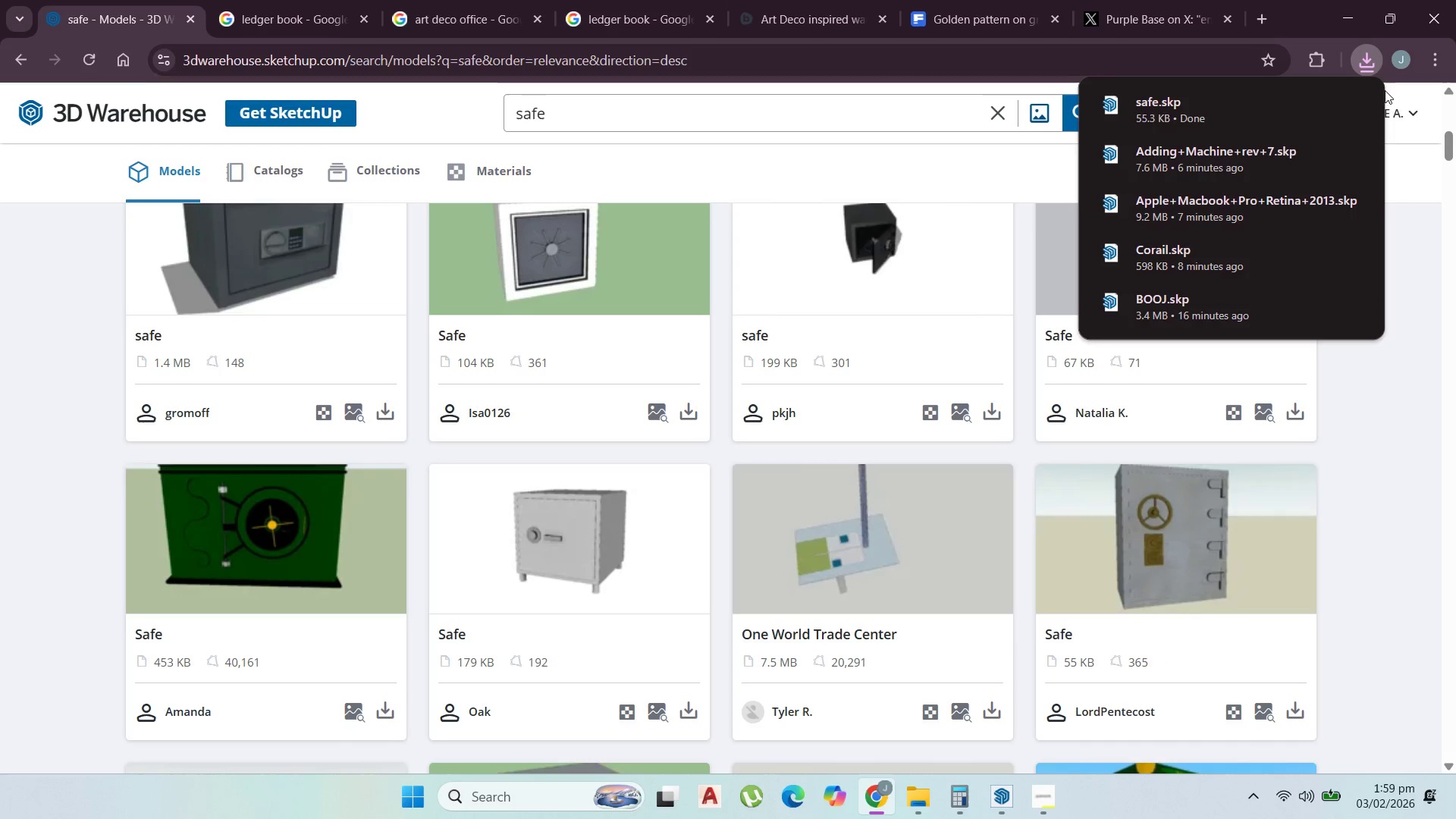 
left_click([1320, 99])
 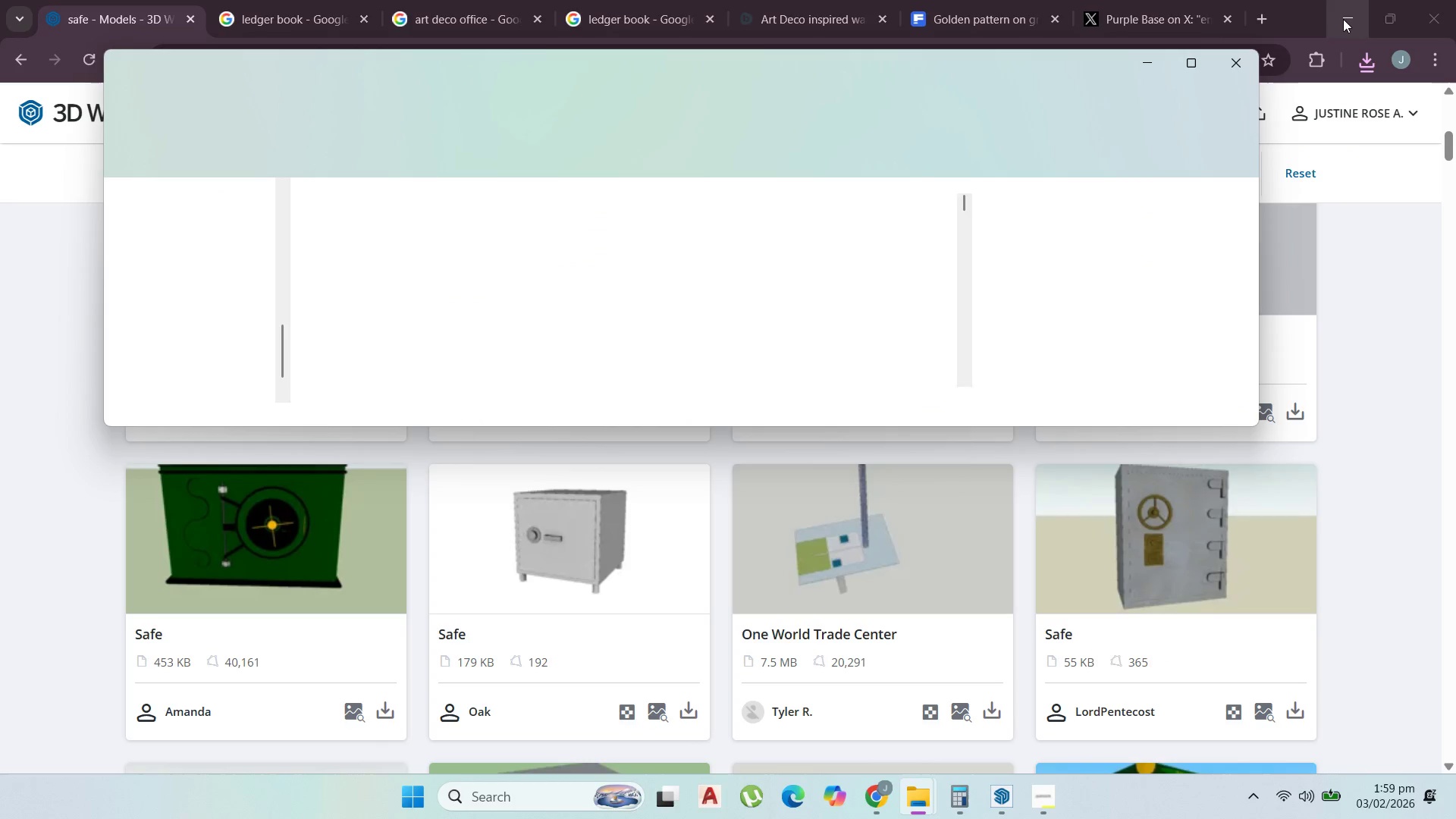 
left_click([1343, 19])
 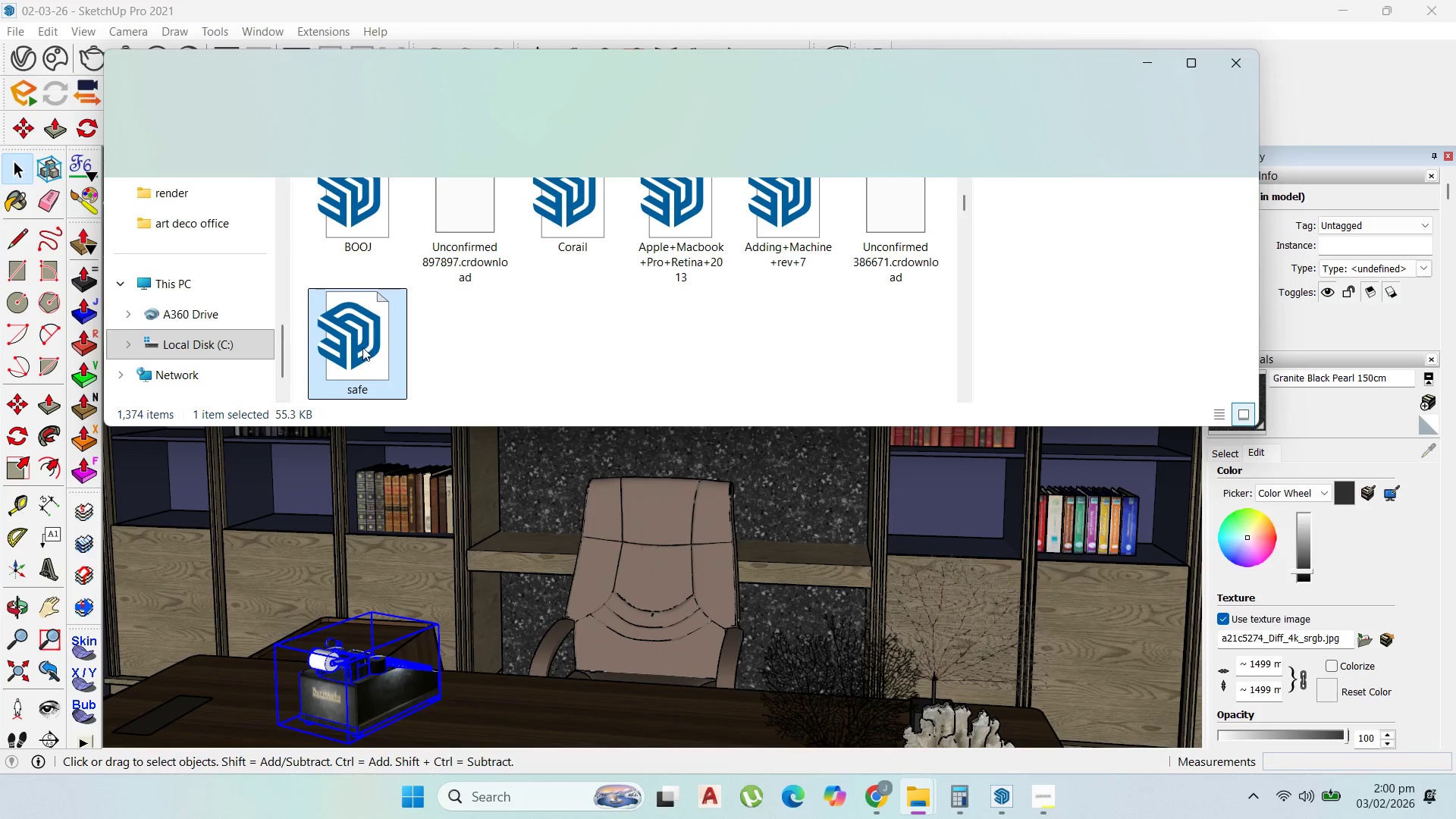 
left_click_drag(start_coordinate=[362, 347], to_coordinate=[350, 358])
 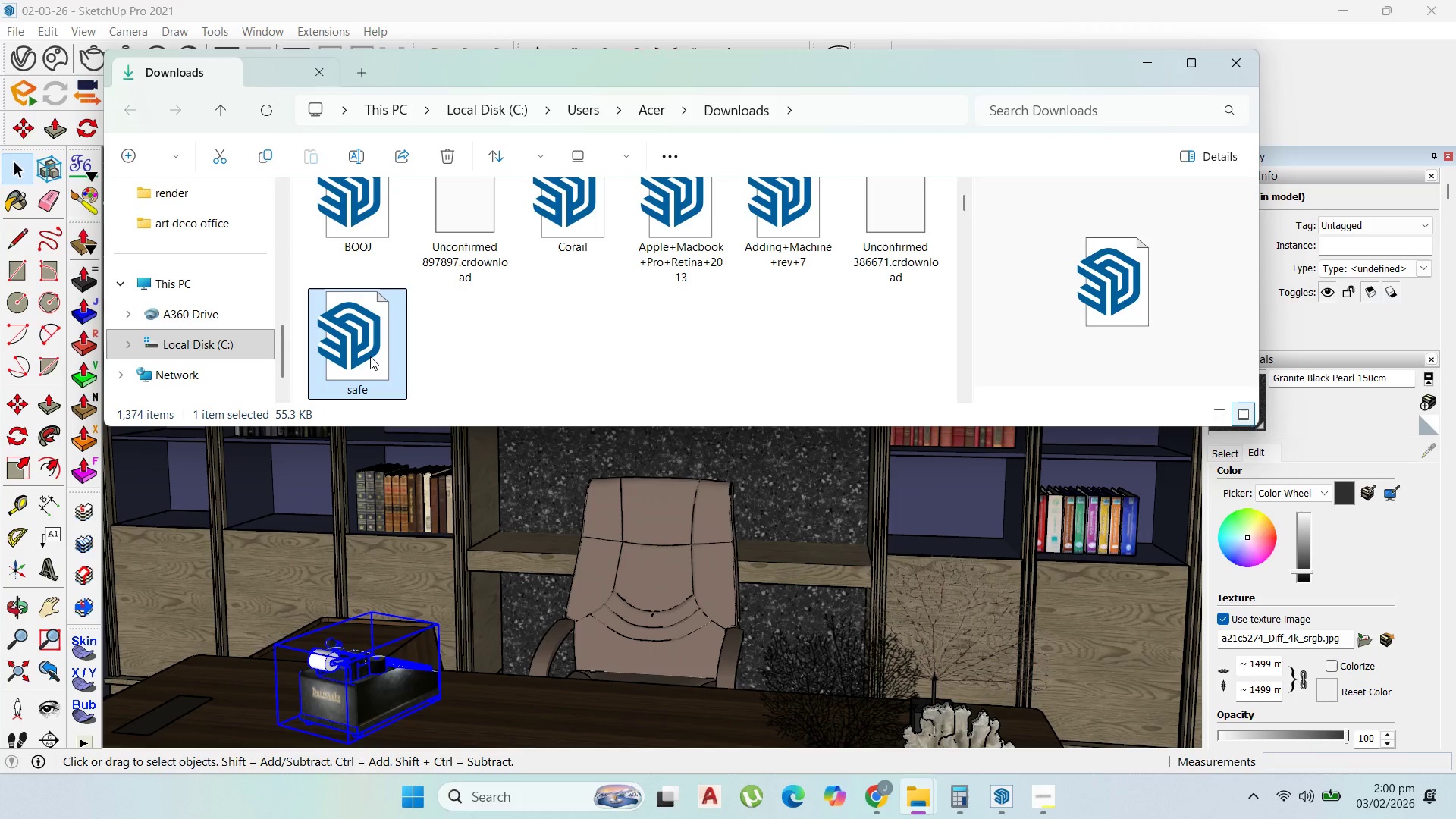 
left_click_drag(start_coordinate=[371, 356], to_coordinate=[629, 708])
 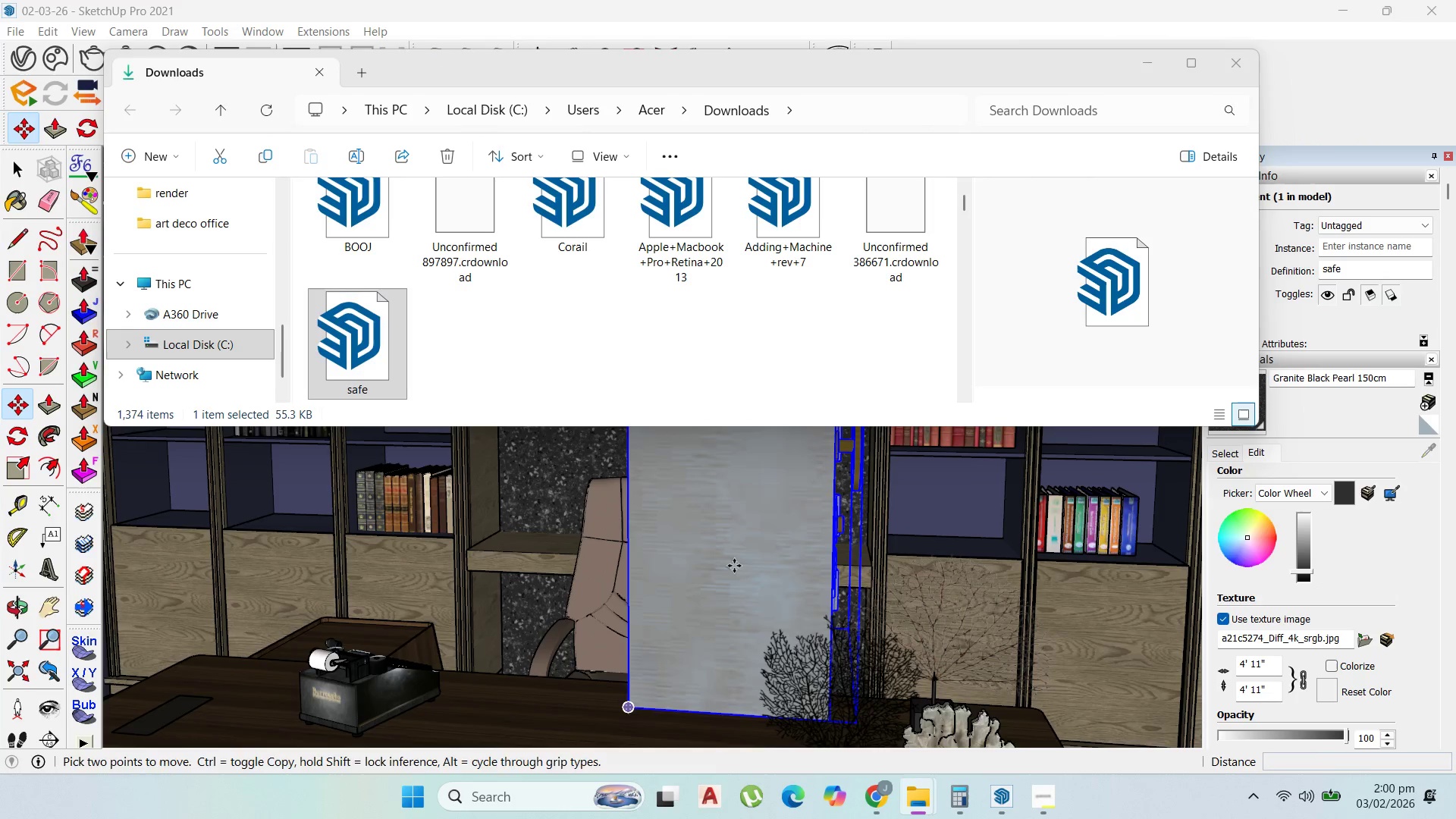 
scroll: coordinate [807, 634], scroll_direction: up, amount: 1.0
 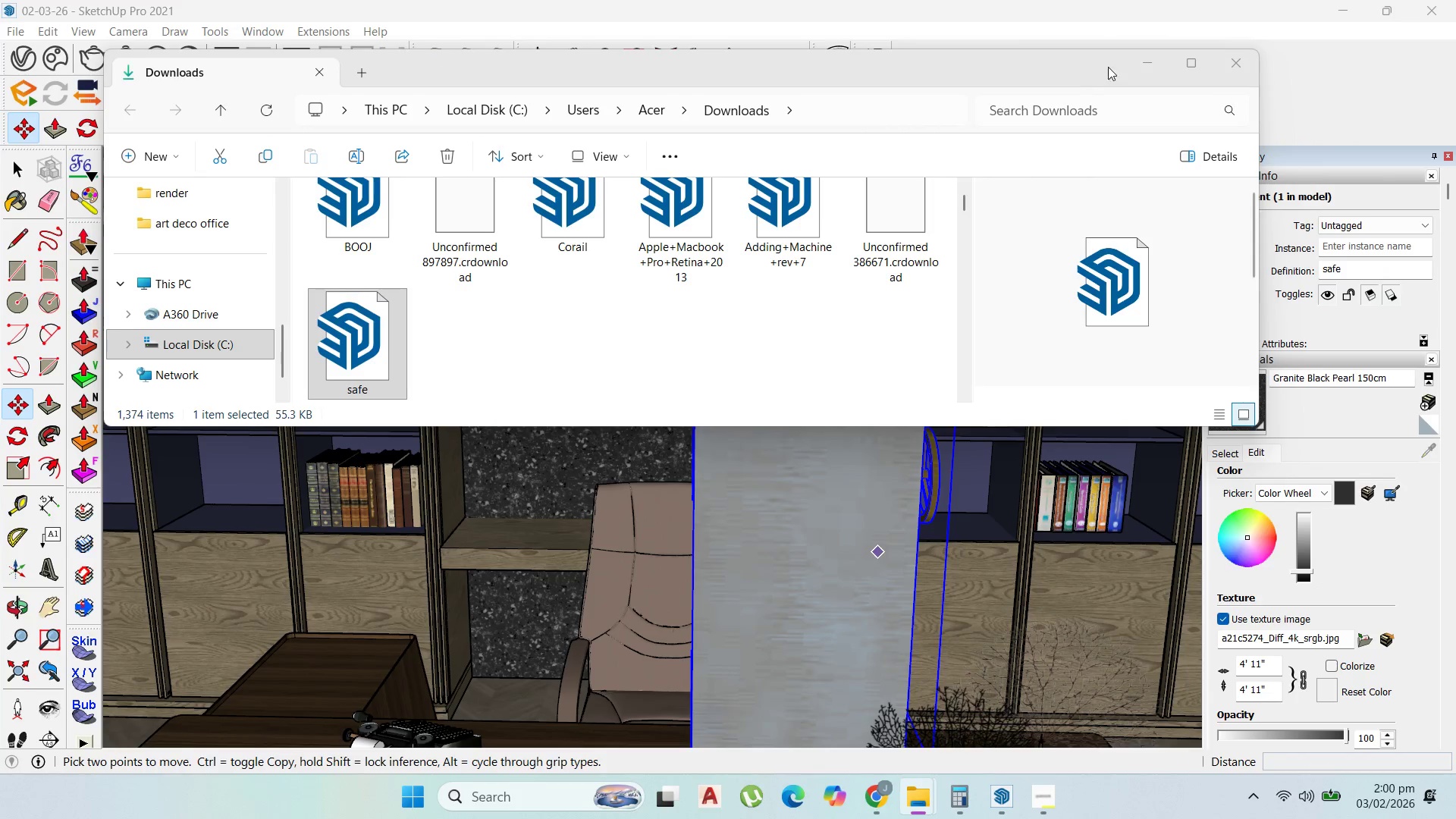 
left_click([1137, 64])
 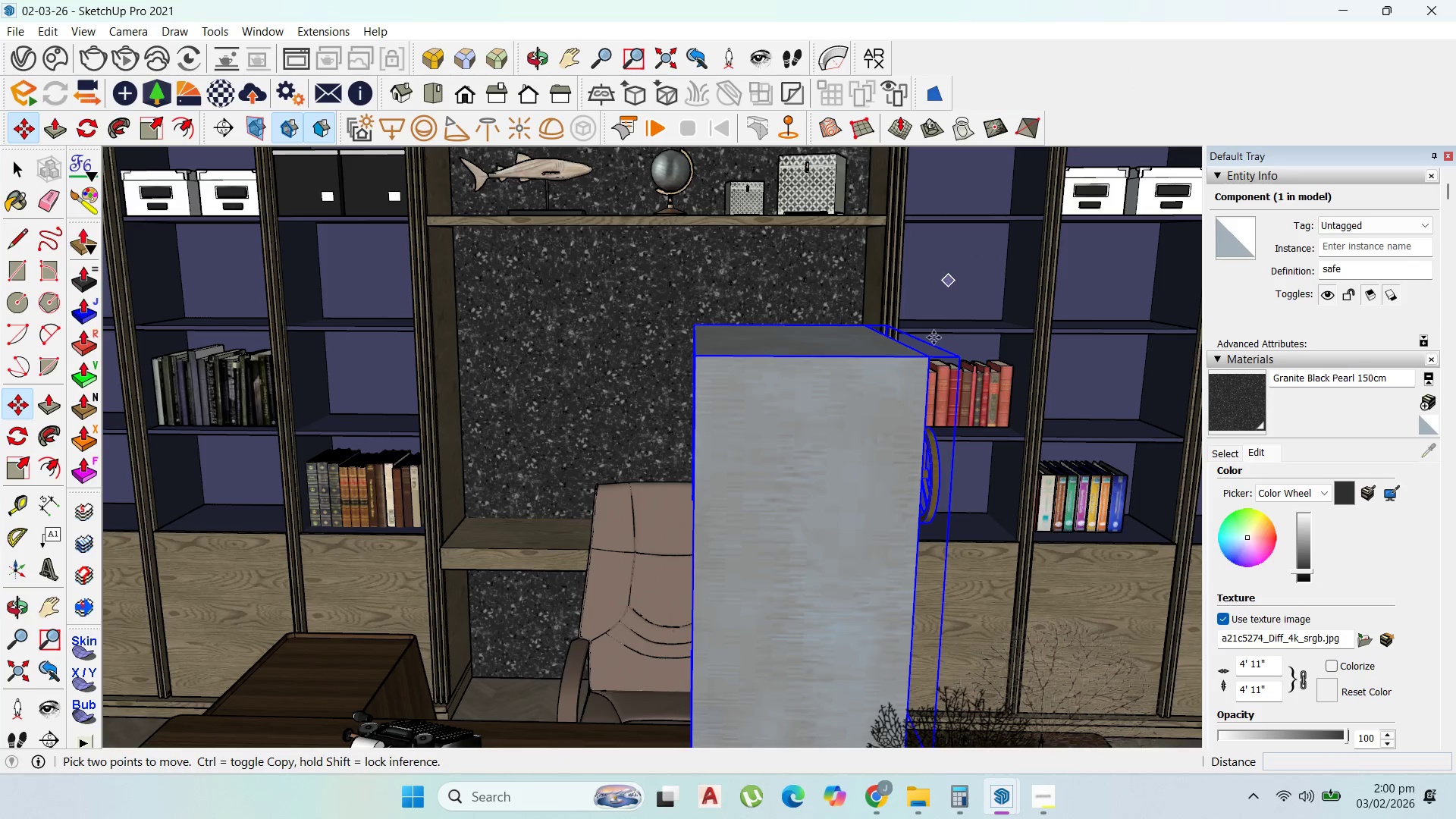 
scroll: coordinate [931, 343], scroll_direction: down, amount: 1.0
 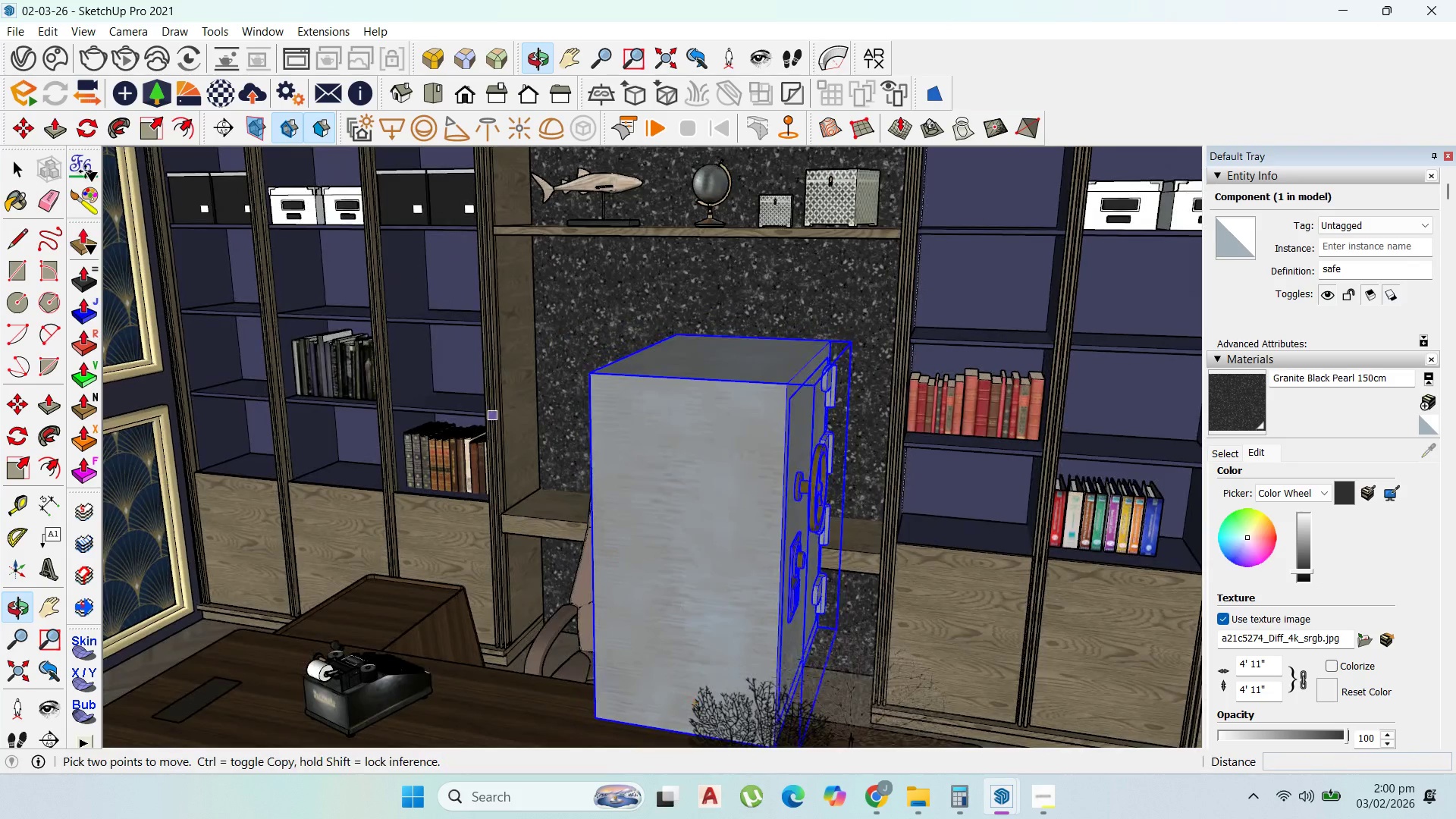 
left_click([91, 139])
 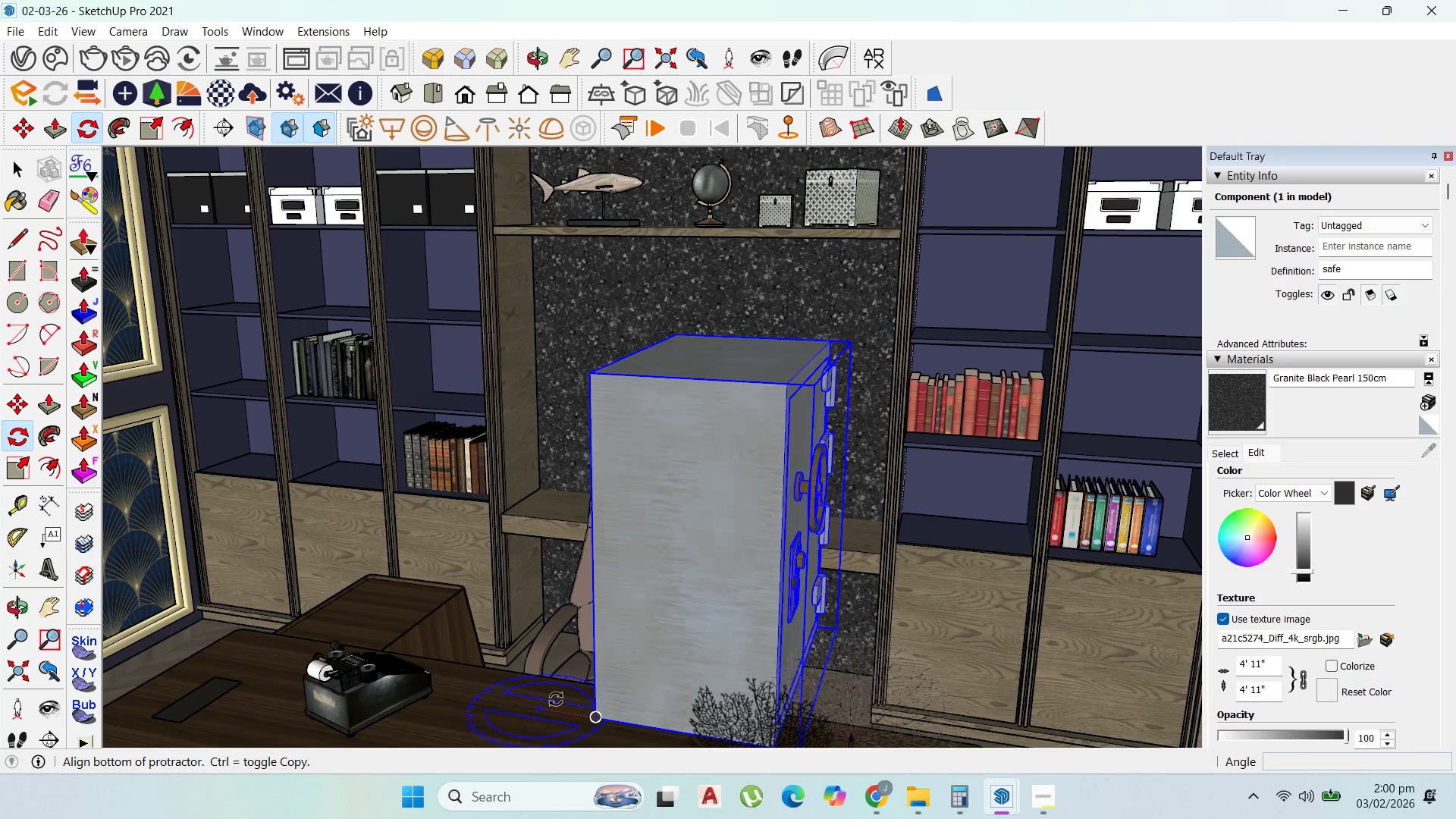 
left_click([557, 698])
 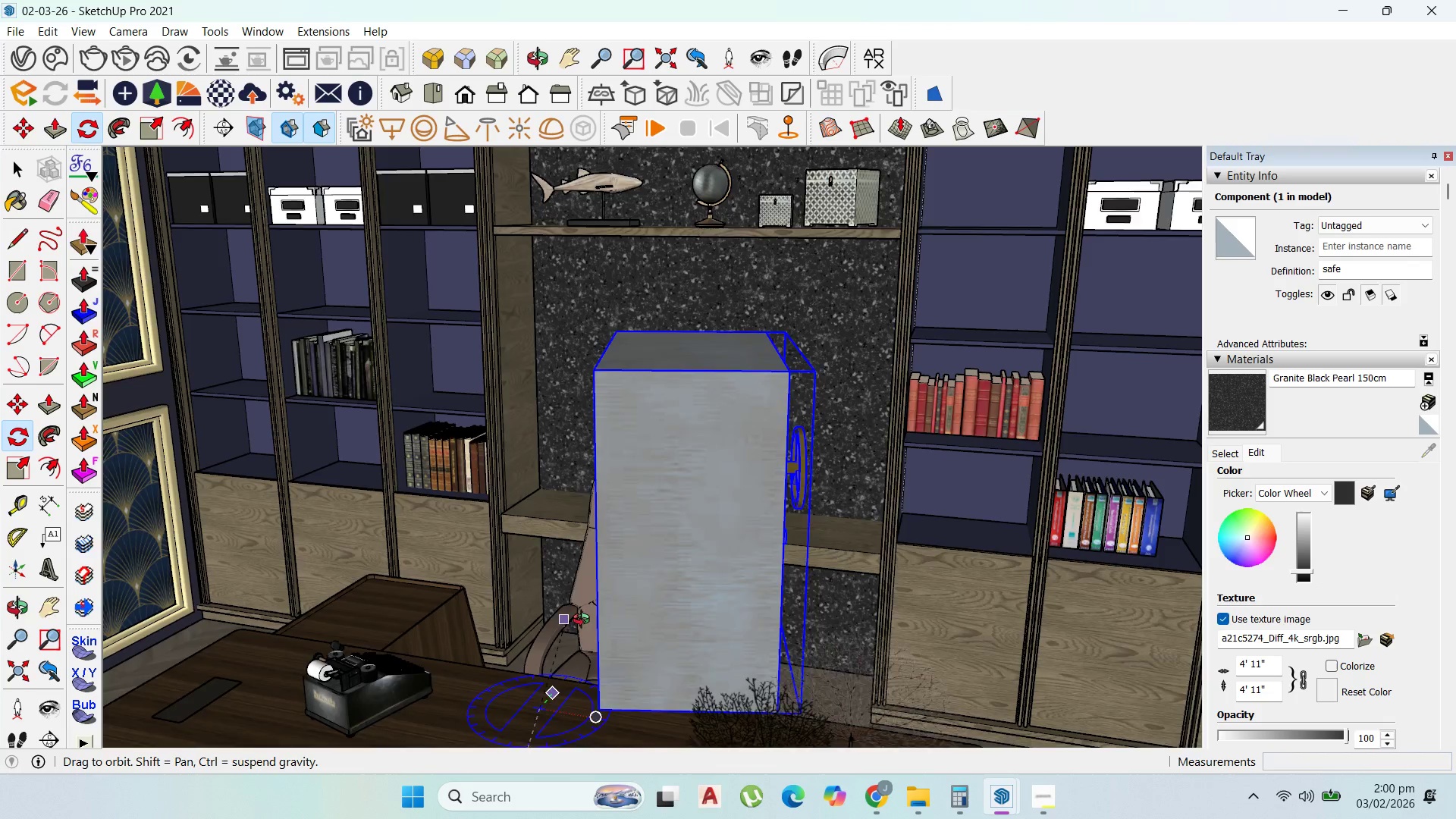 
wait(5.25)
 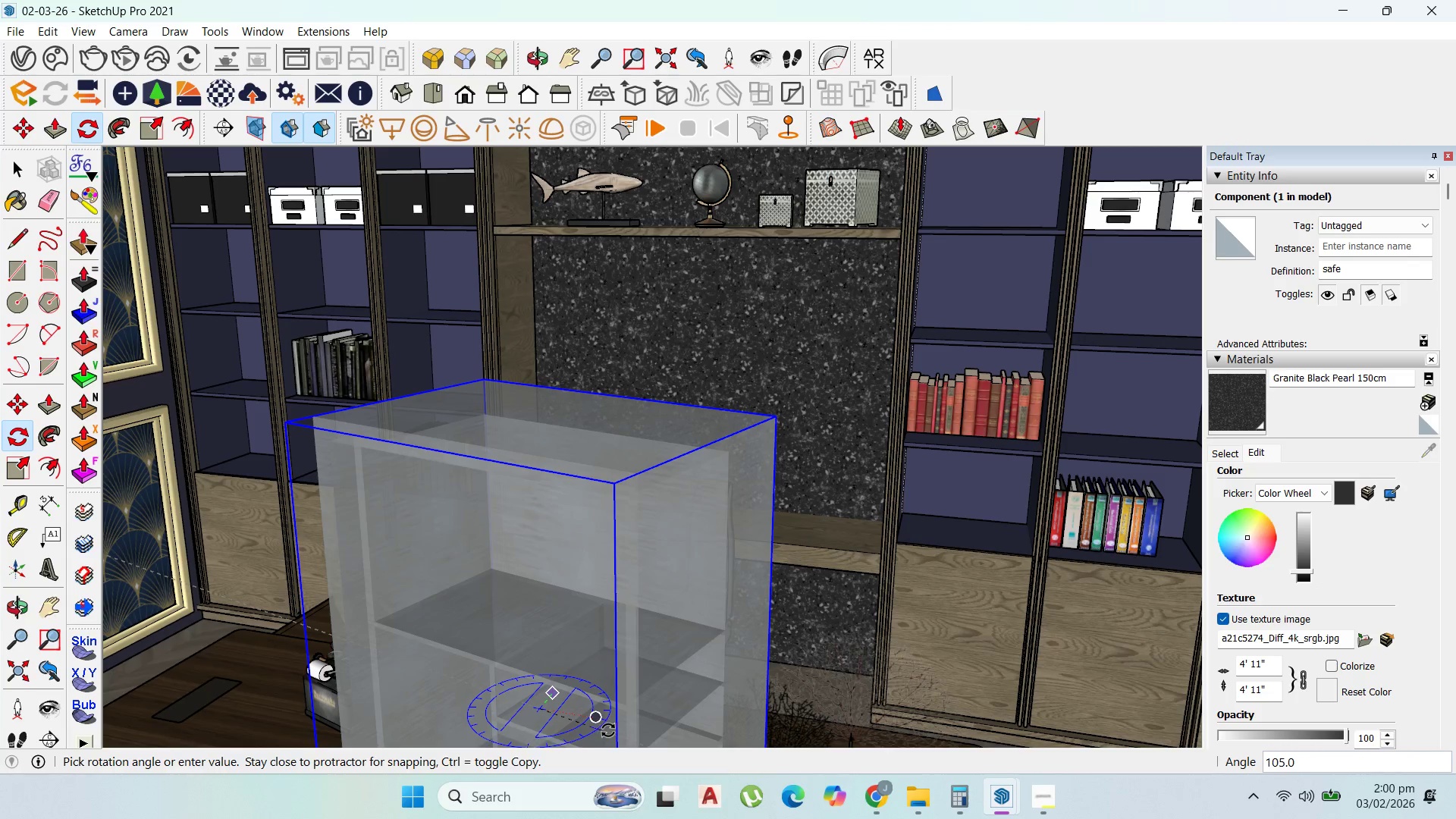 
scroll: coordinate [785, 600], scroll_direction: down, amount: 1.0
 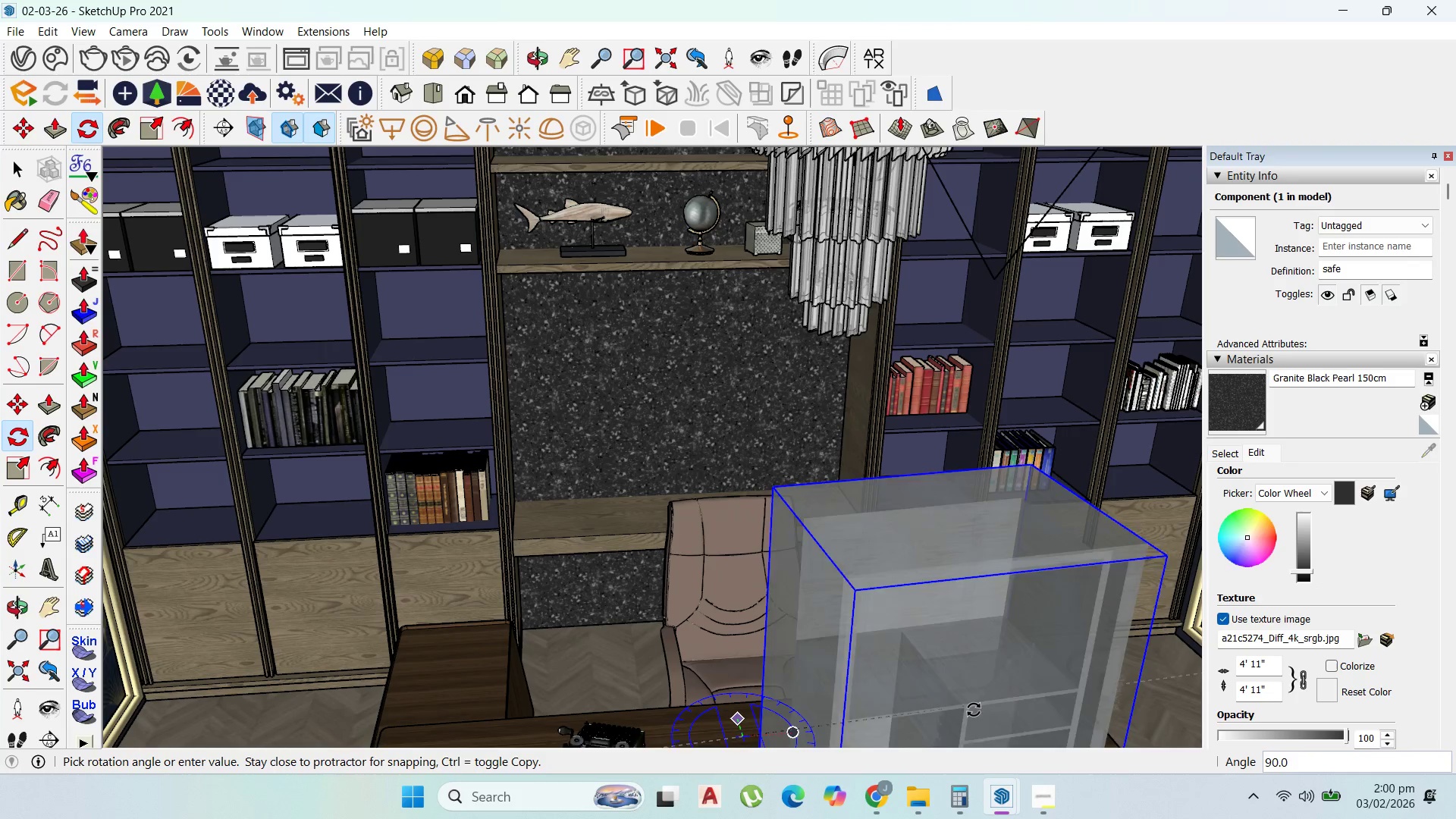 
left_click([973, 711])
 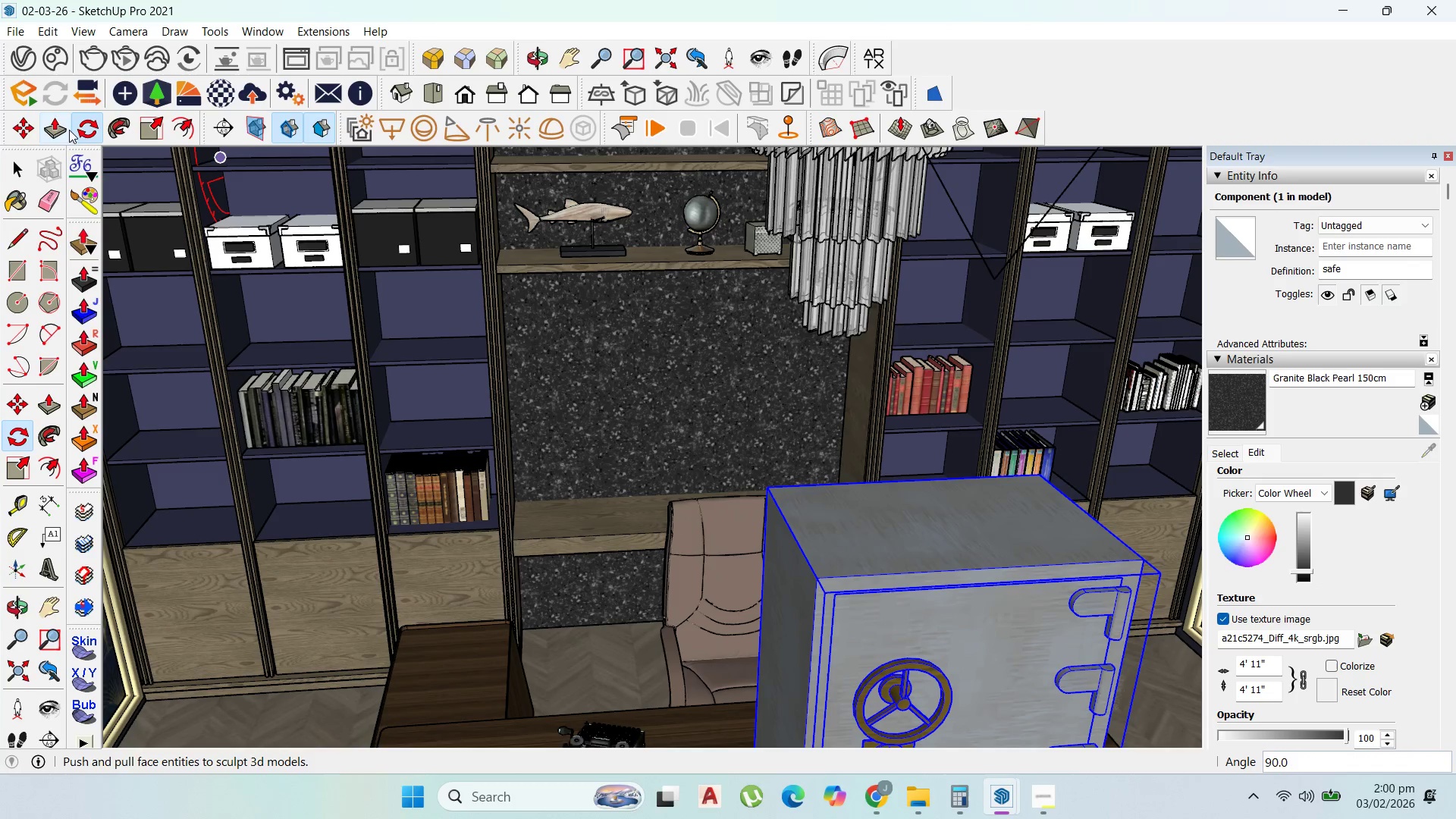 
left_click([25, 127])
 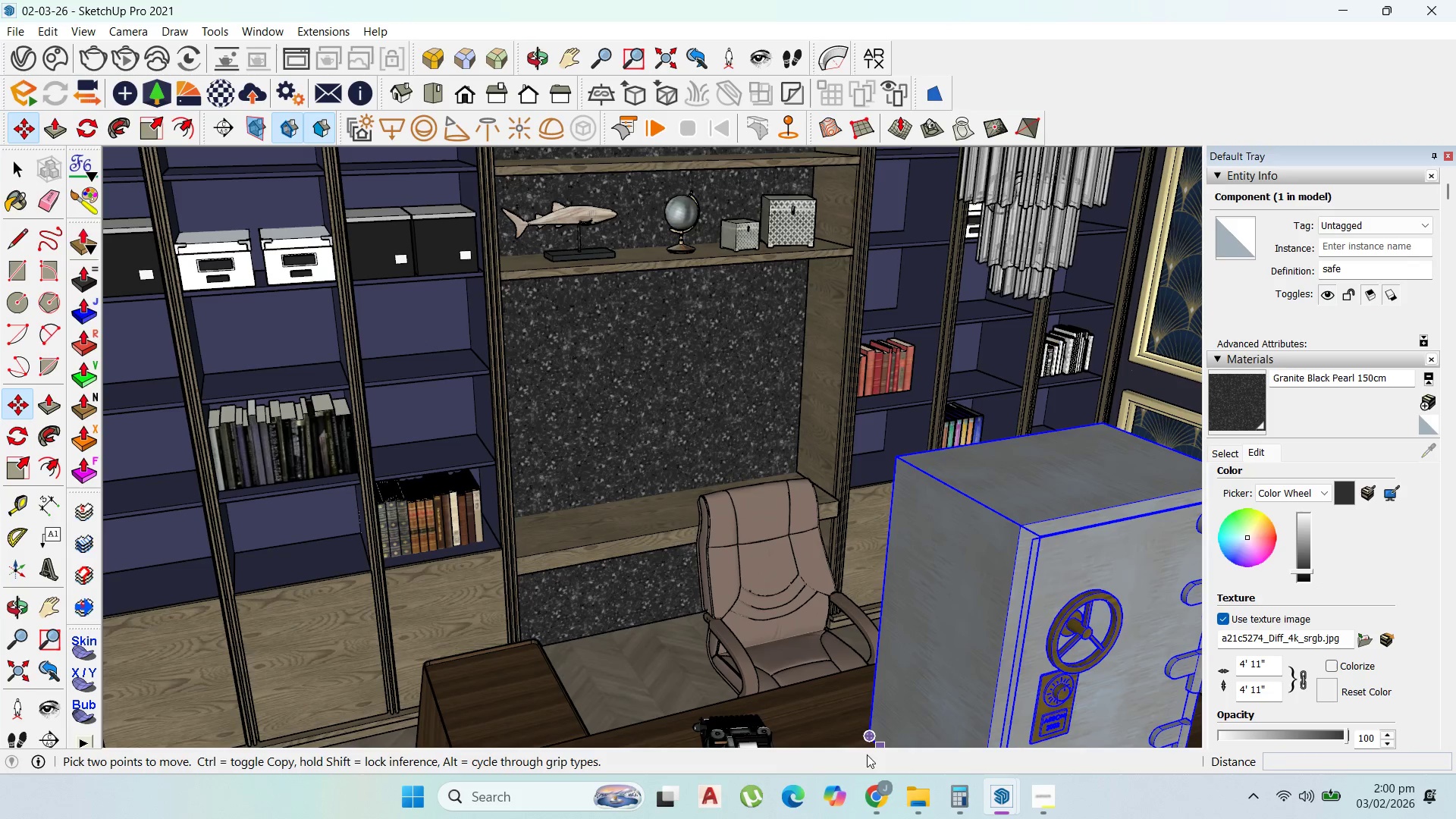 
left_click_drag(start_coordinate=[864, 740], to_coordinate=[862, 736])
 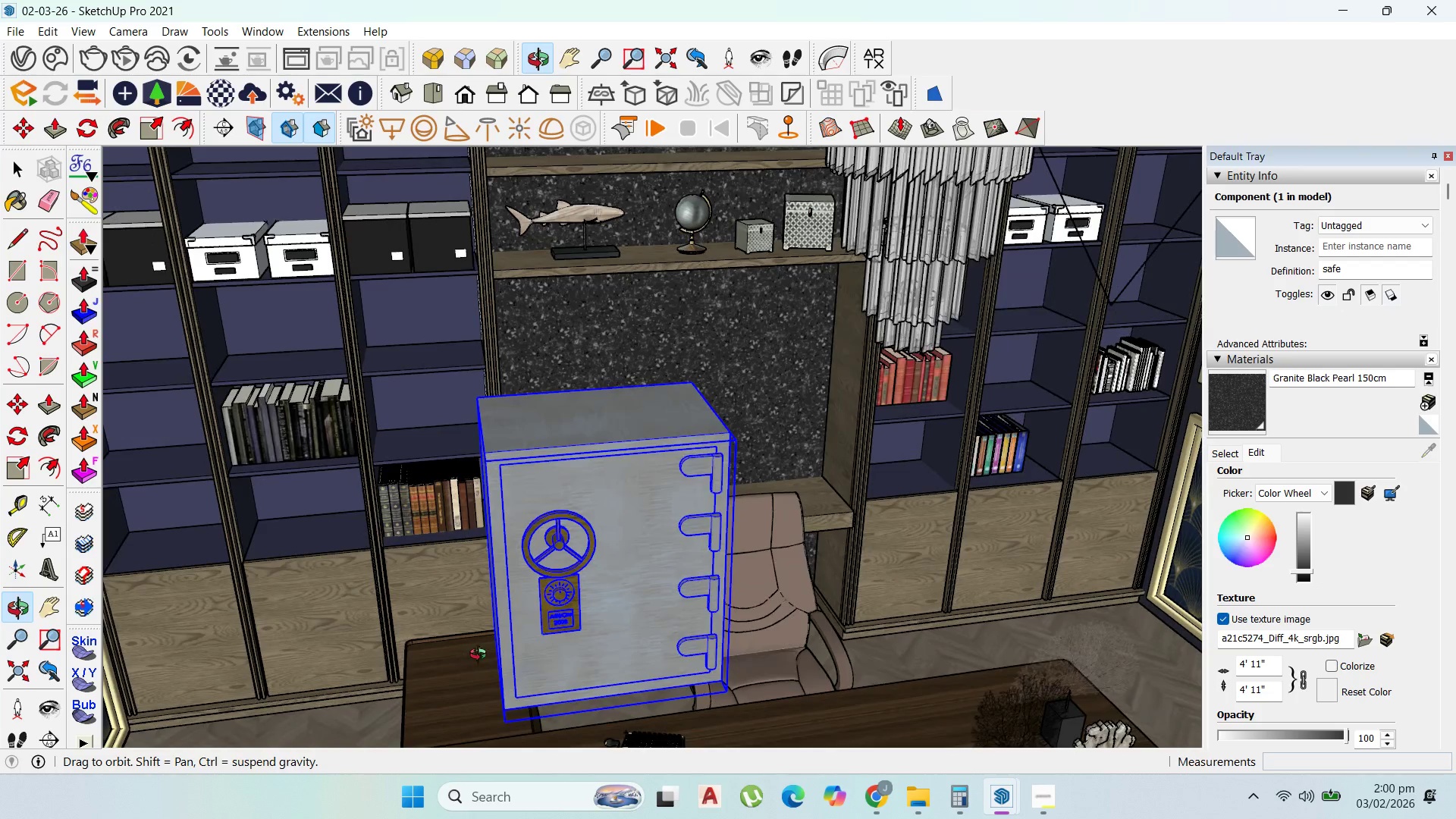 
scroll: coordinate [546, 612], scroll_direction: up, amount: 4.0
 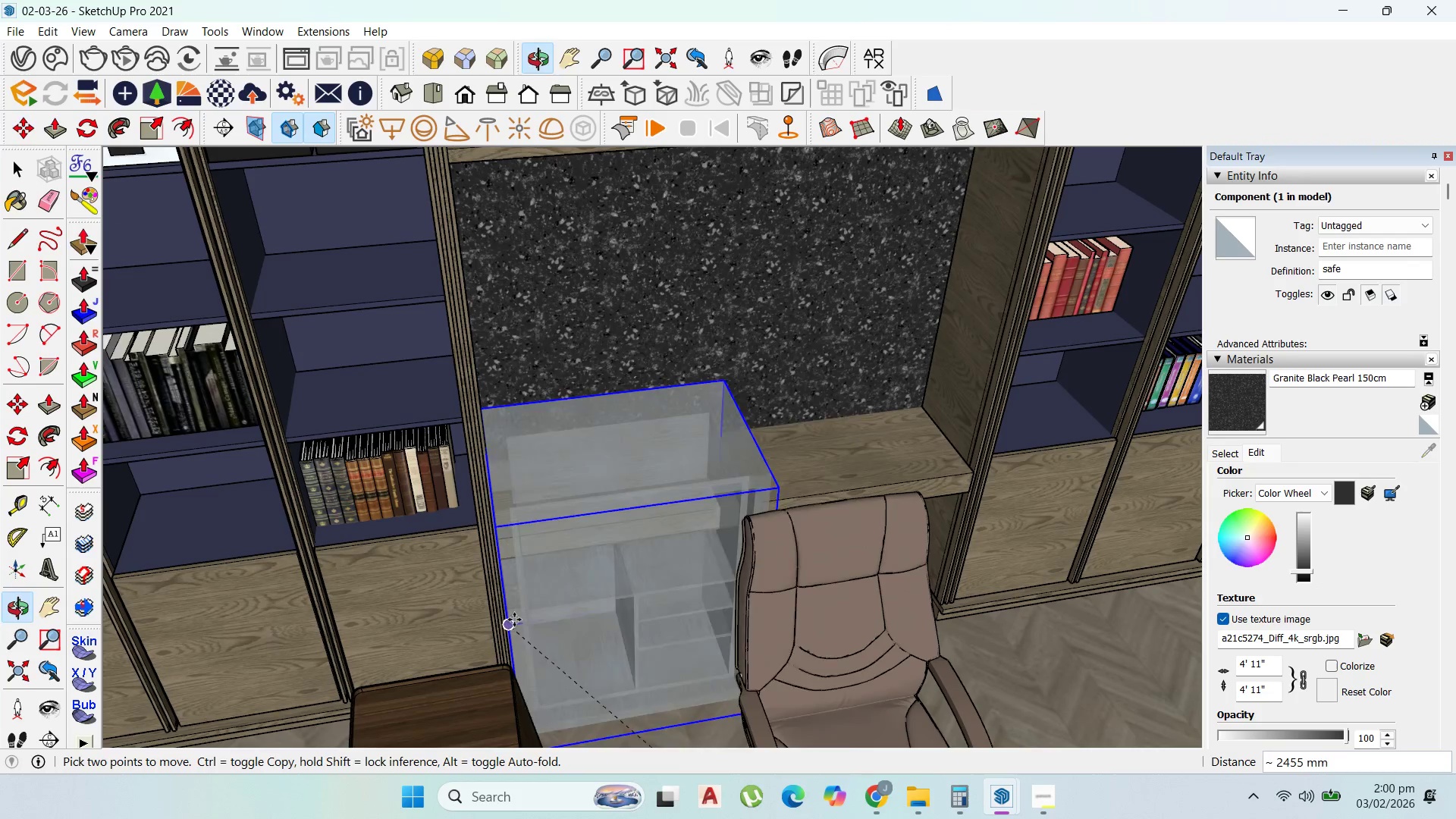 
left_click([517, 603])
 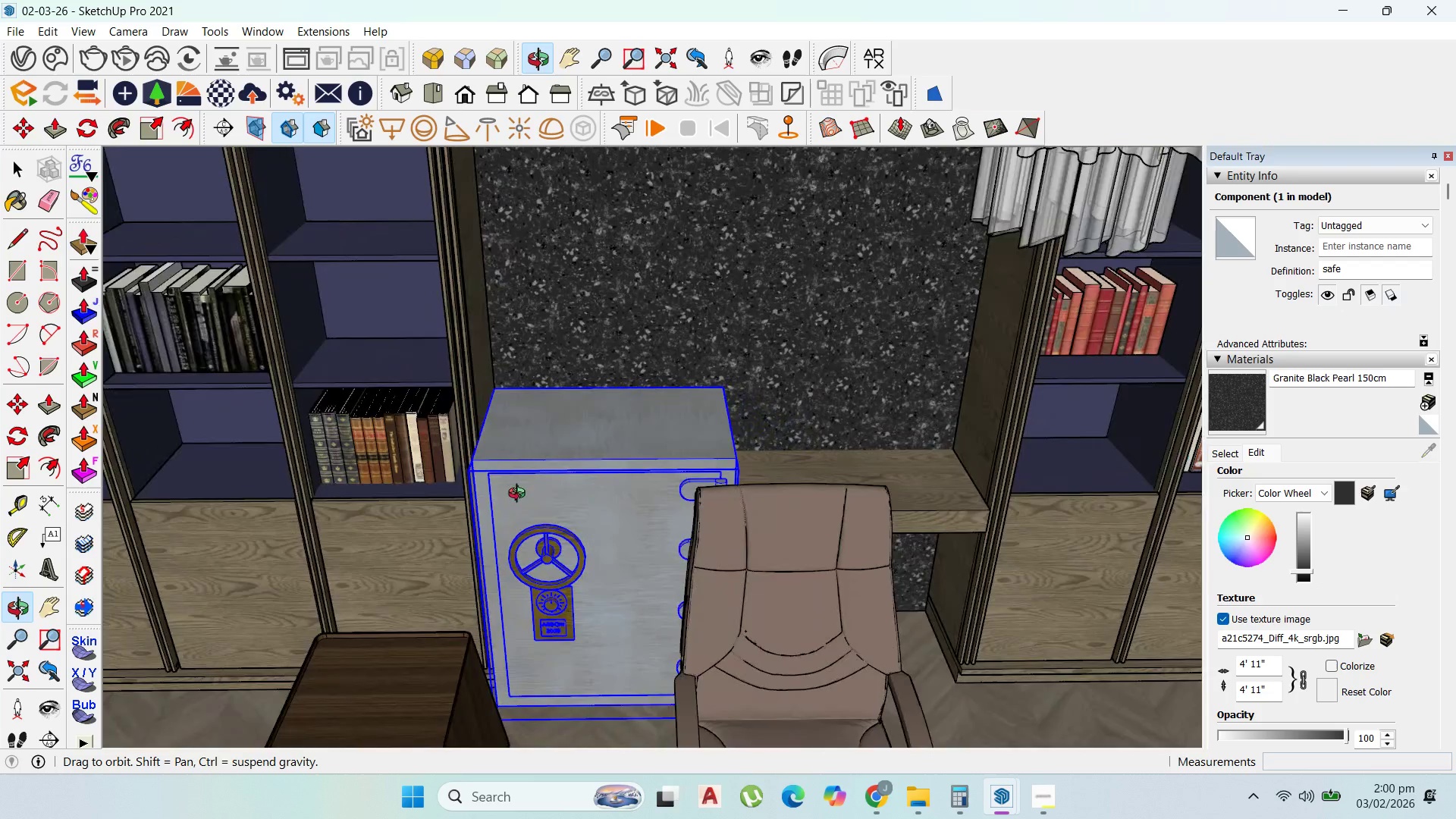 
scroll: coordinate [617, 462], scroll_direction: down, amount: 2.0
 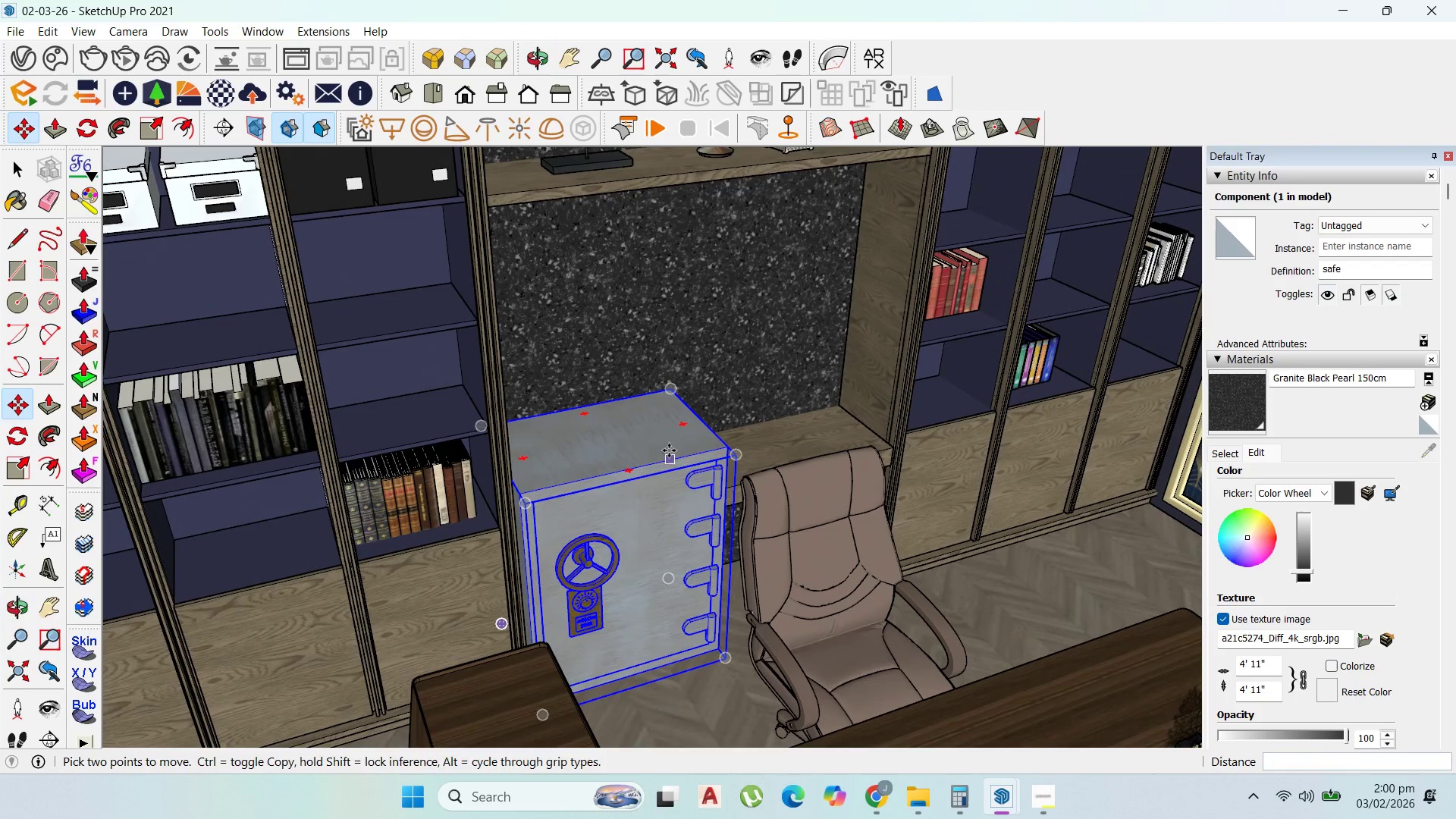 
left_click([725, 445])
 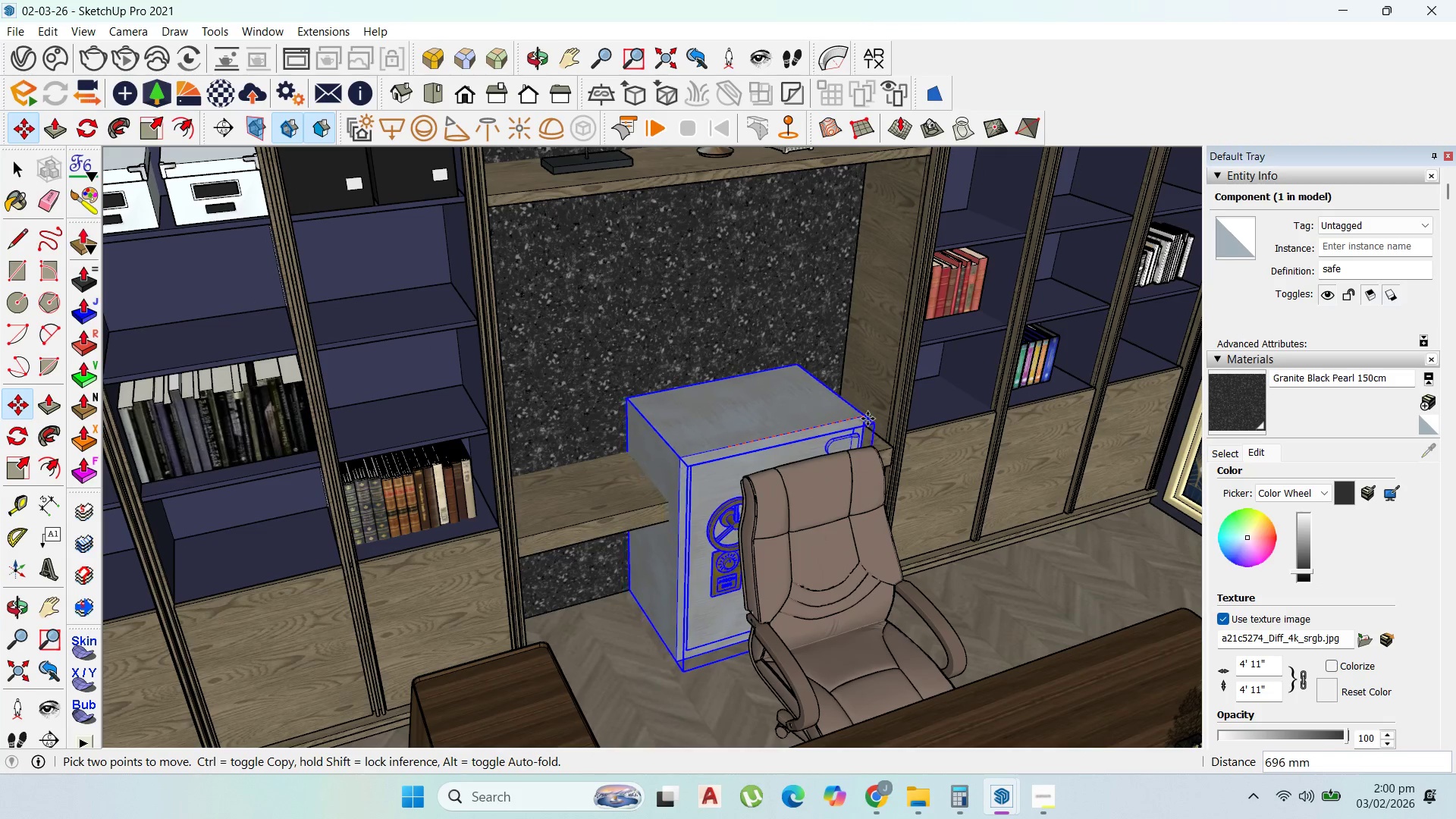 
hold_key(key=ShiftLeft, duration=1.52)
 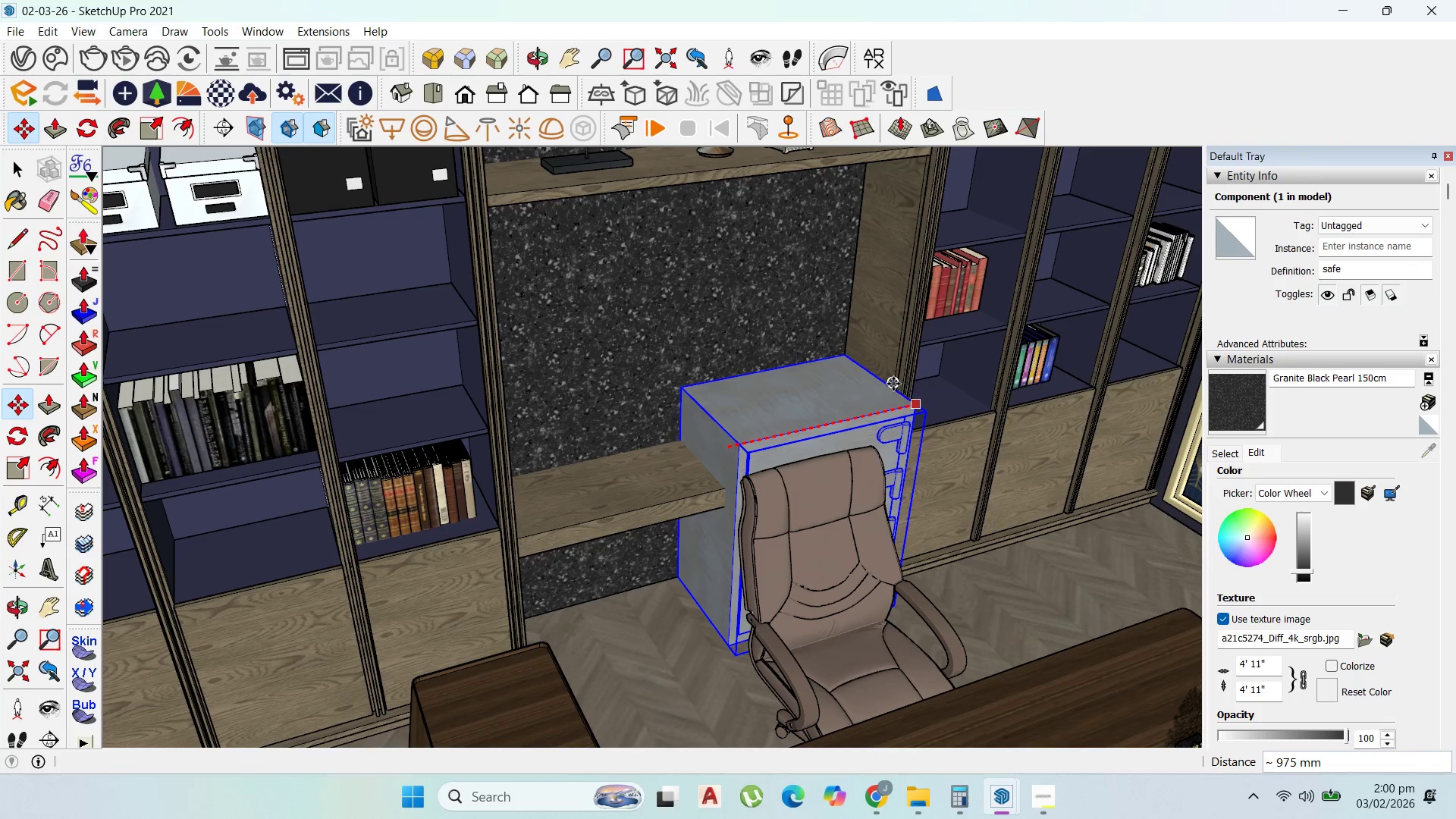 
hold_key(key=ShiftLeft, duration=0.84)
left_click([893, 384])
 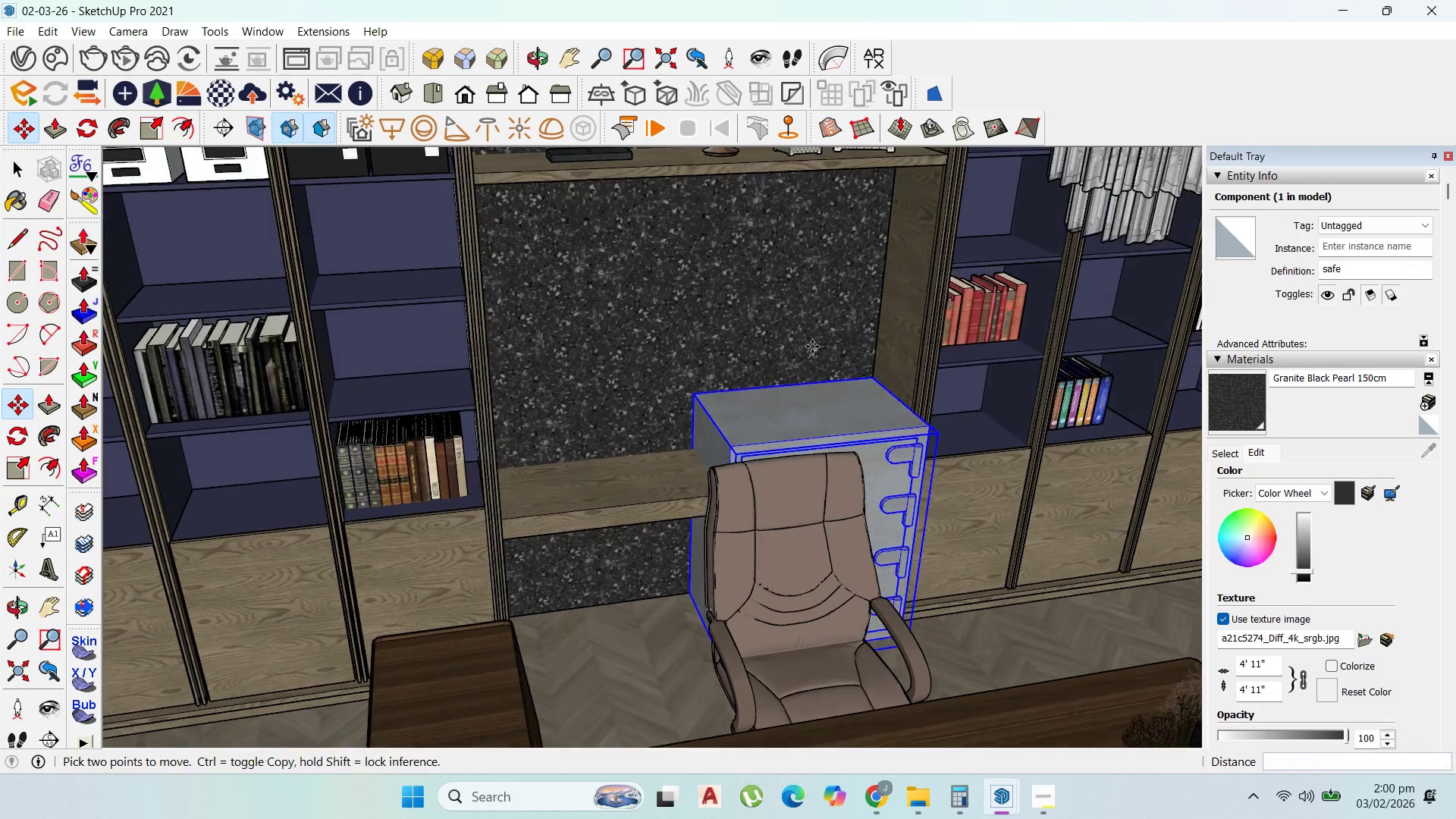 
scroll: coordinate [246, 336], scroll_direction: down, amount: 4.0
 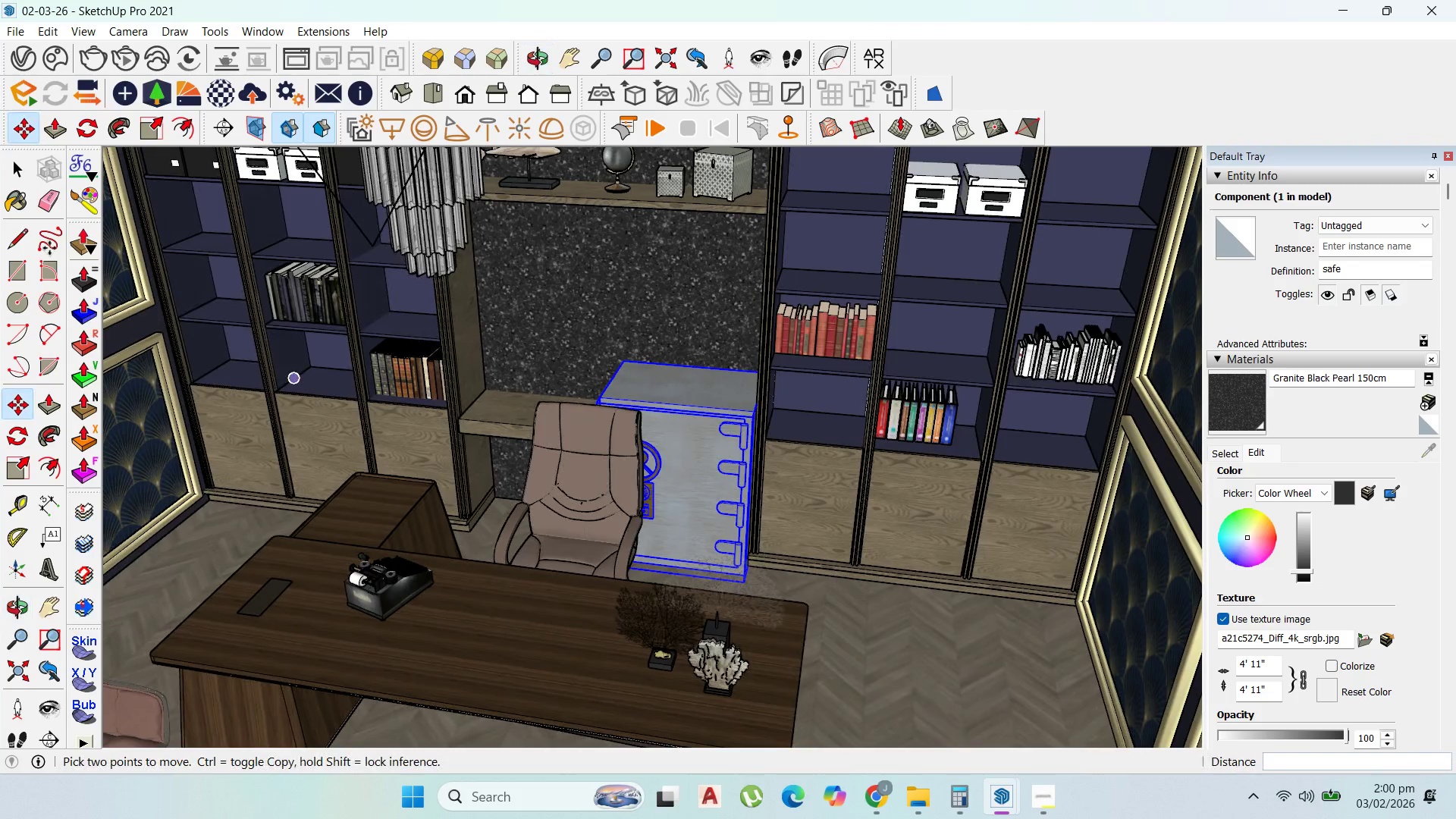 
left_click([9, 163])
 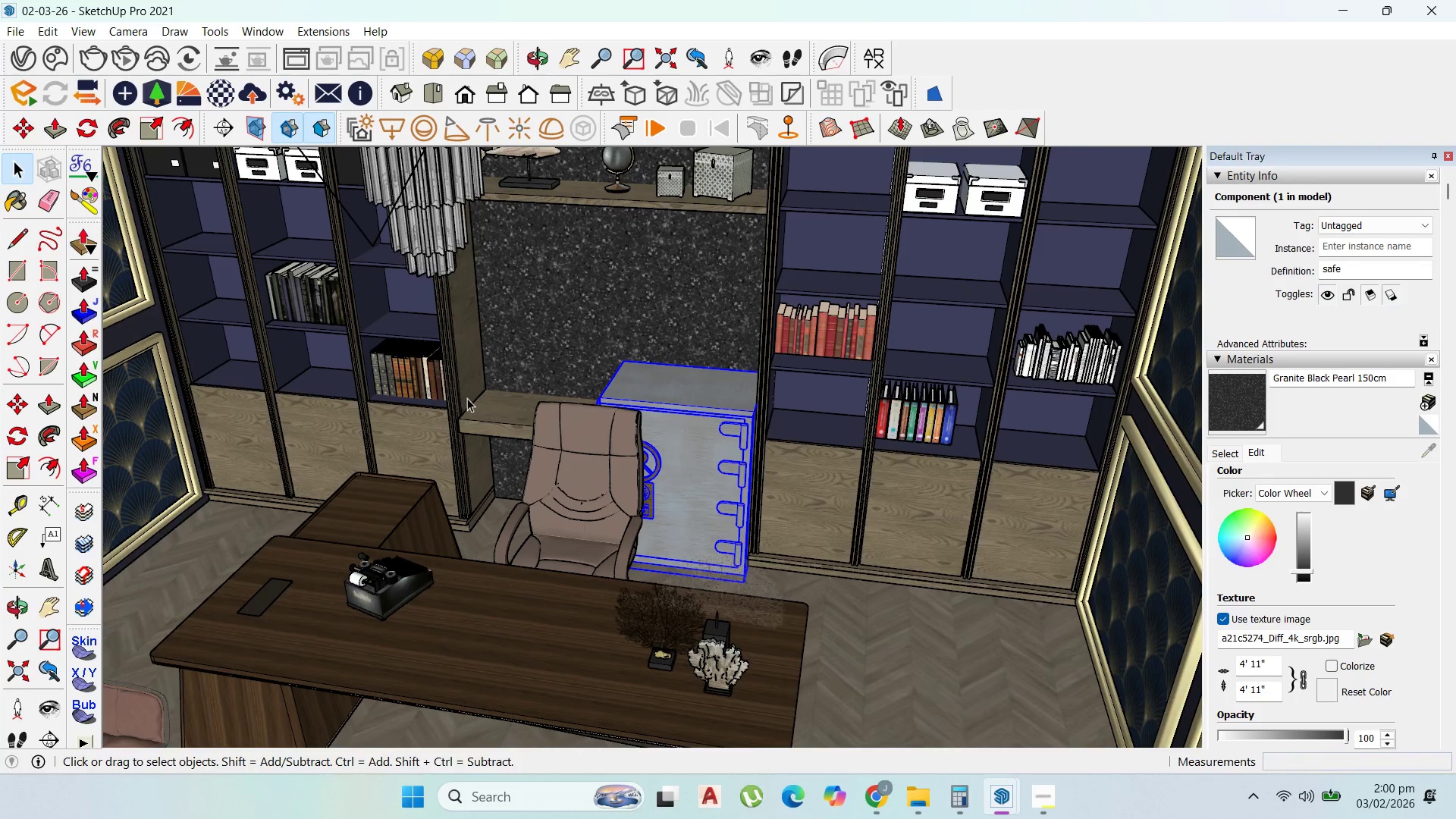 
left_click([490, 428])
 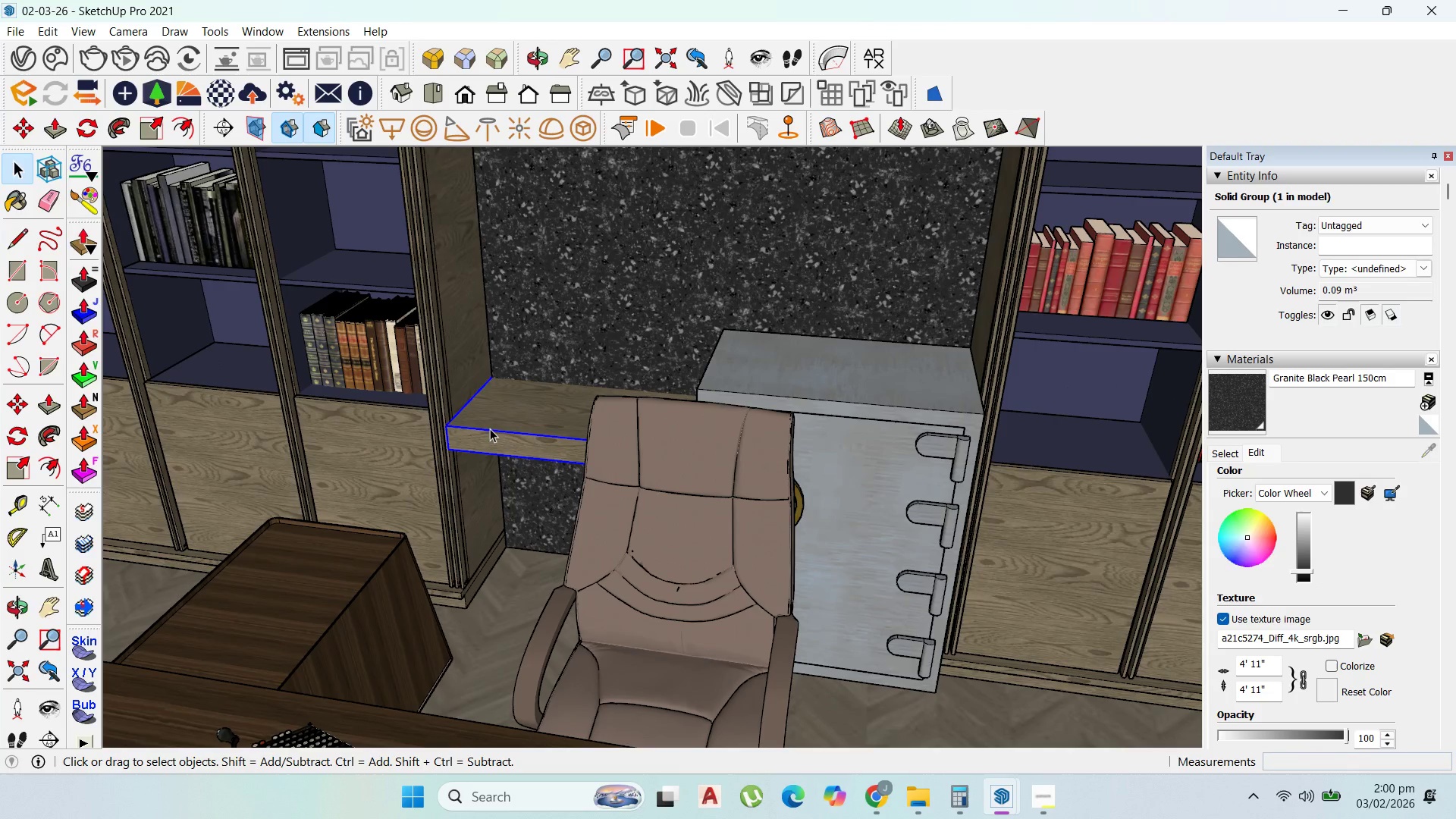 
scroll: coordinate [490, 428], scroll_direction: up, amount: 6.0
 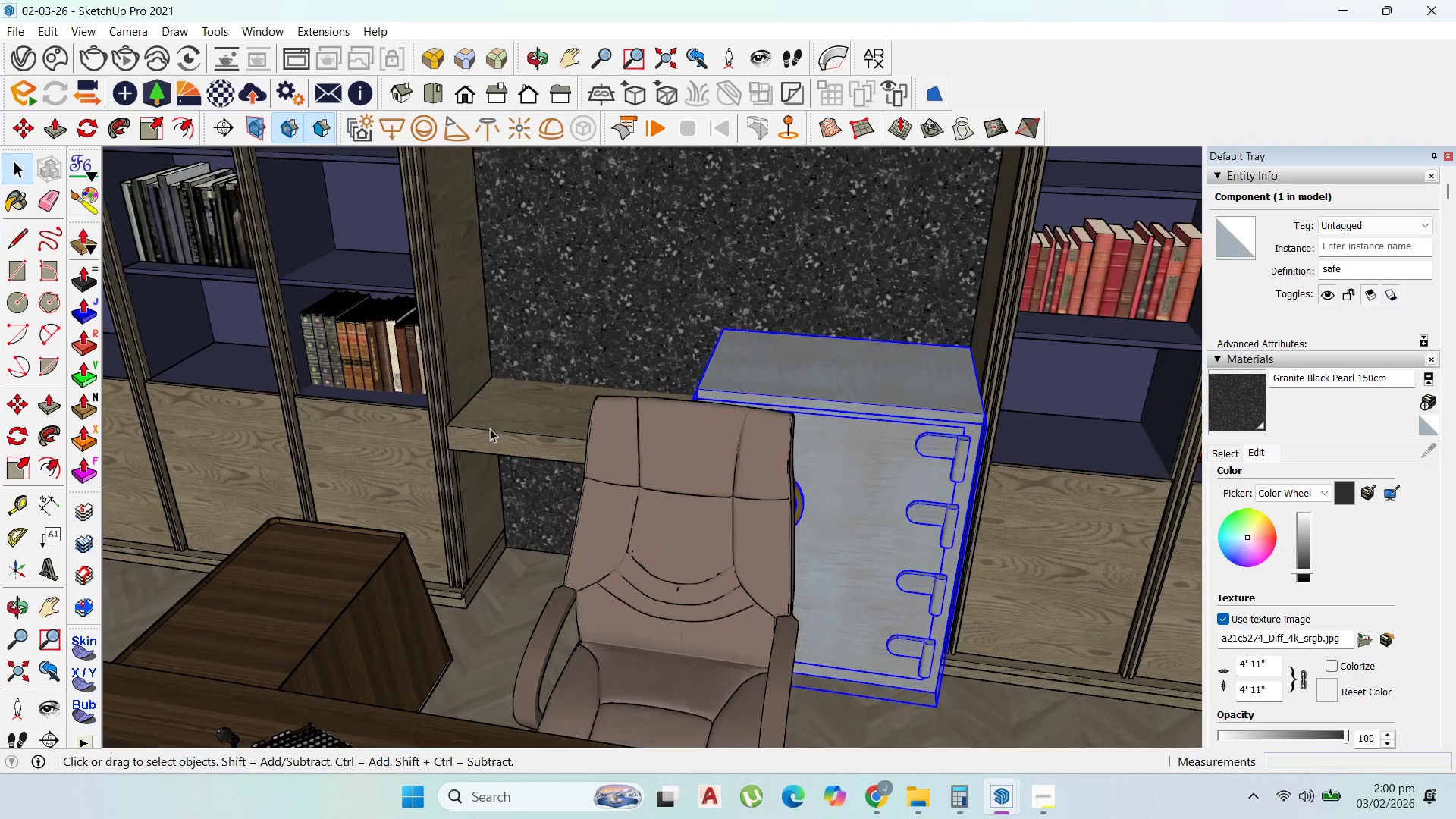 
scroll: coordinate [493, 428], scroll_direction: down, amount: 1.0
 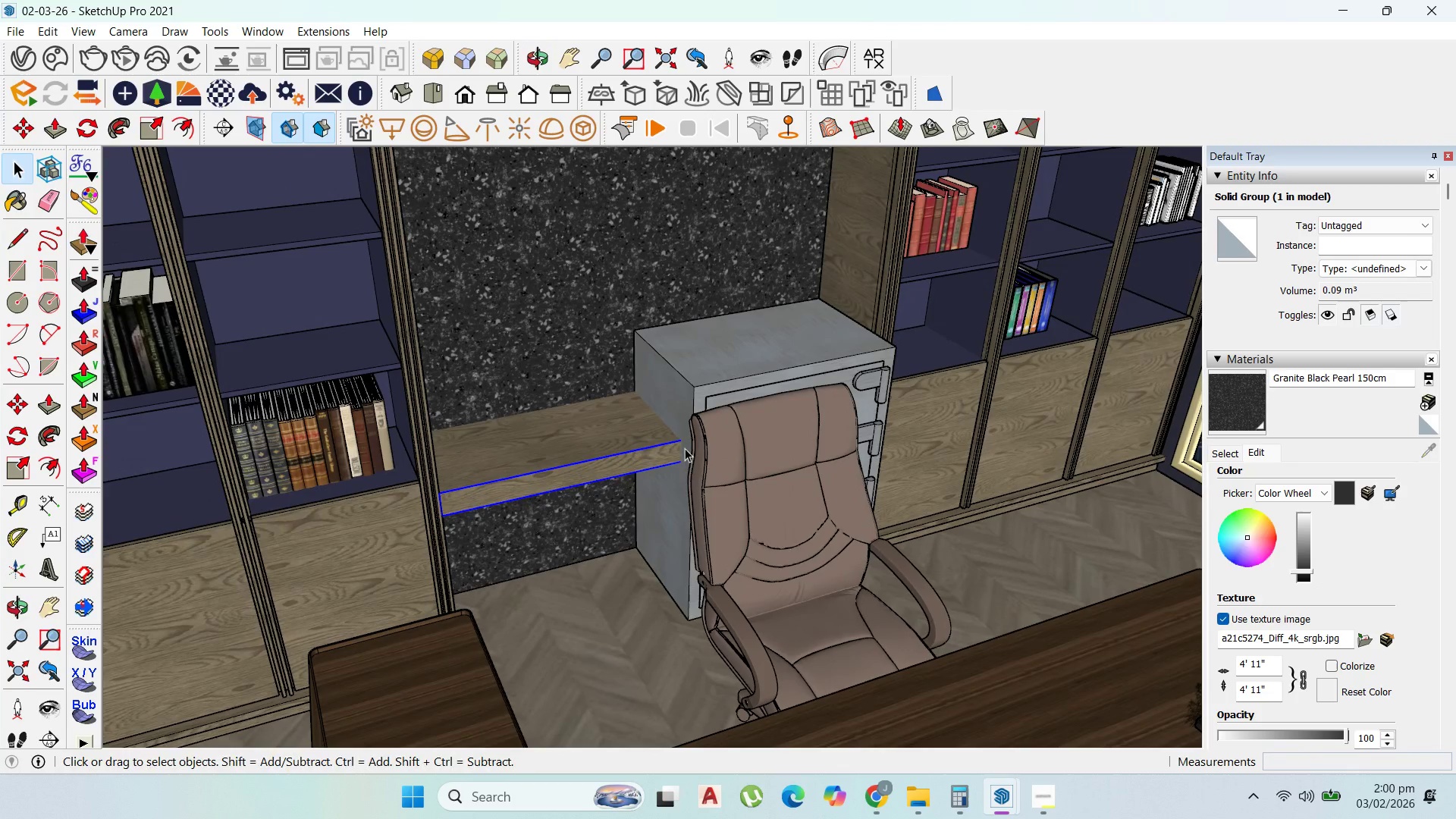 
key(M)
 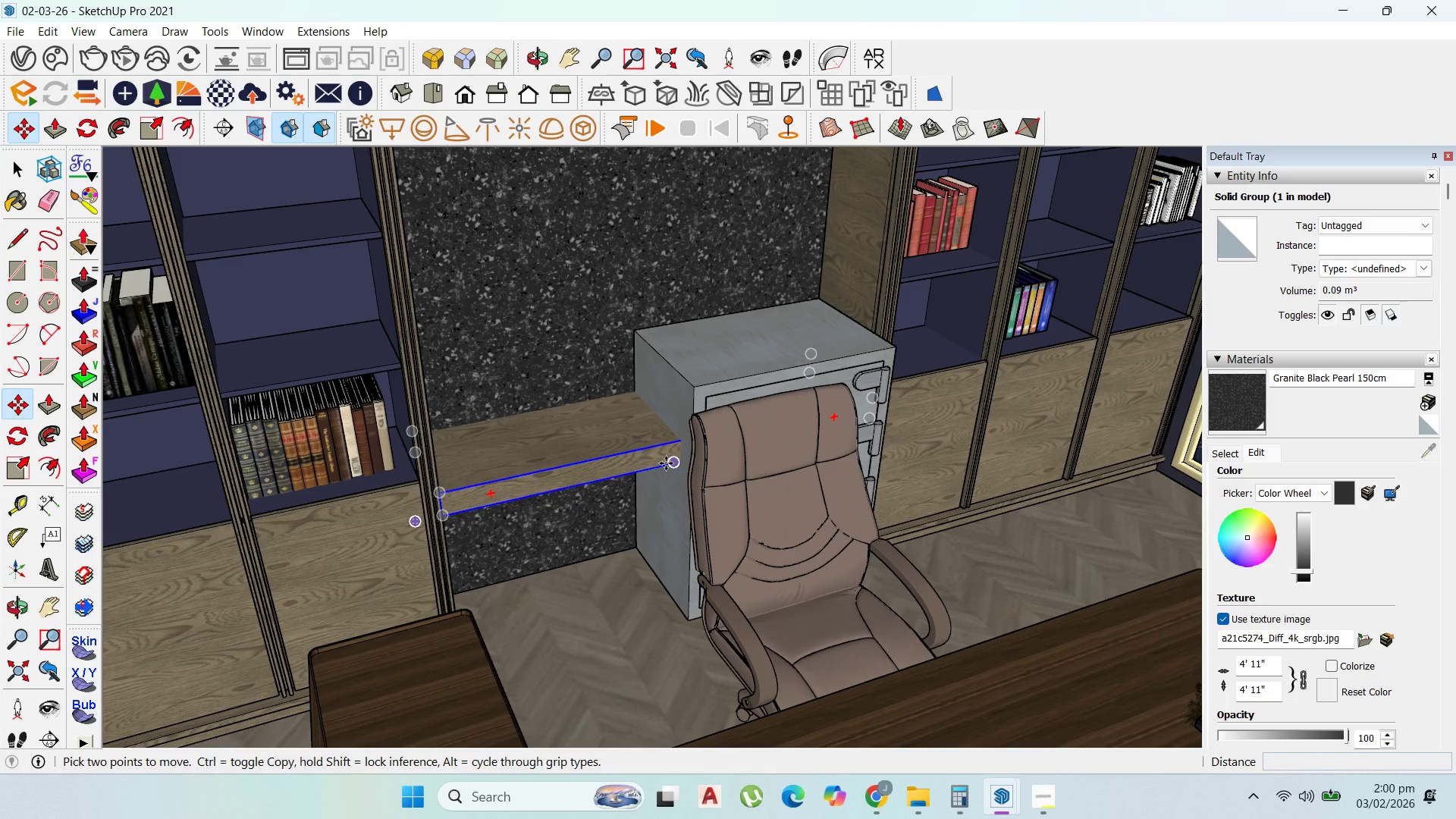 
left_click([666, 463])
 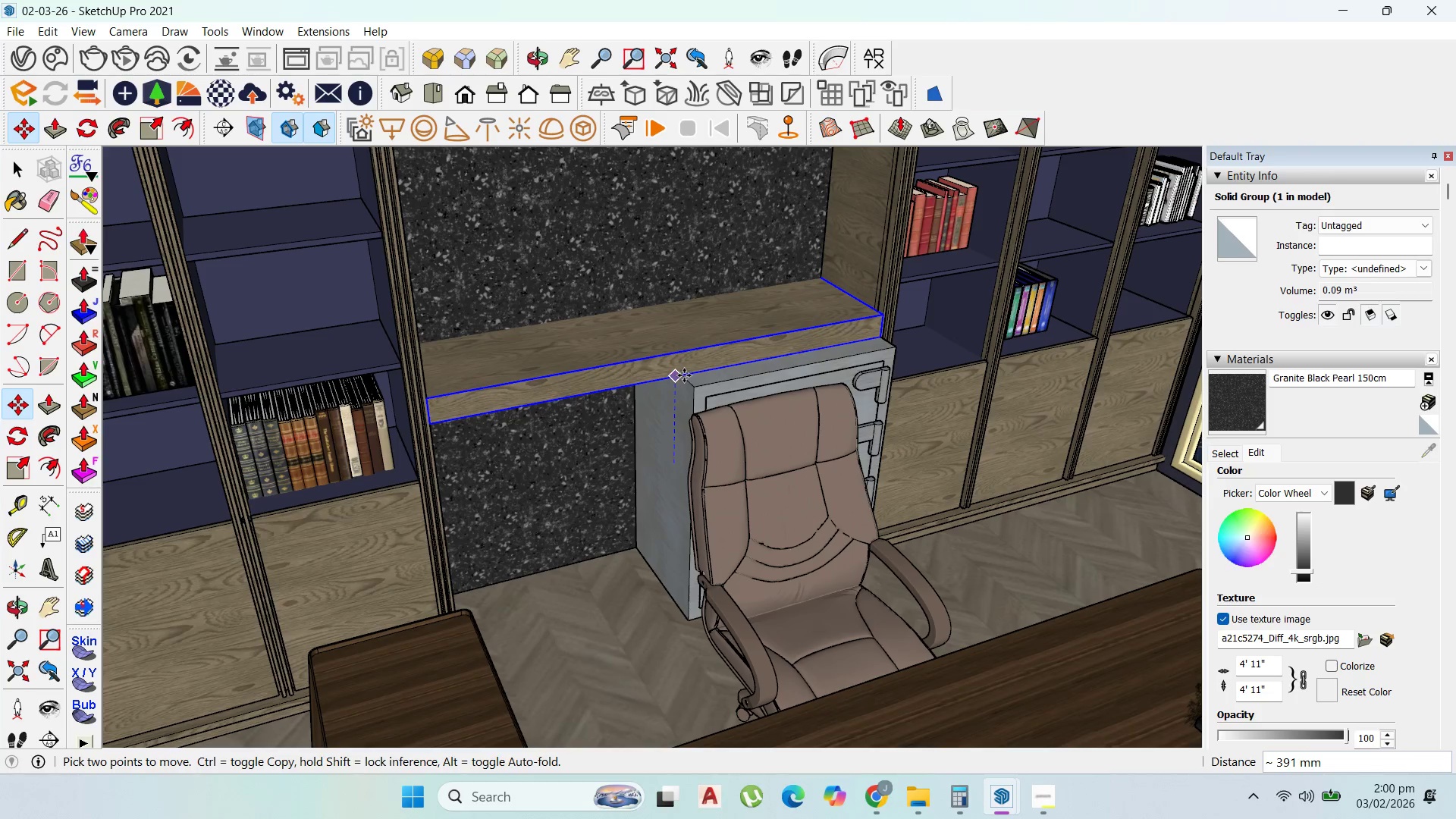 
hold_key(key=ShiftLeft, duration=0.47)
left_click([684, 375])
 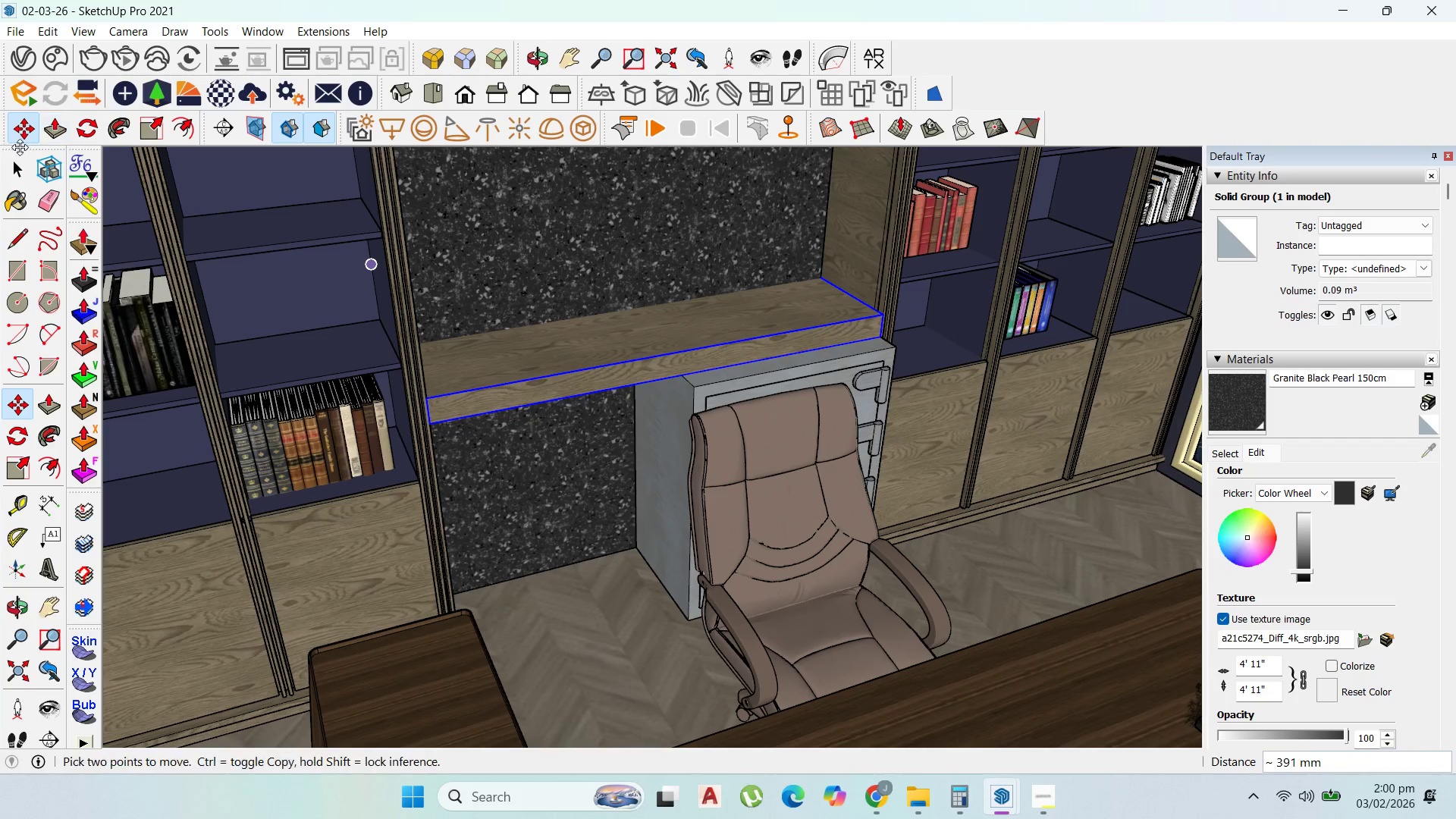 
left_click([11, 166])
 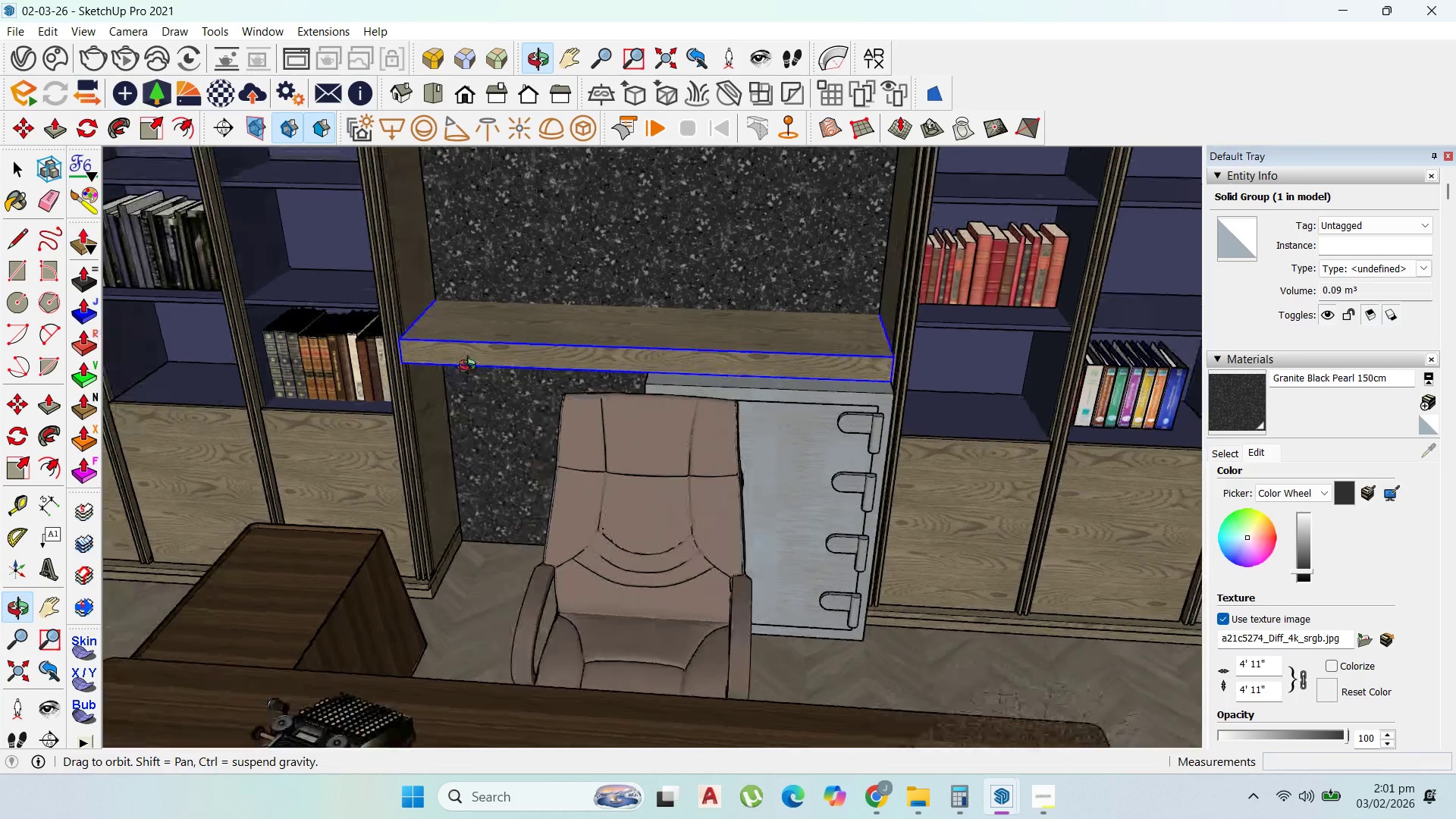 
left_click([729, 394])
 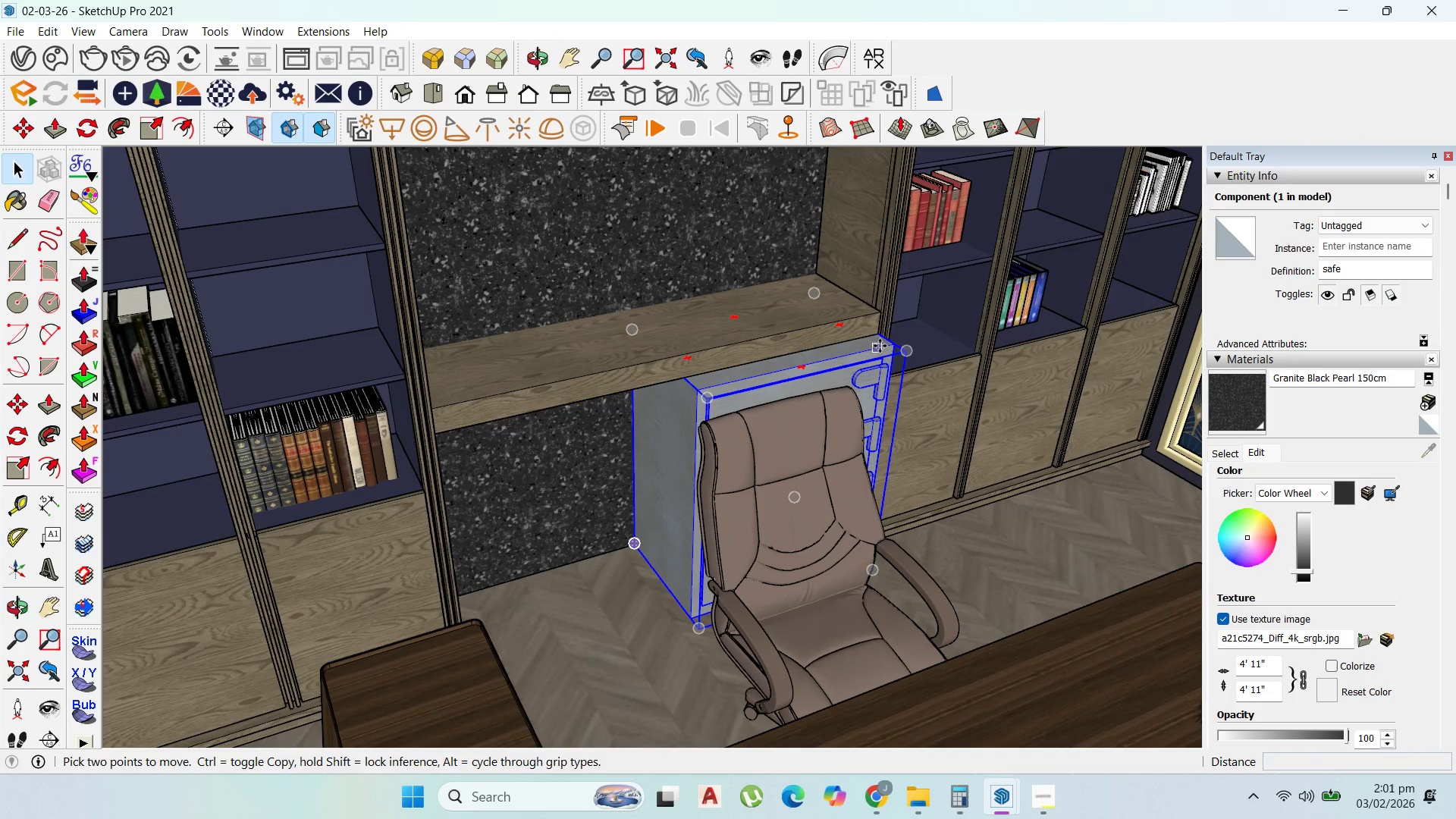 
left_click([885, 346])
 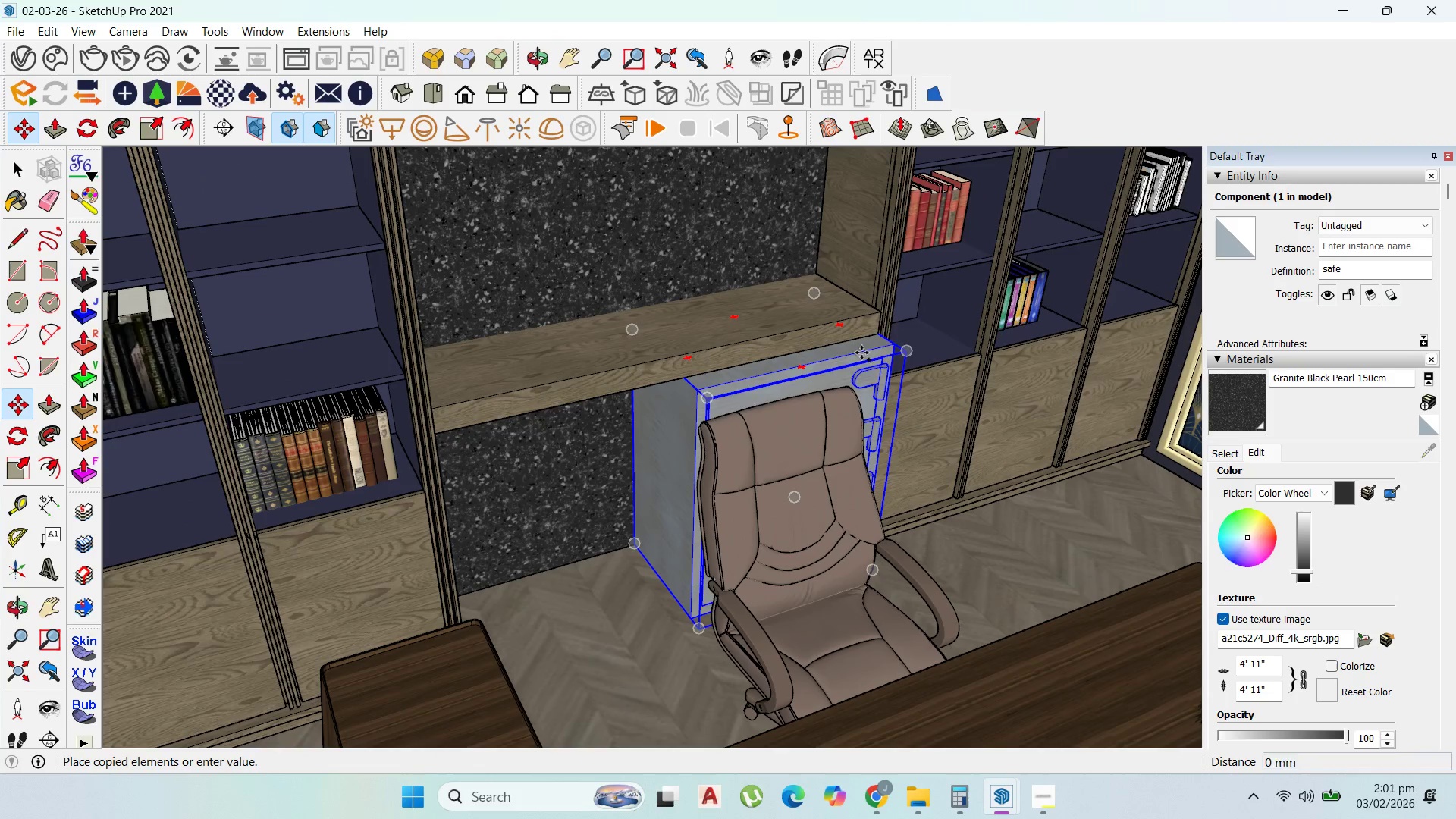 
key(Control+ControlLeft)
 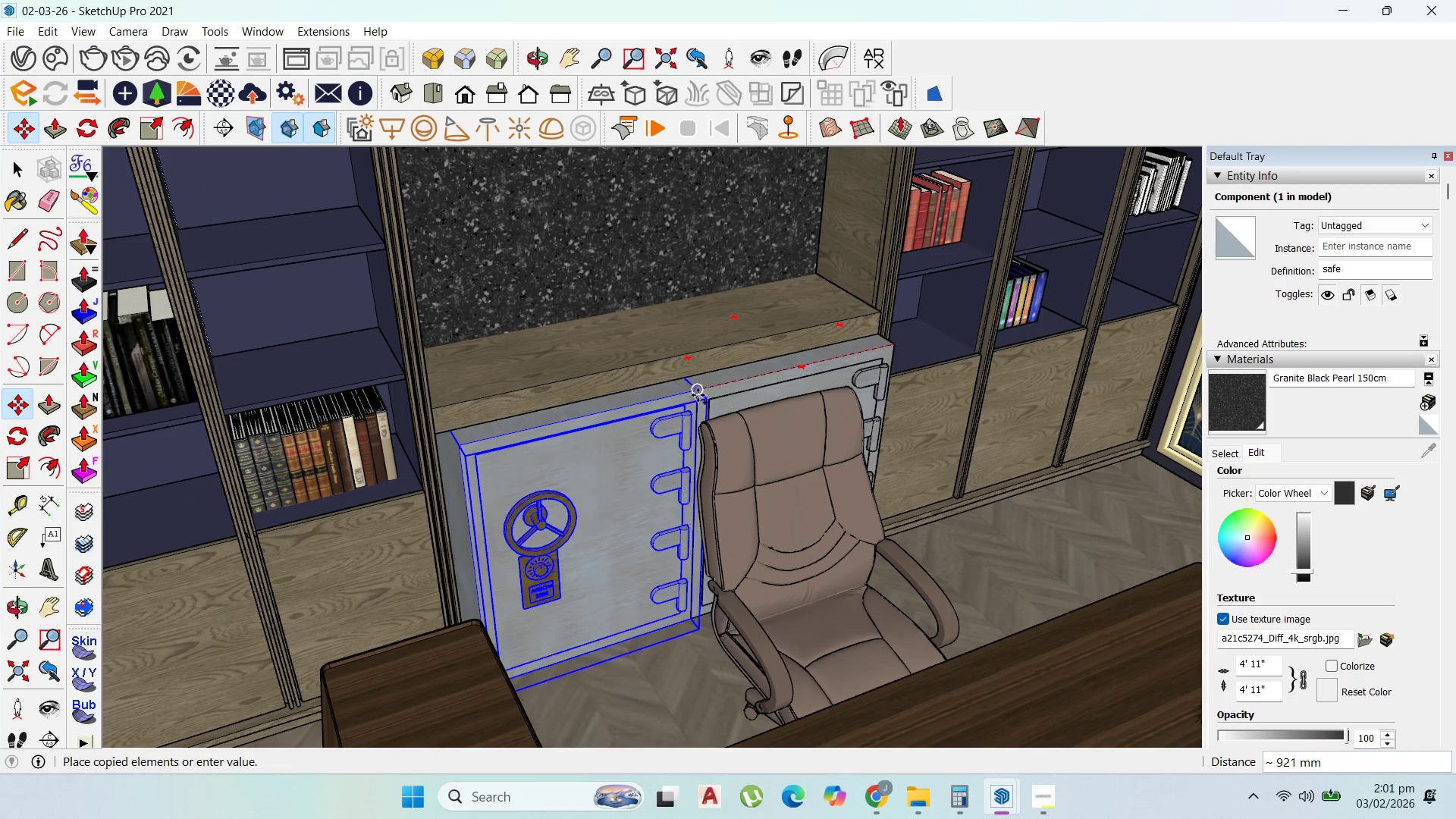 
left_click([697, 393])
 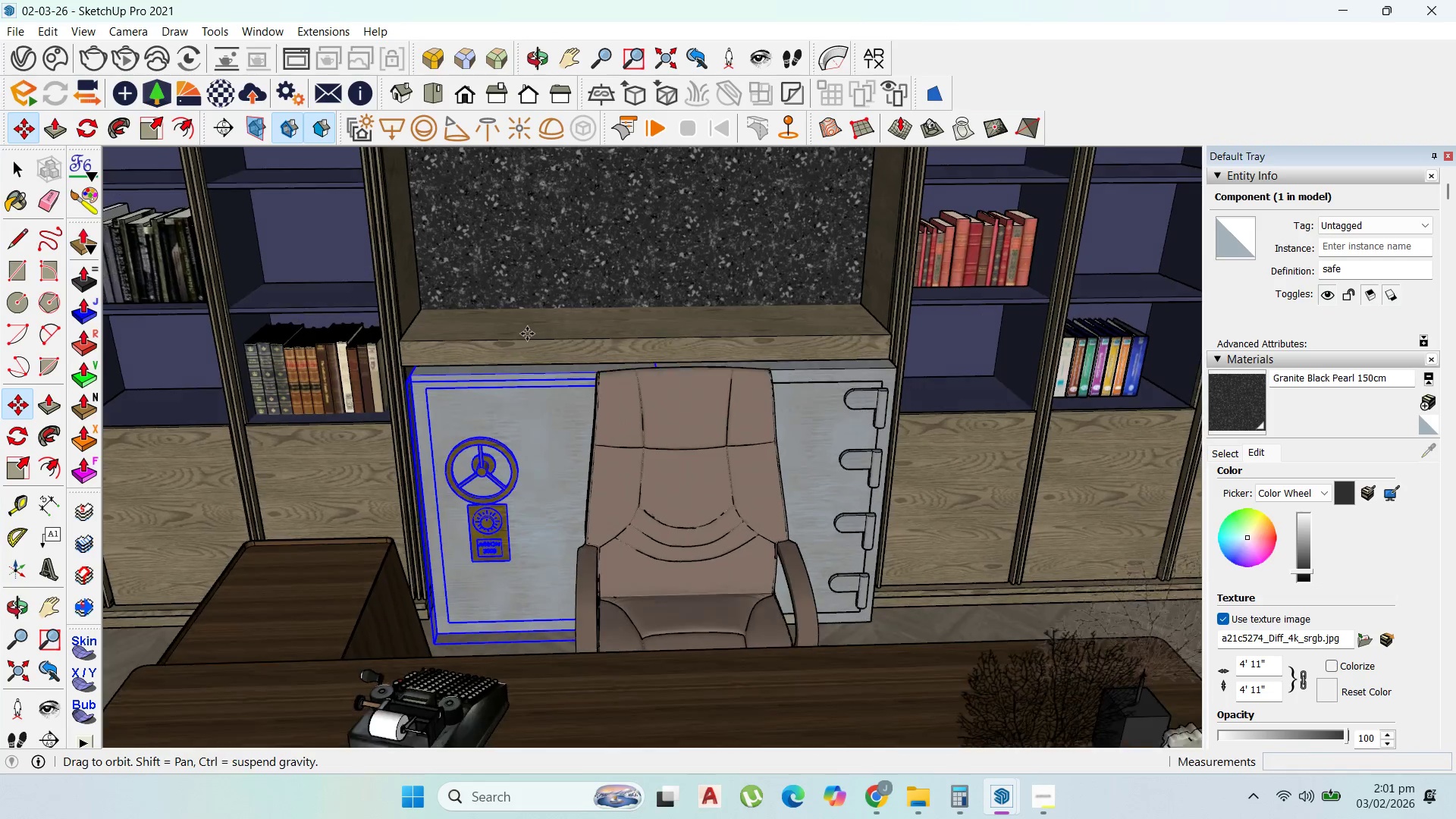 
scroll: coordinate [756, 432], scroll_direction: down, amount: 5.0
 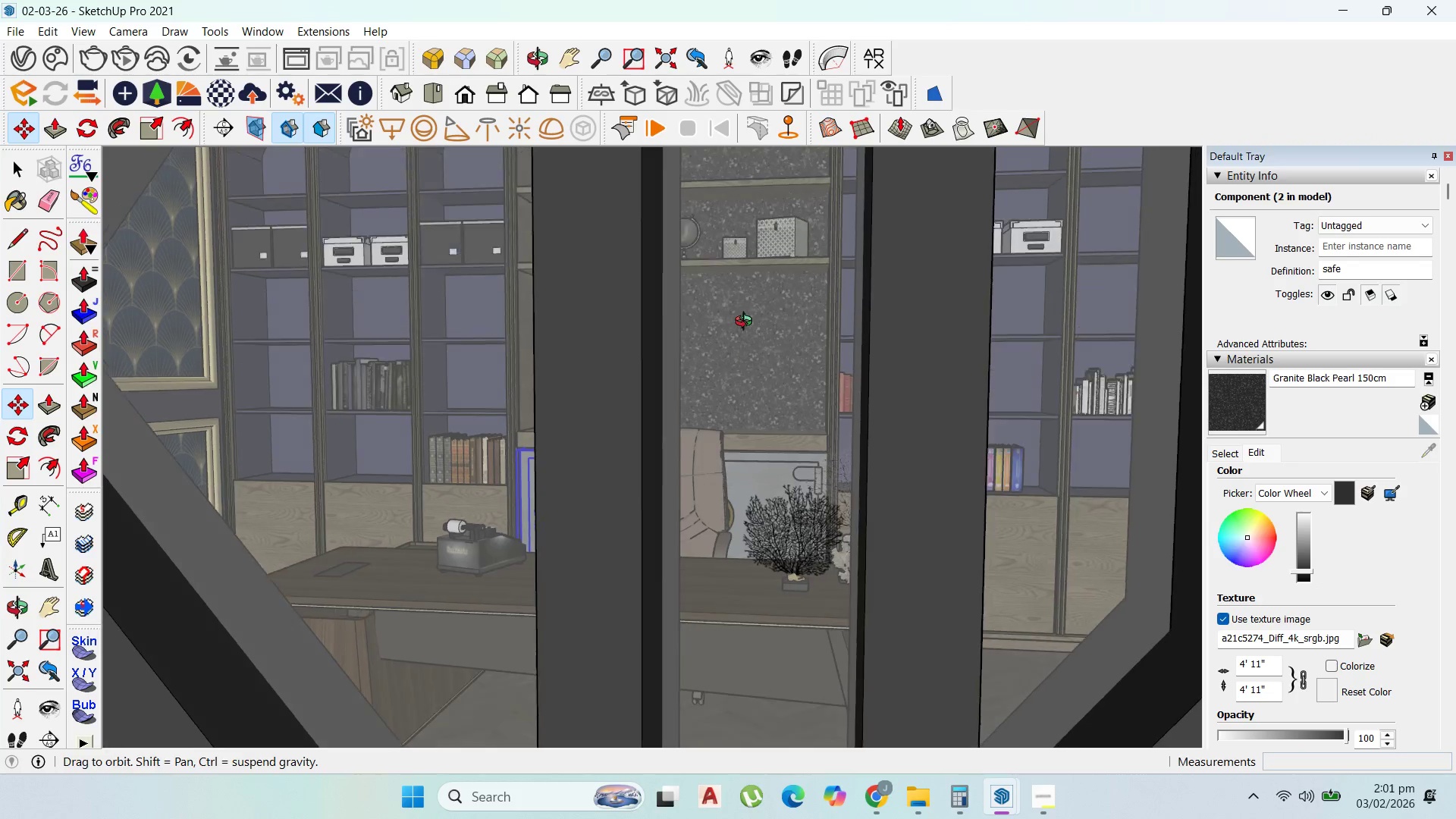 
scroll: coordinate [782, 354], scroll_direction: up, amount: 76.0
 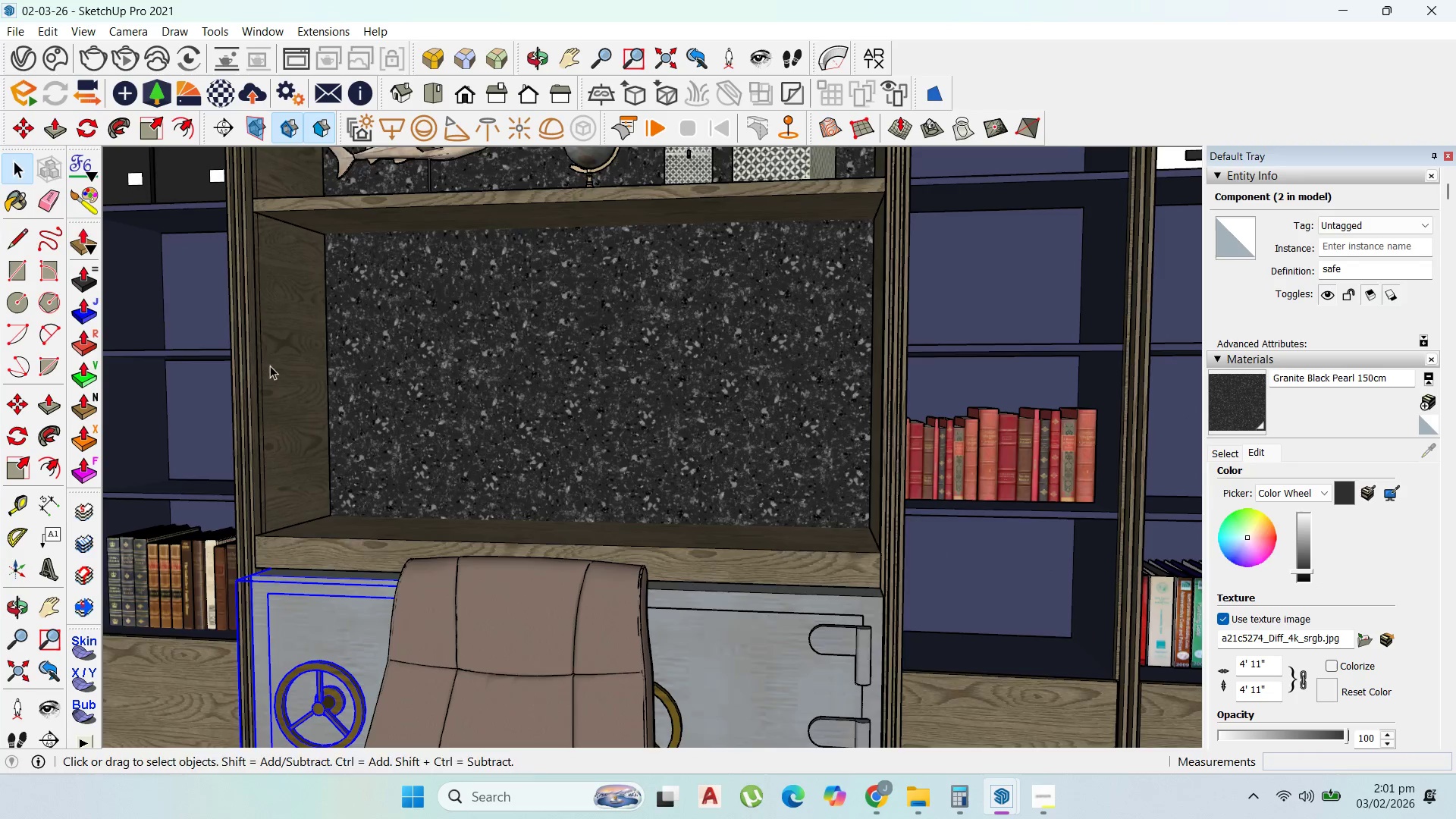 
hold_key(key=ControlLeft, duration=0.39)
 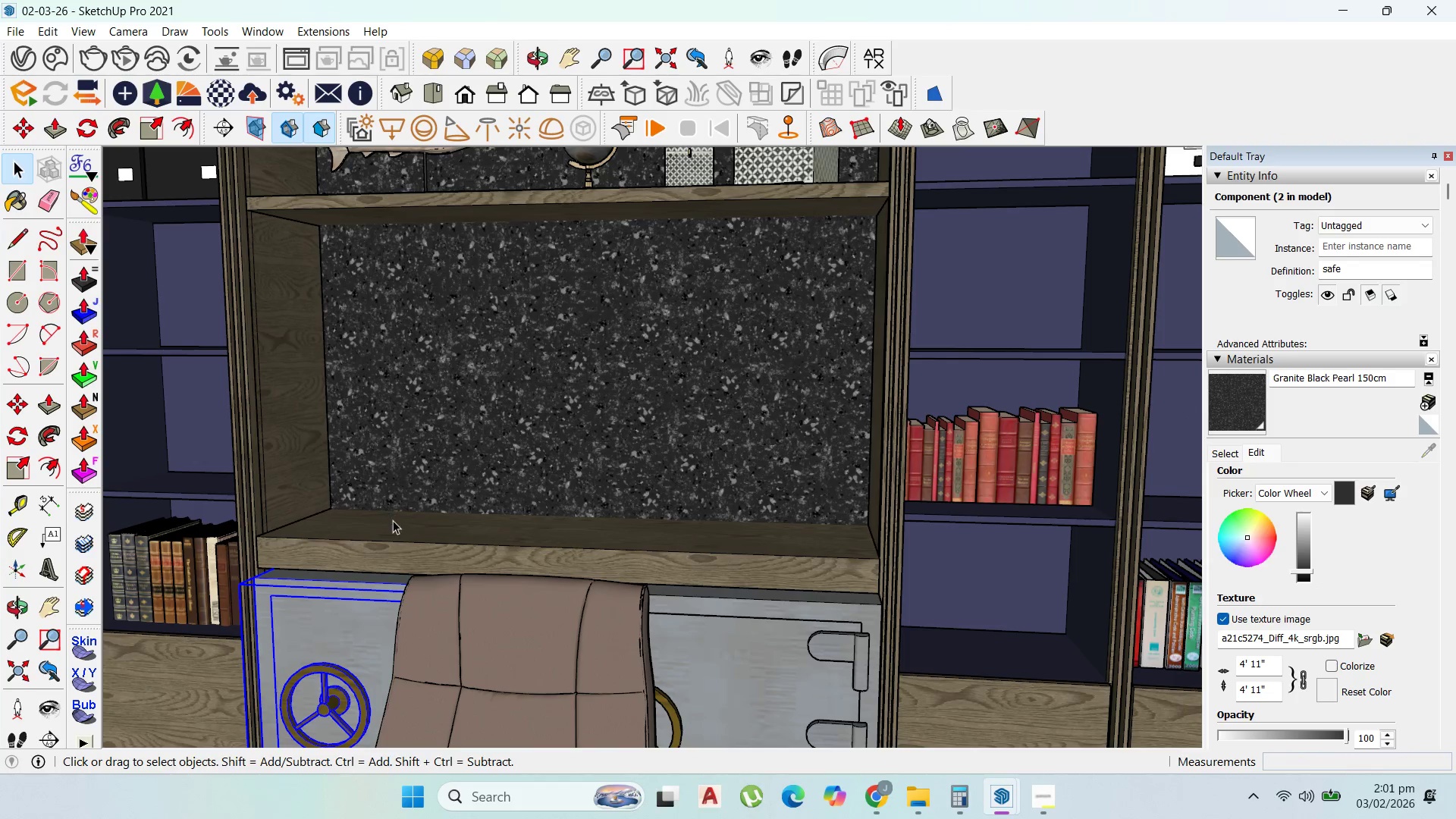 
double_click([393, 520])
 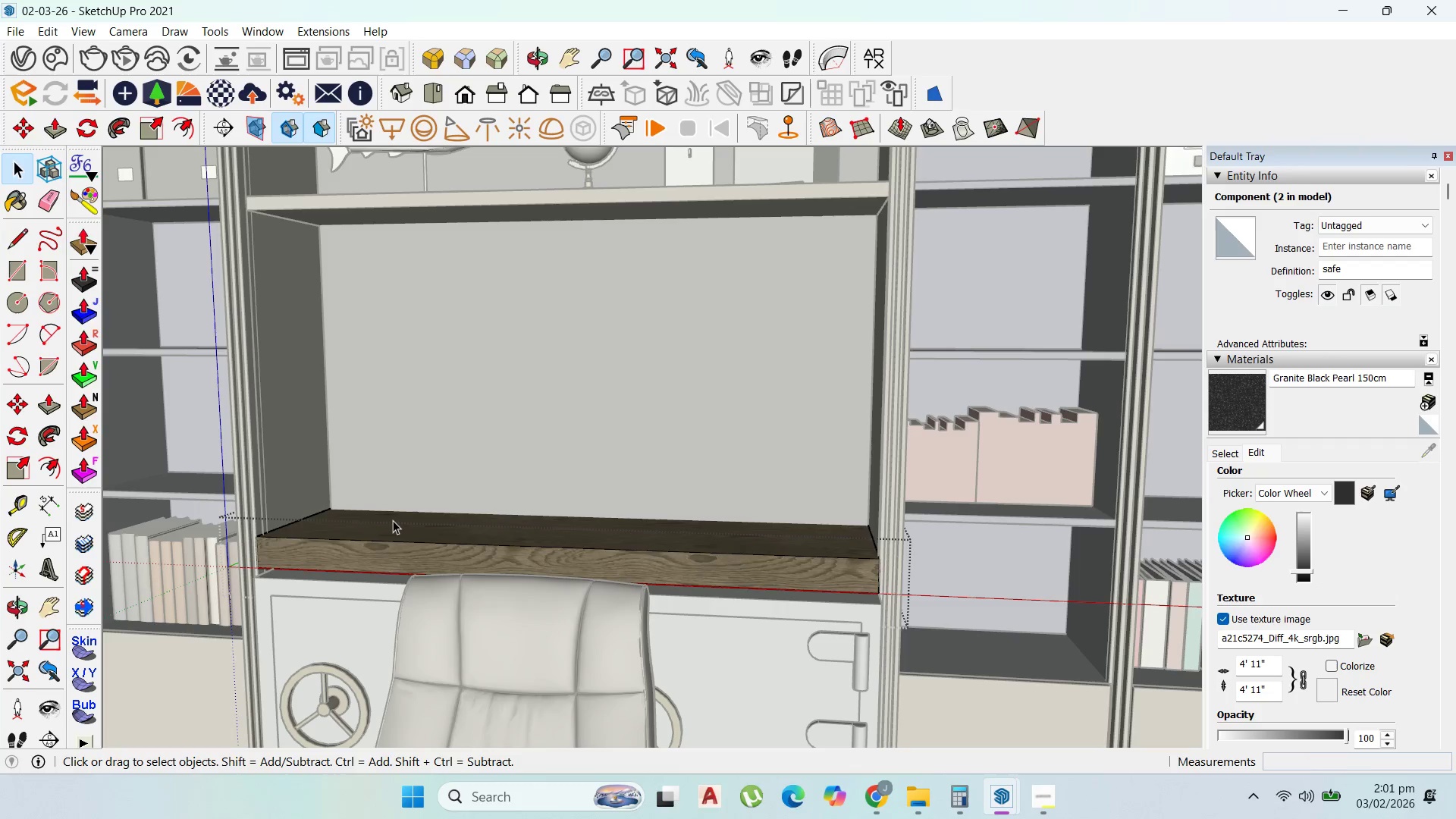 
triple_click([393, 520])
 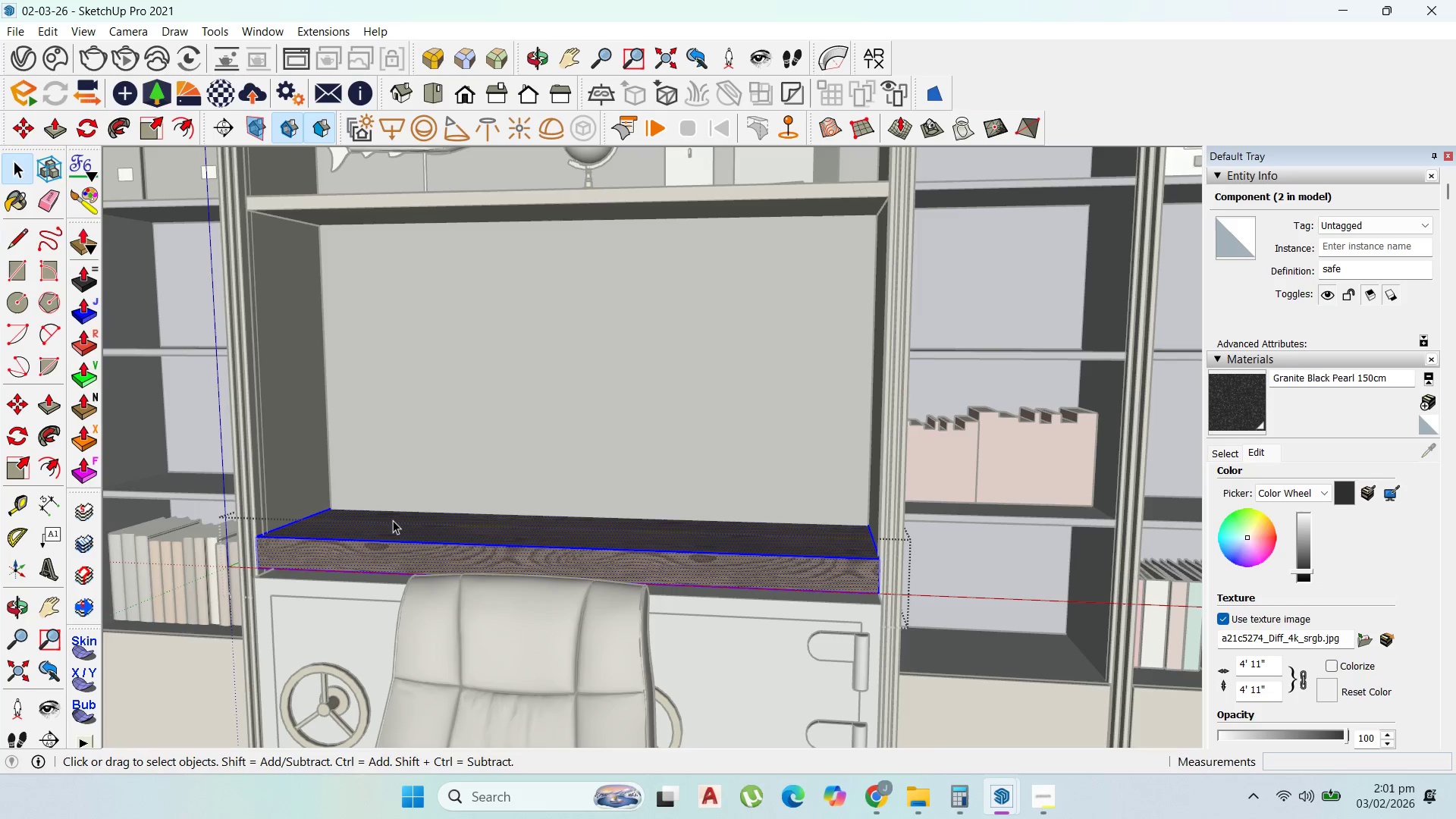 
triple_click([393, 520])
 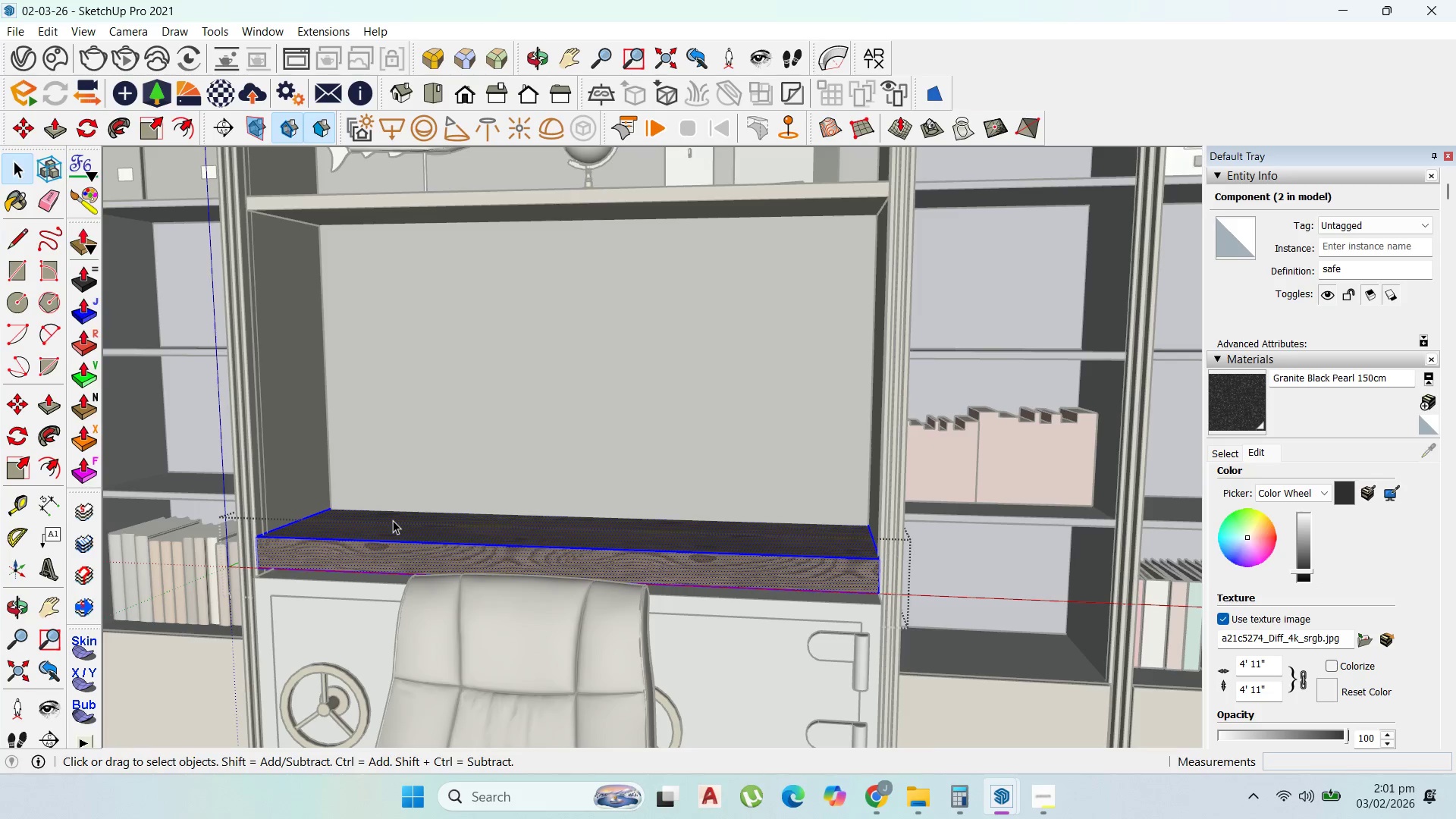 
triple_click([393, 520])
 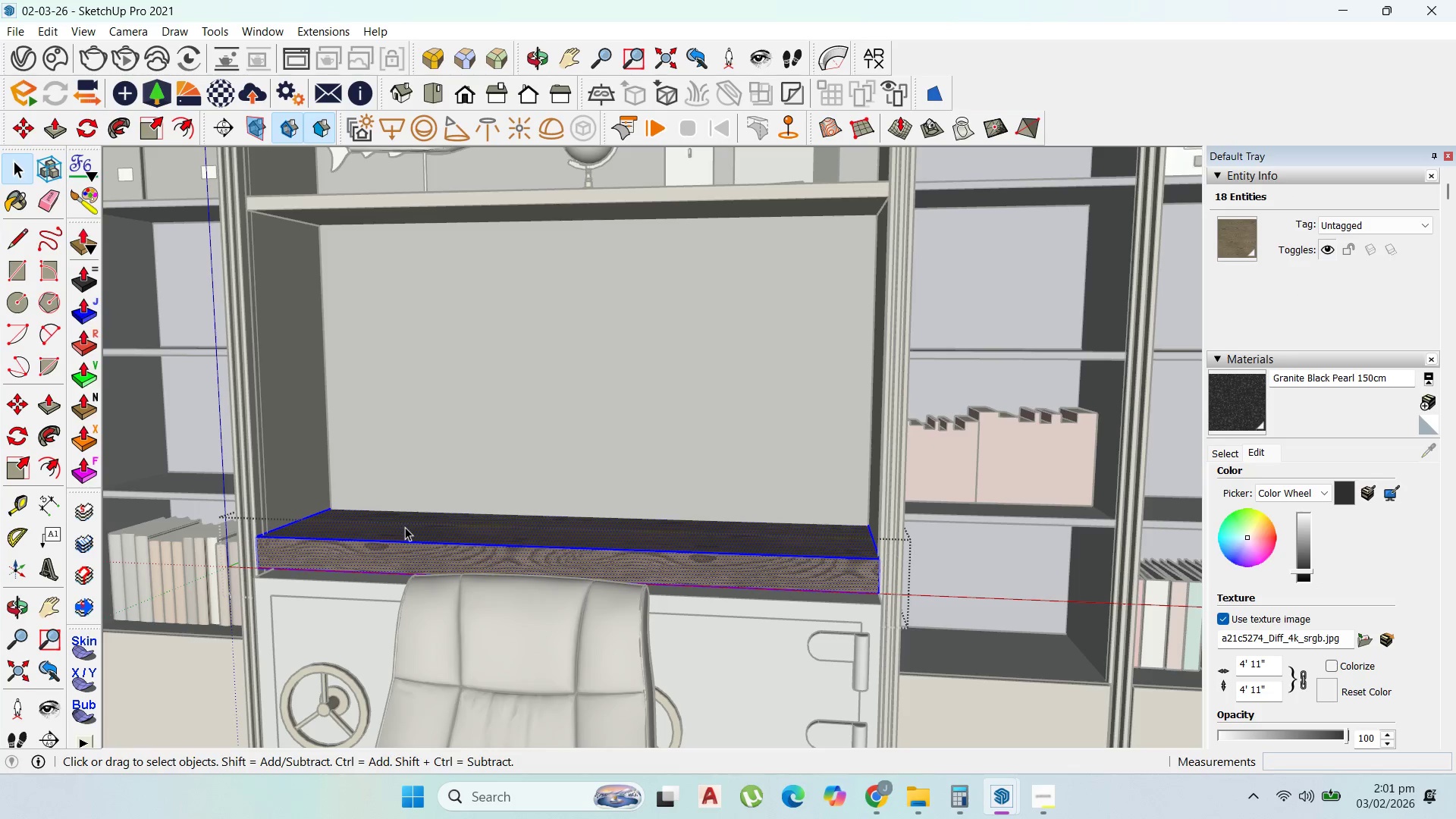 
key(P)
 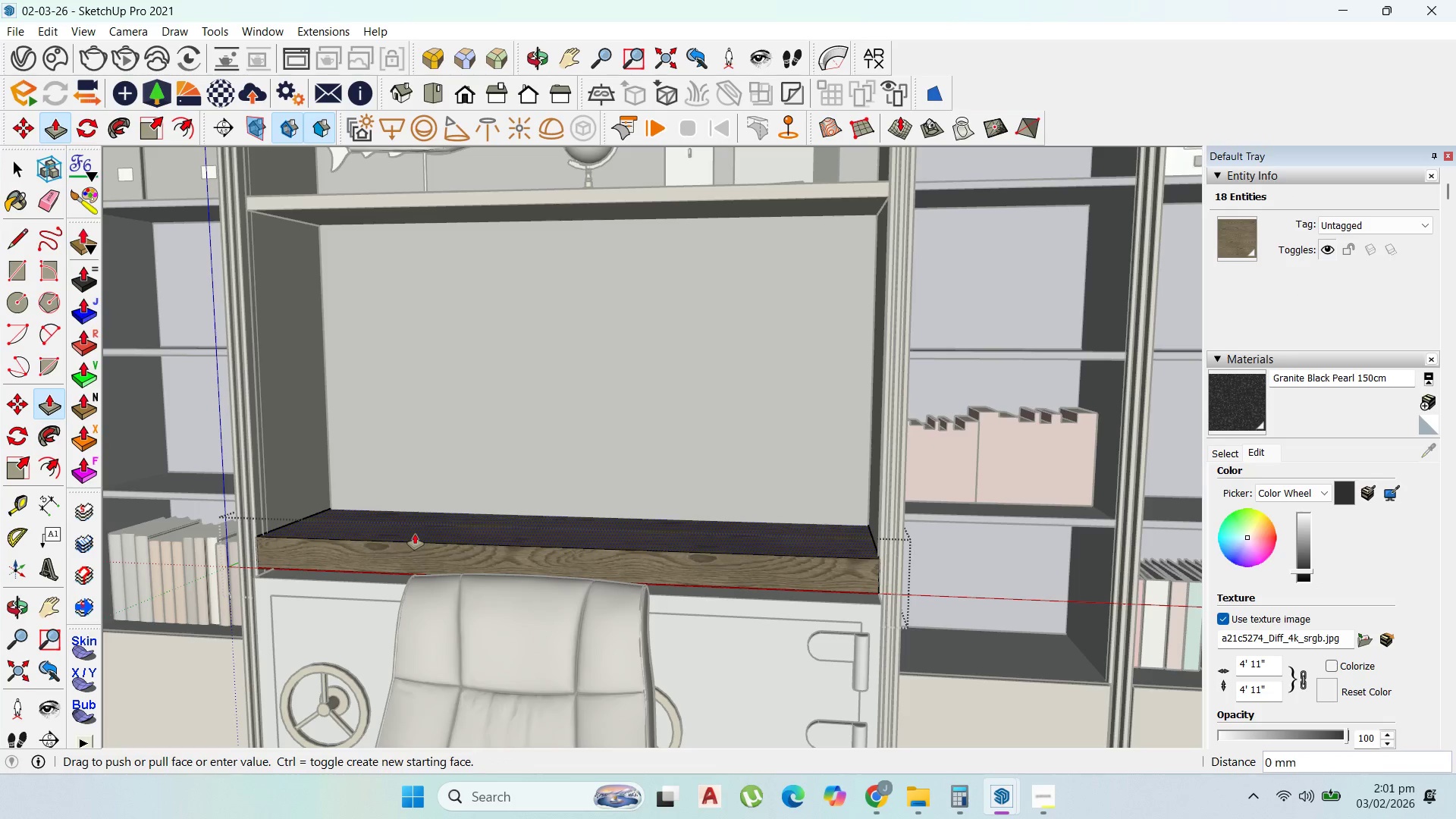 
left_click_drag(start_coordinate=[415, 534], to_coordinate=[416, 546])
 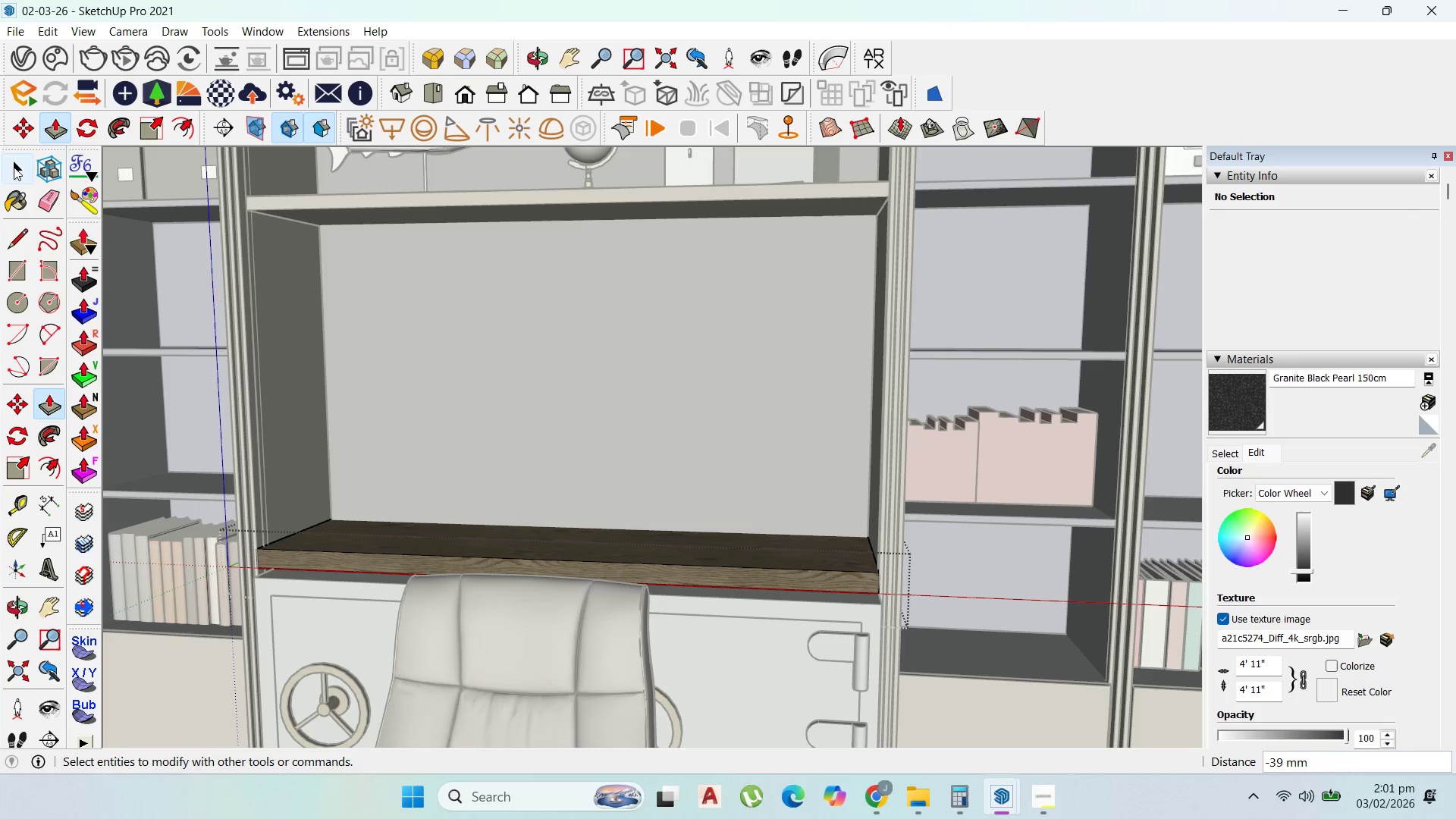 
left_click([14, 166])
 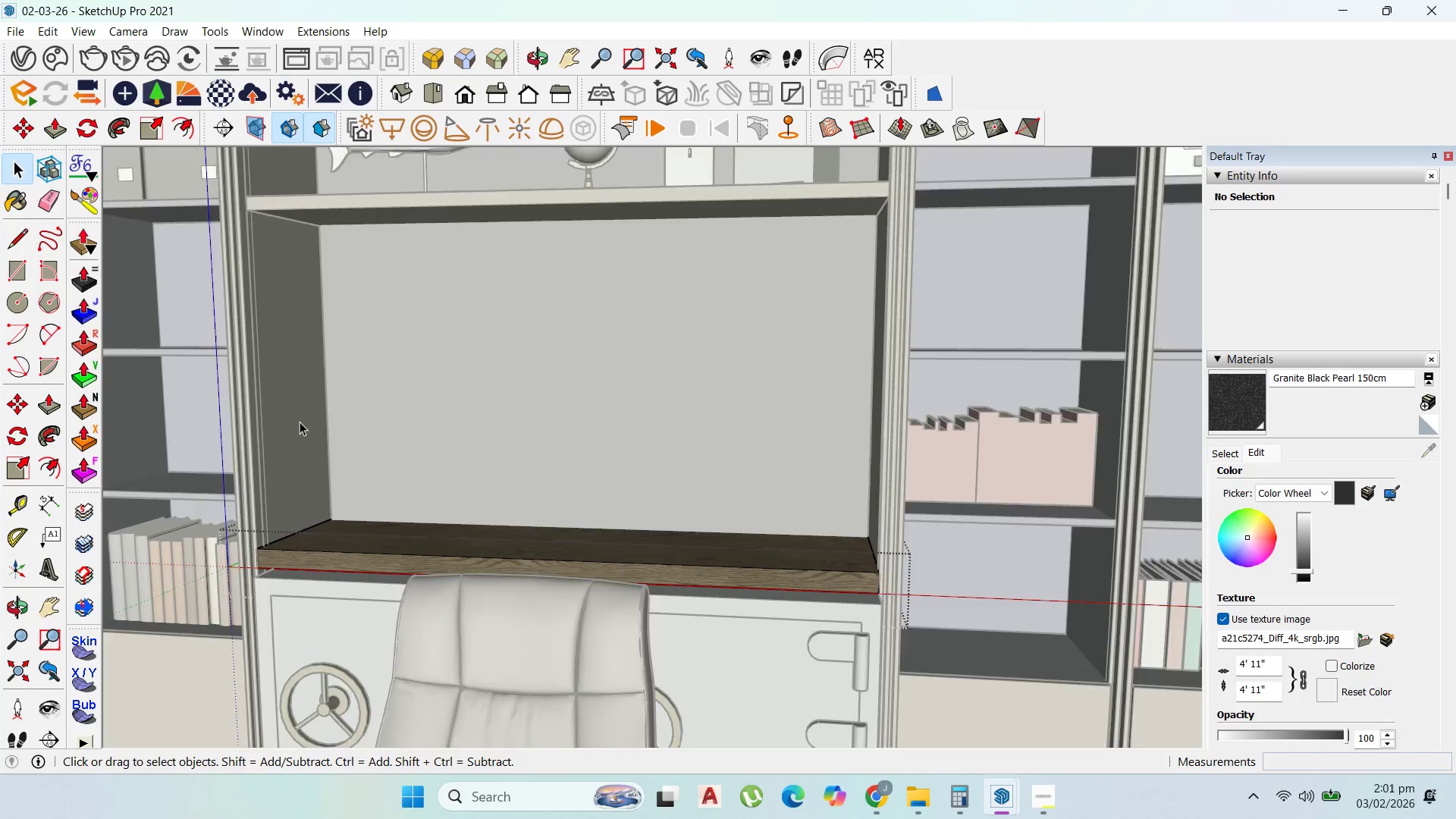 
key(Escape)
 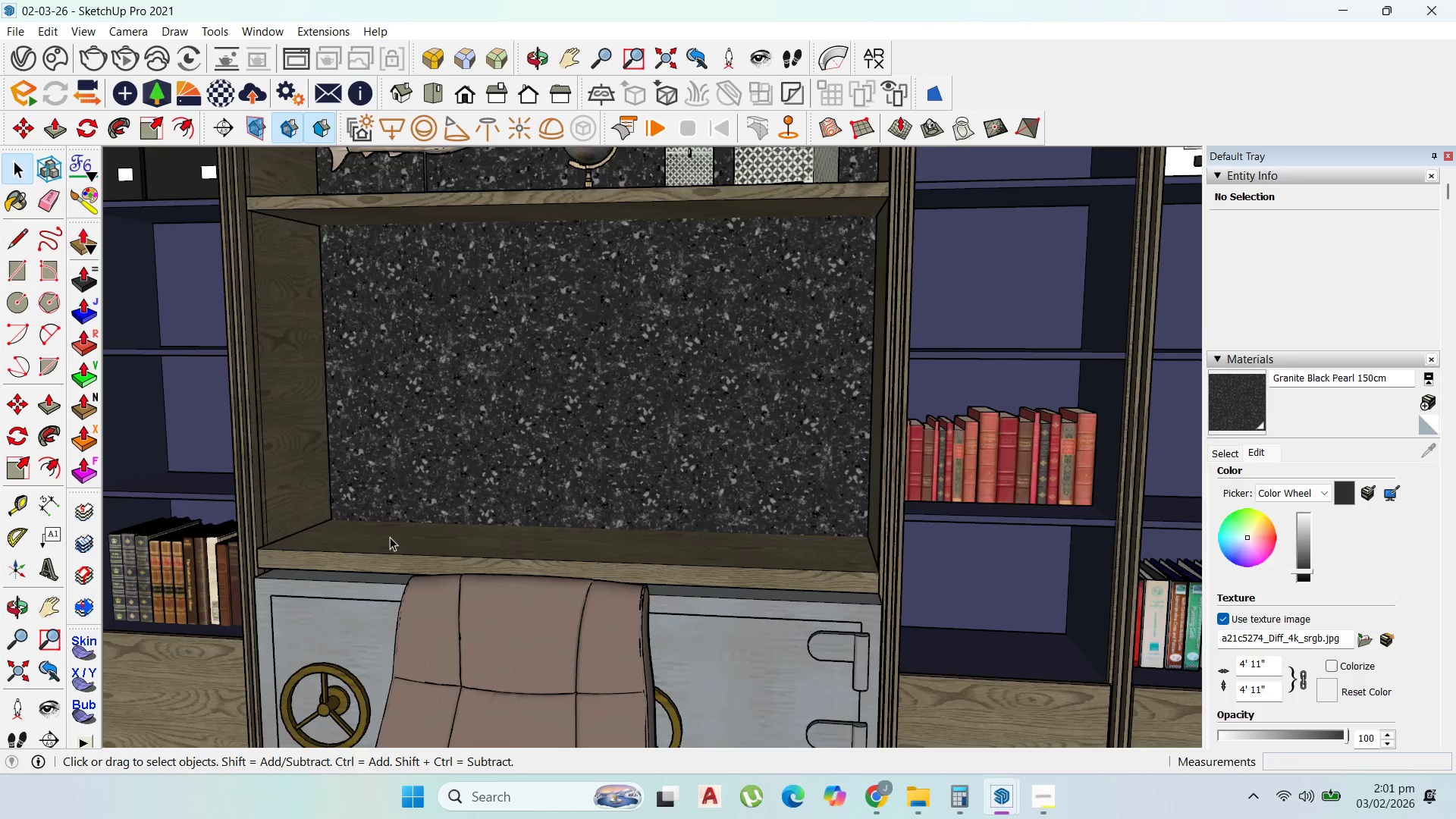 
scroll: coordinate [14, 166], scroll_direction: up, amount: 1.0
 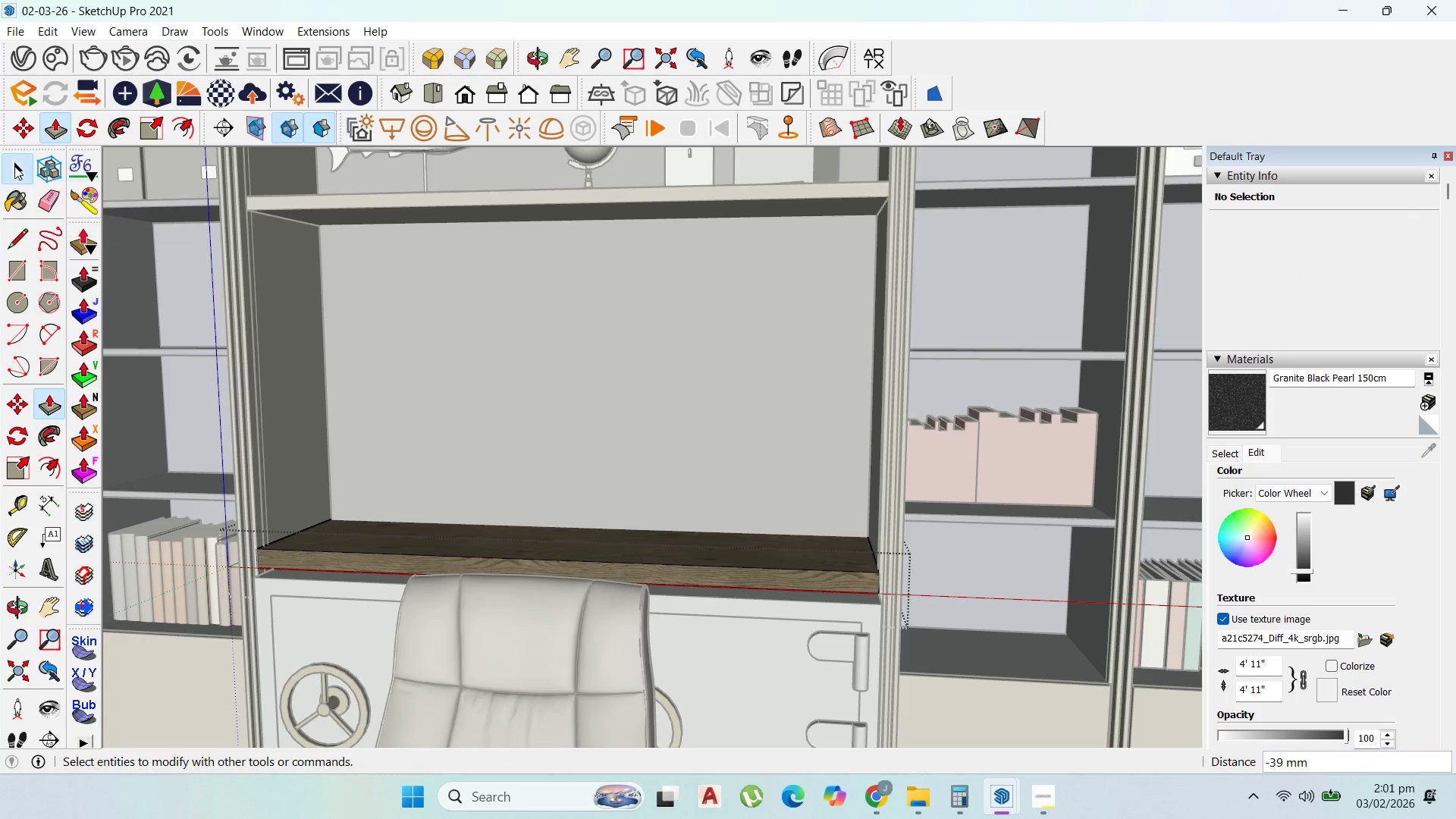 
key(Escape)
 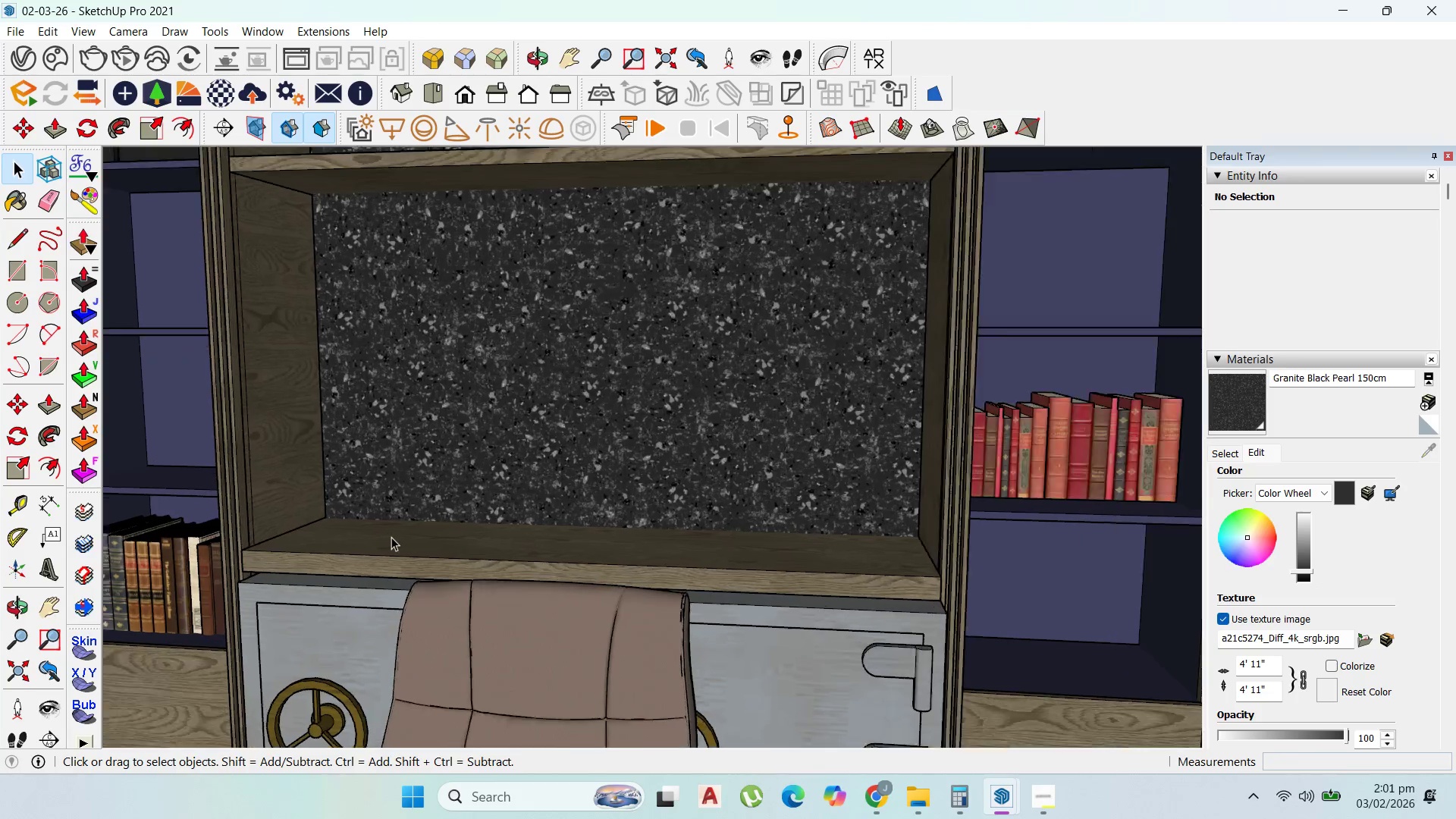 
left_click([394, 537])
 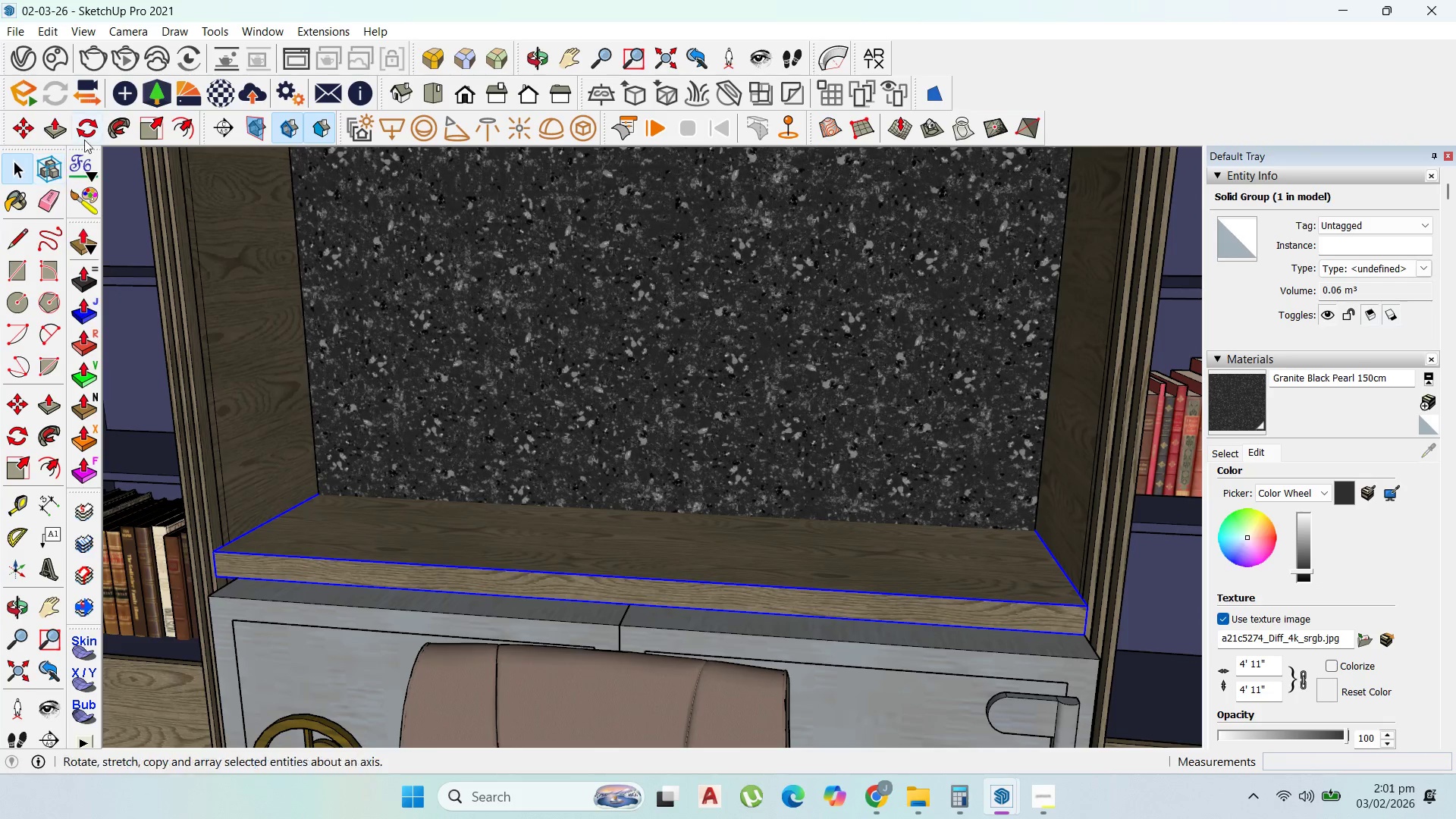 
scroll: coordinate [391, 537], scroll_direction: up, amount: 3.0
 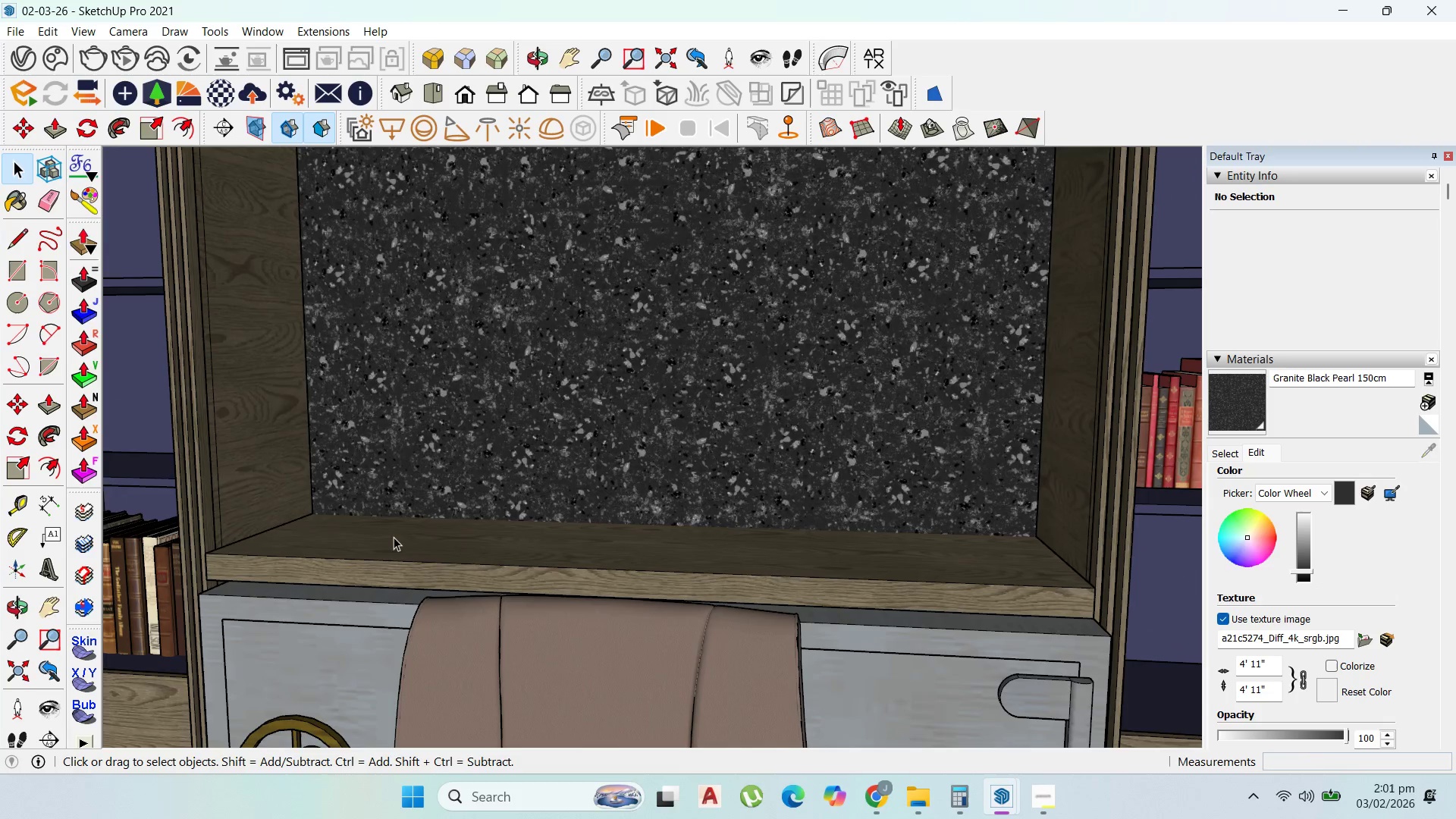 
left_click([141, 127])
 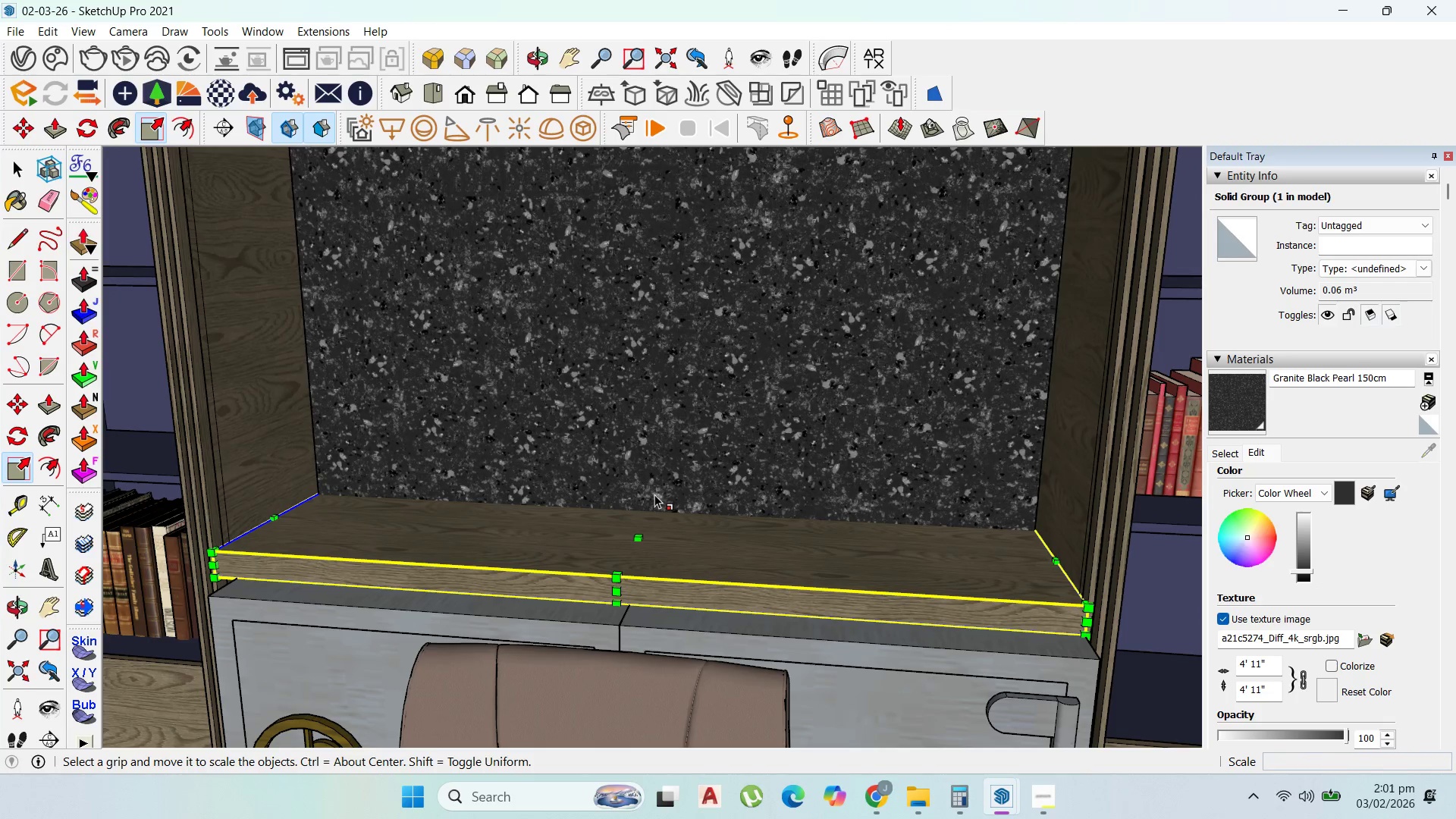 
scroll: coordinate [653, 498], scroll_direction: up, amount: 1.0
 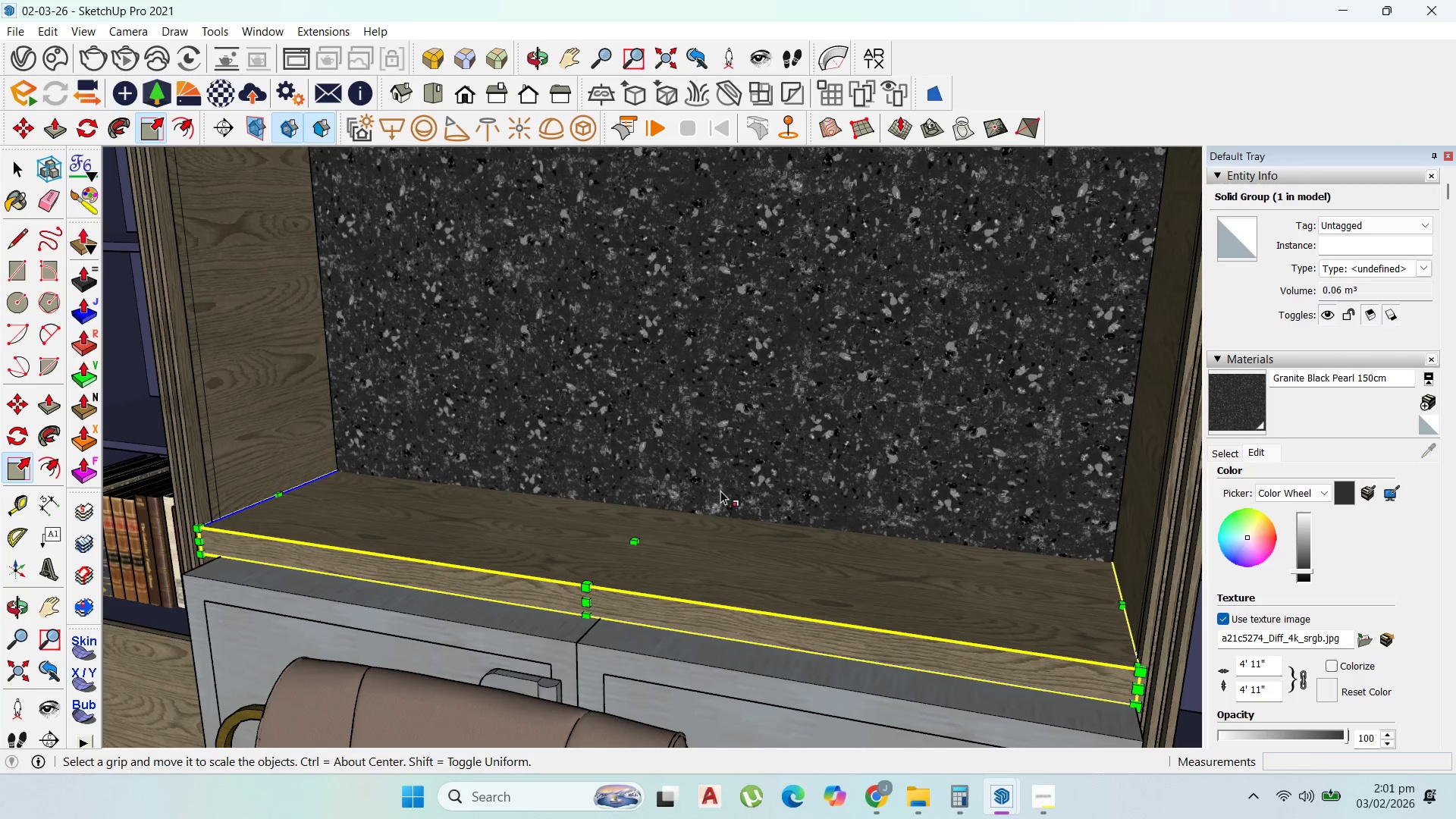 
mouse_move([678, 512])
 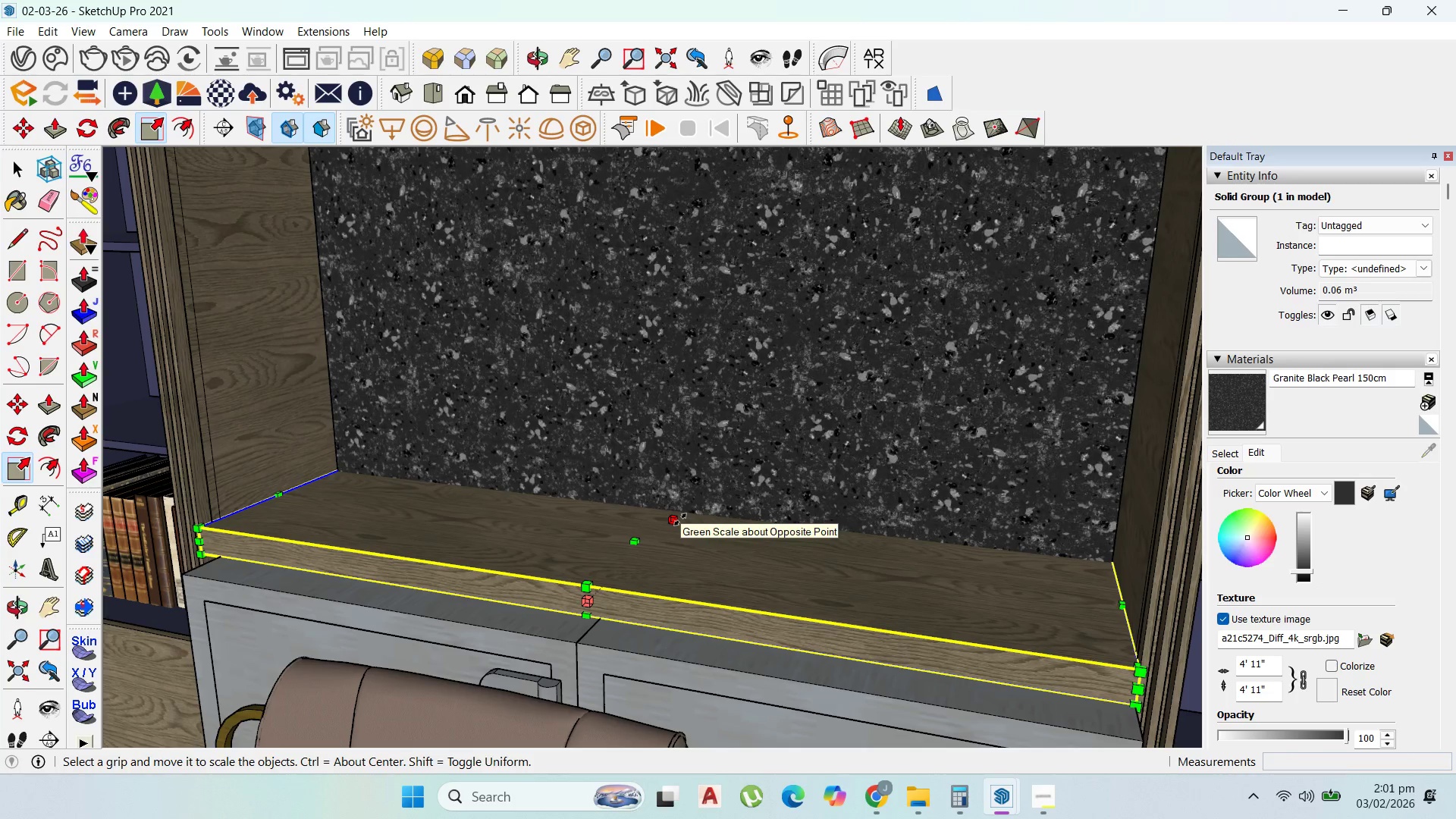 
left_click([680, 519])
 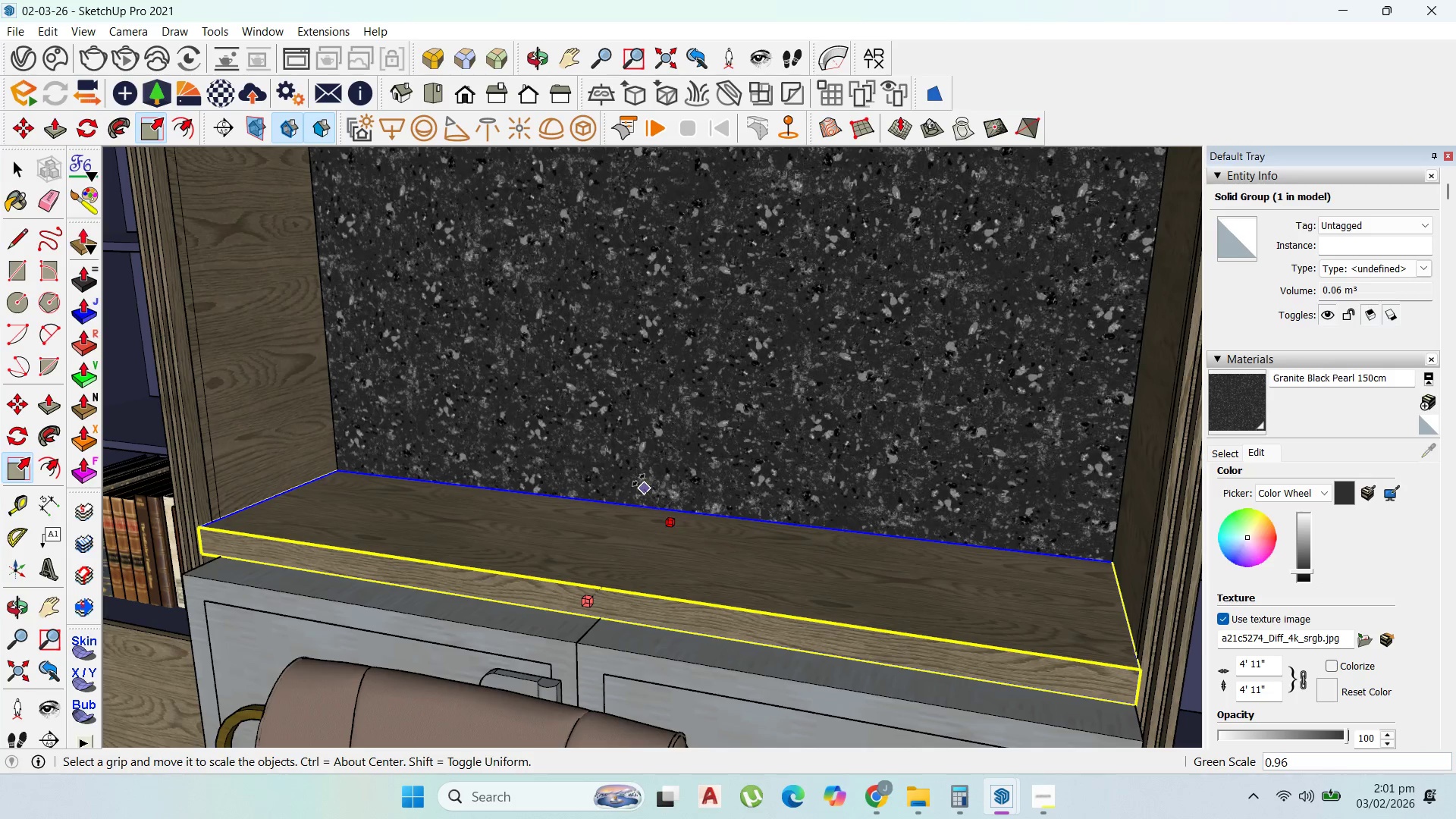 
left_click([635, 475])
 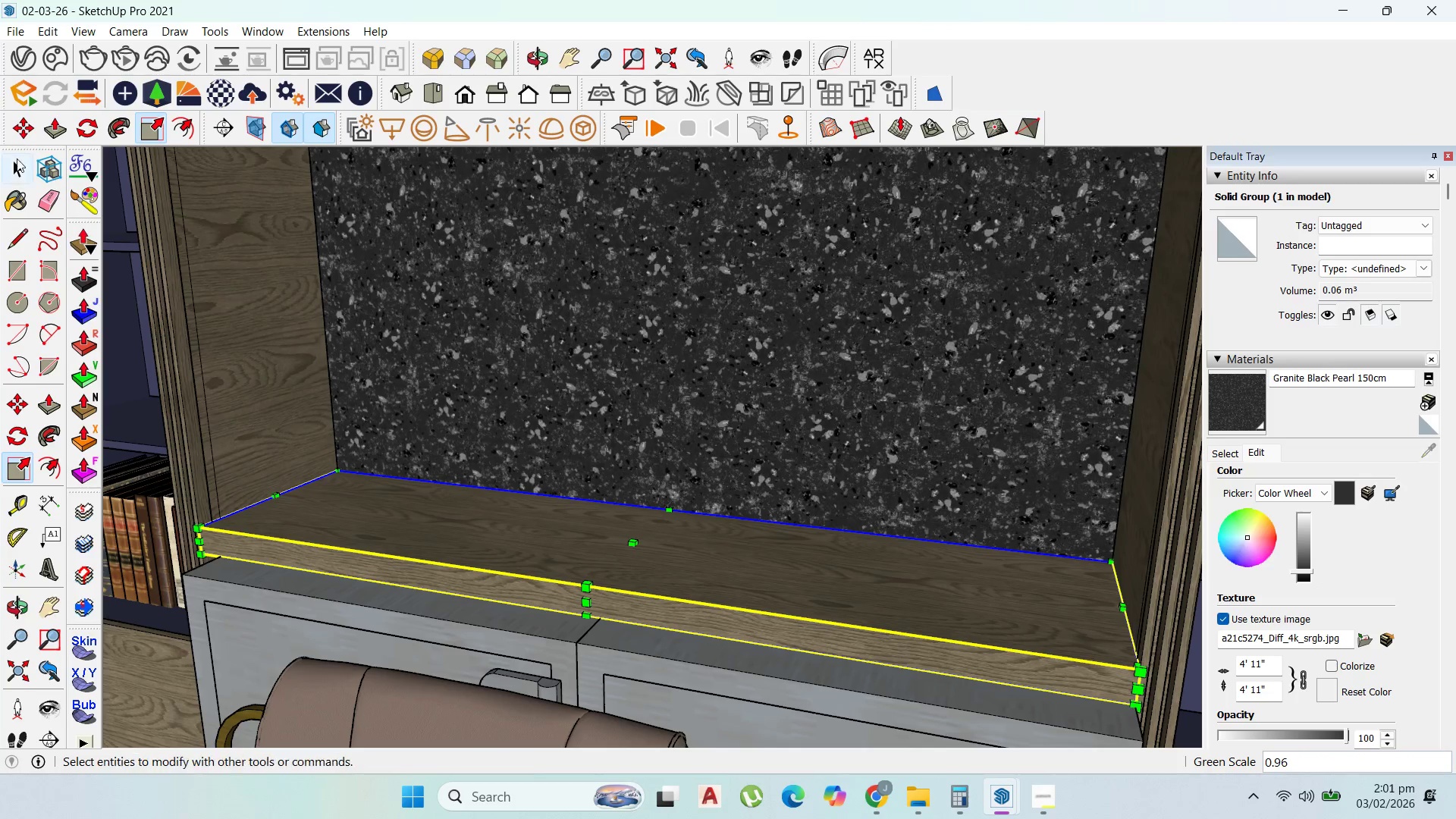 
key(Escape)
 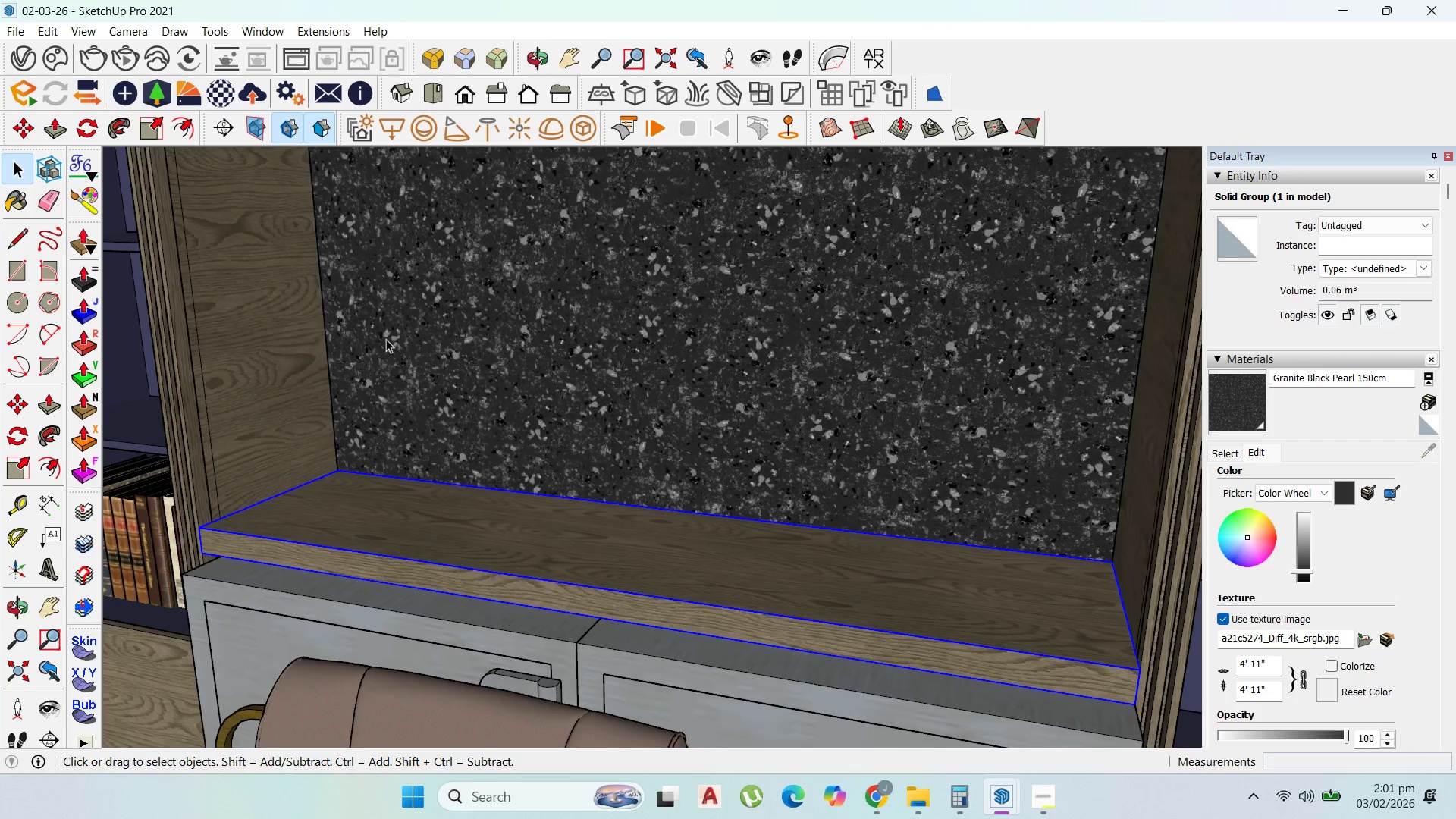 
key(Escape)
 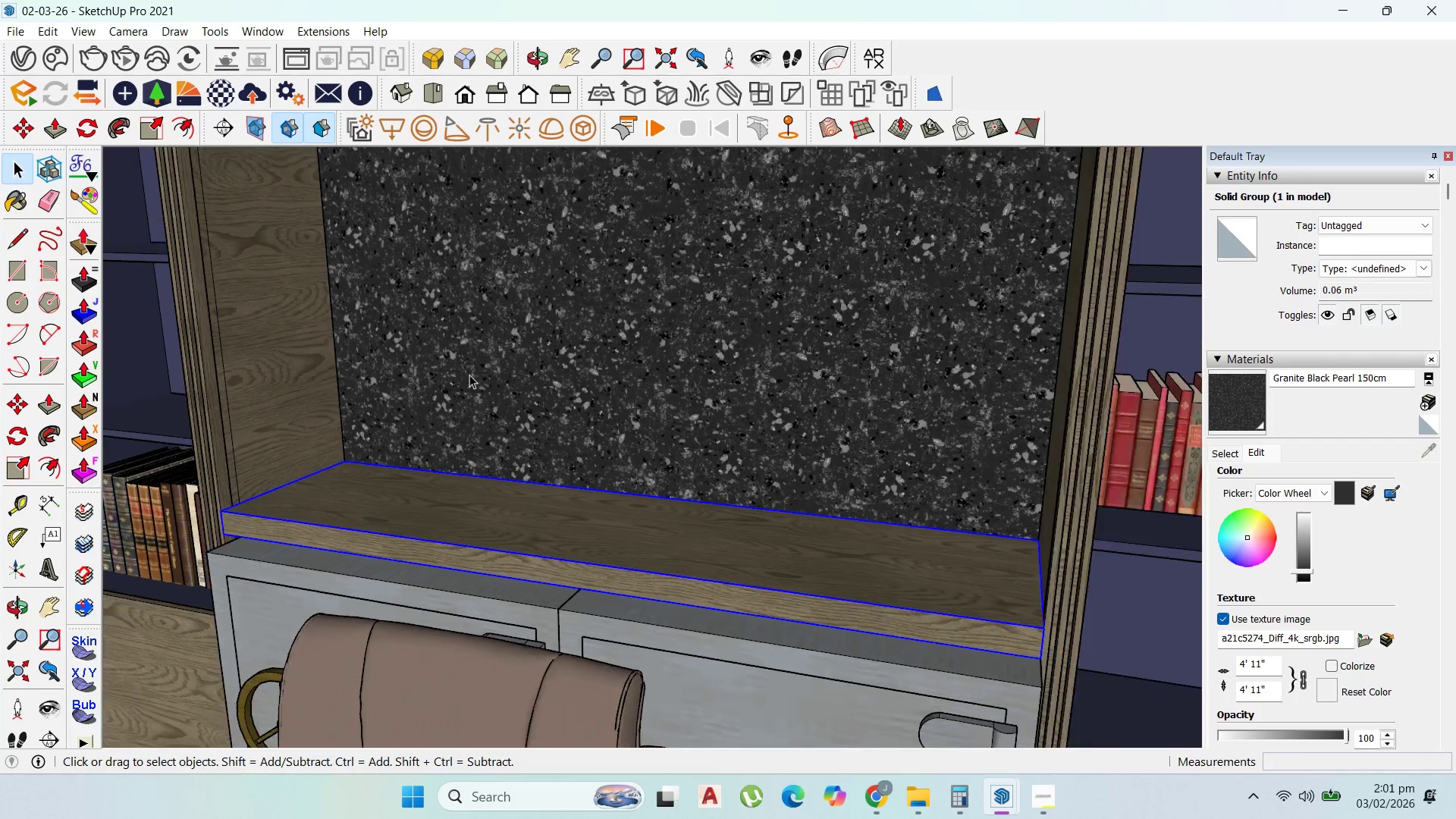 
scroll: coordinate [794, 424], scroll_direction: down, amount: 5.0
 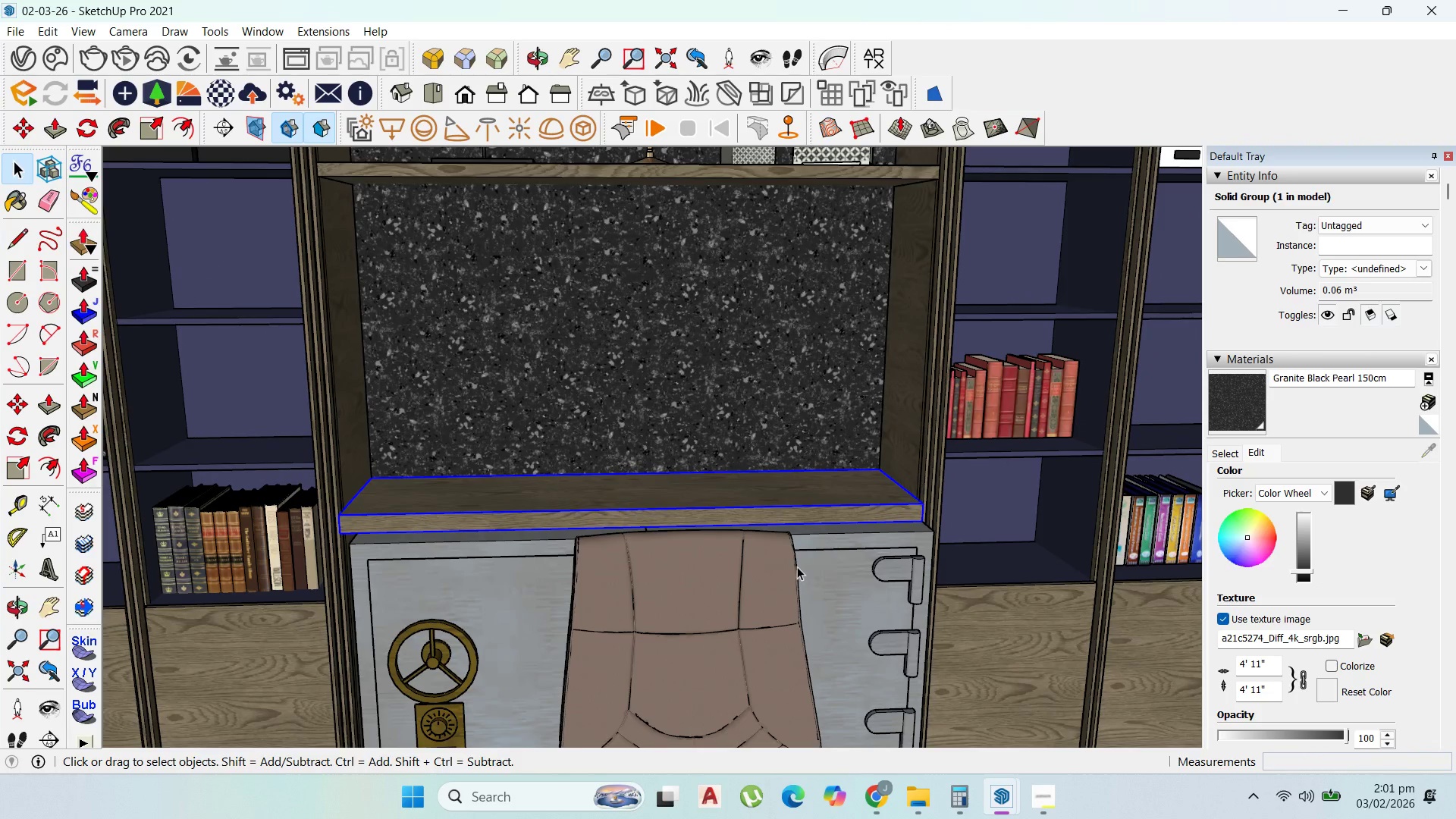 
scroll: coordinate [860, 509], scroll_direction: up, amount: 3.0
 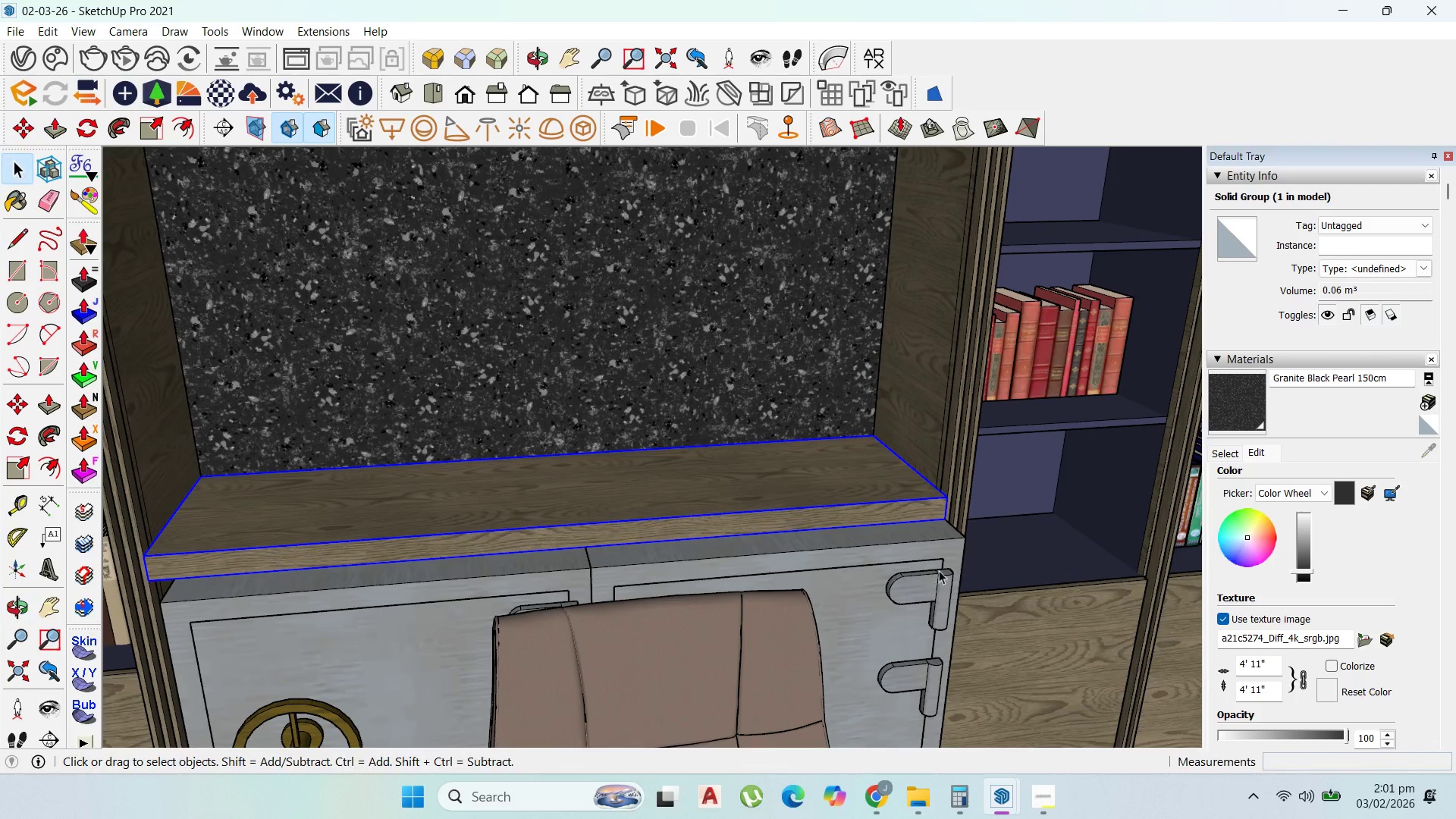 
left_click([972, 572])
 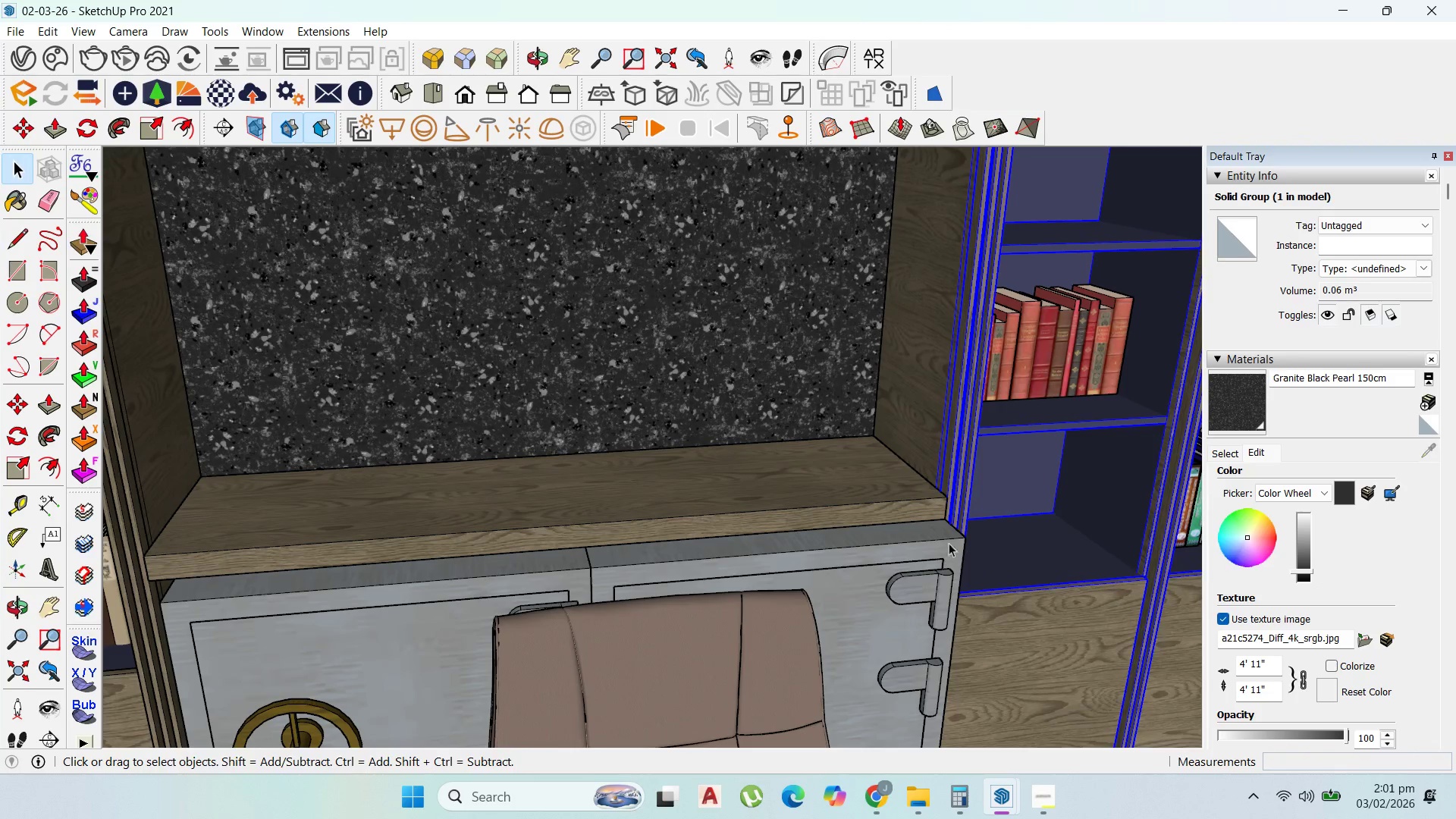 
scroll: coordinate [929, 513], scroll_direction: up, amount: 3.0
 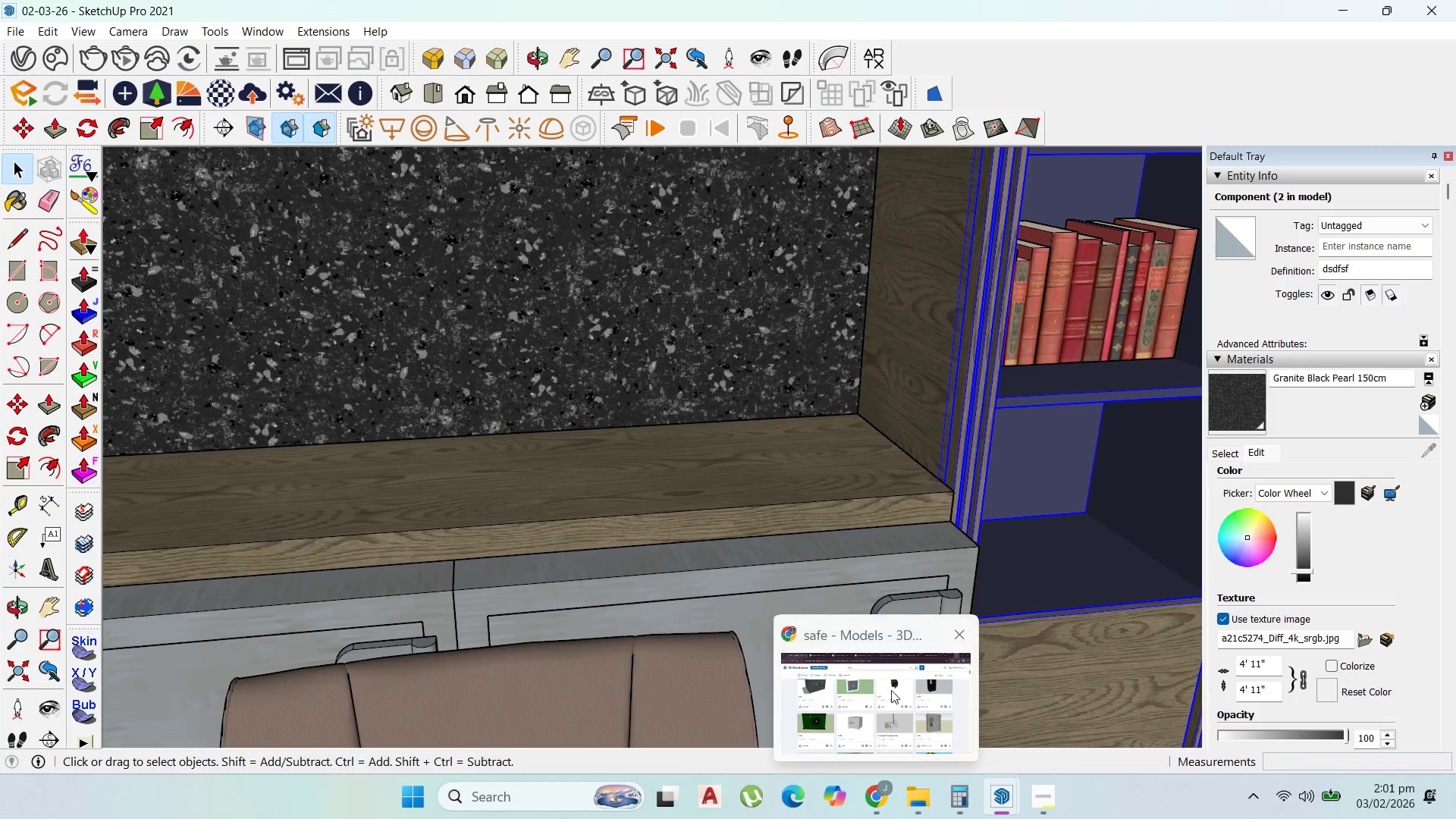 
left_click([893, 688])
 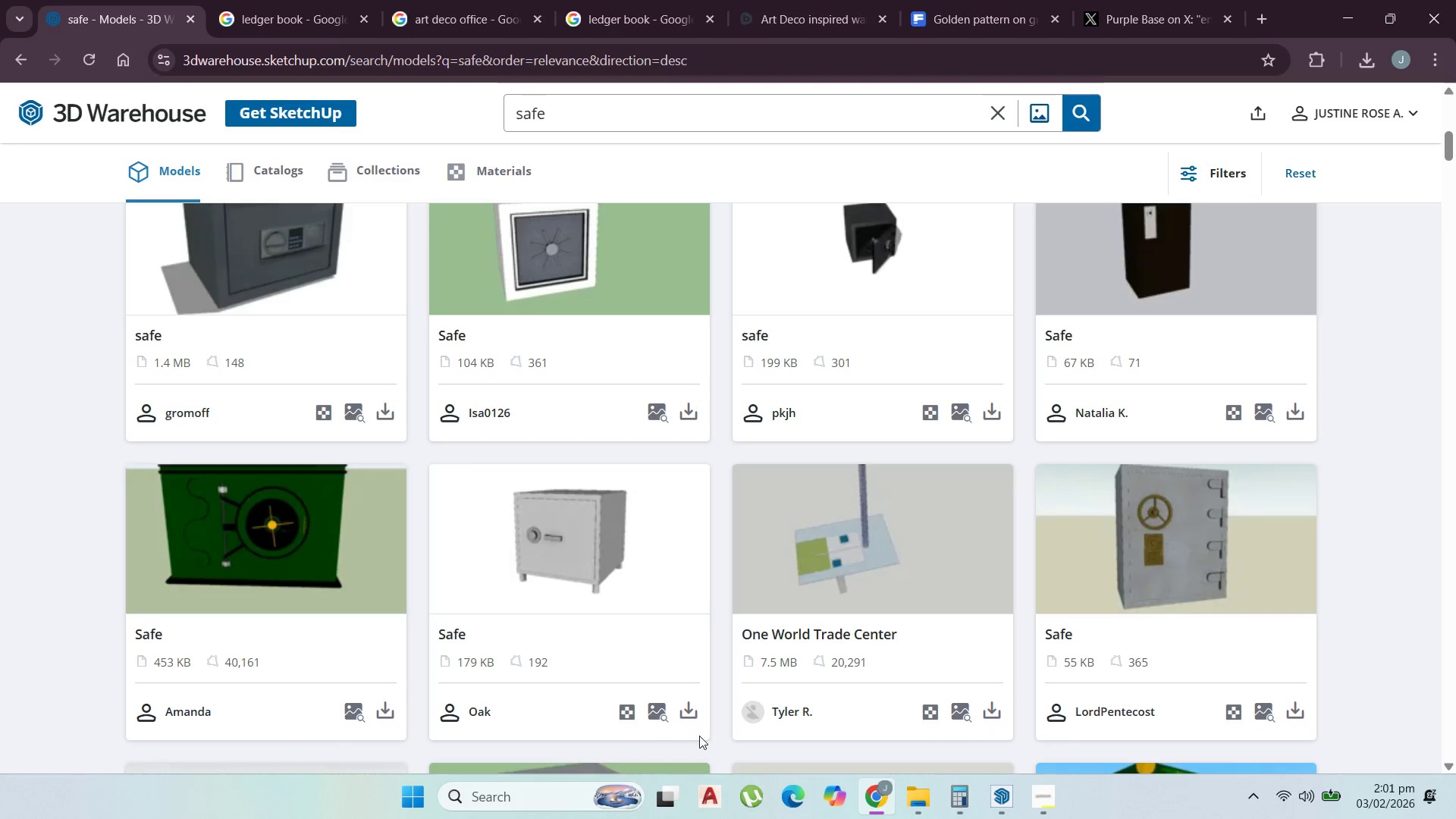 
scroll: coordinate [369, 496], scroll_direction: up, amount: 2.0
 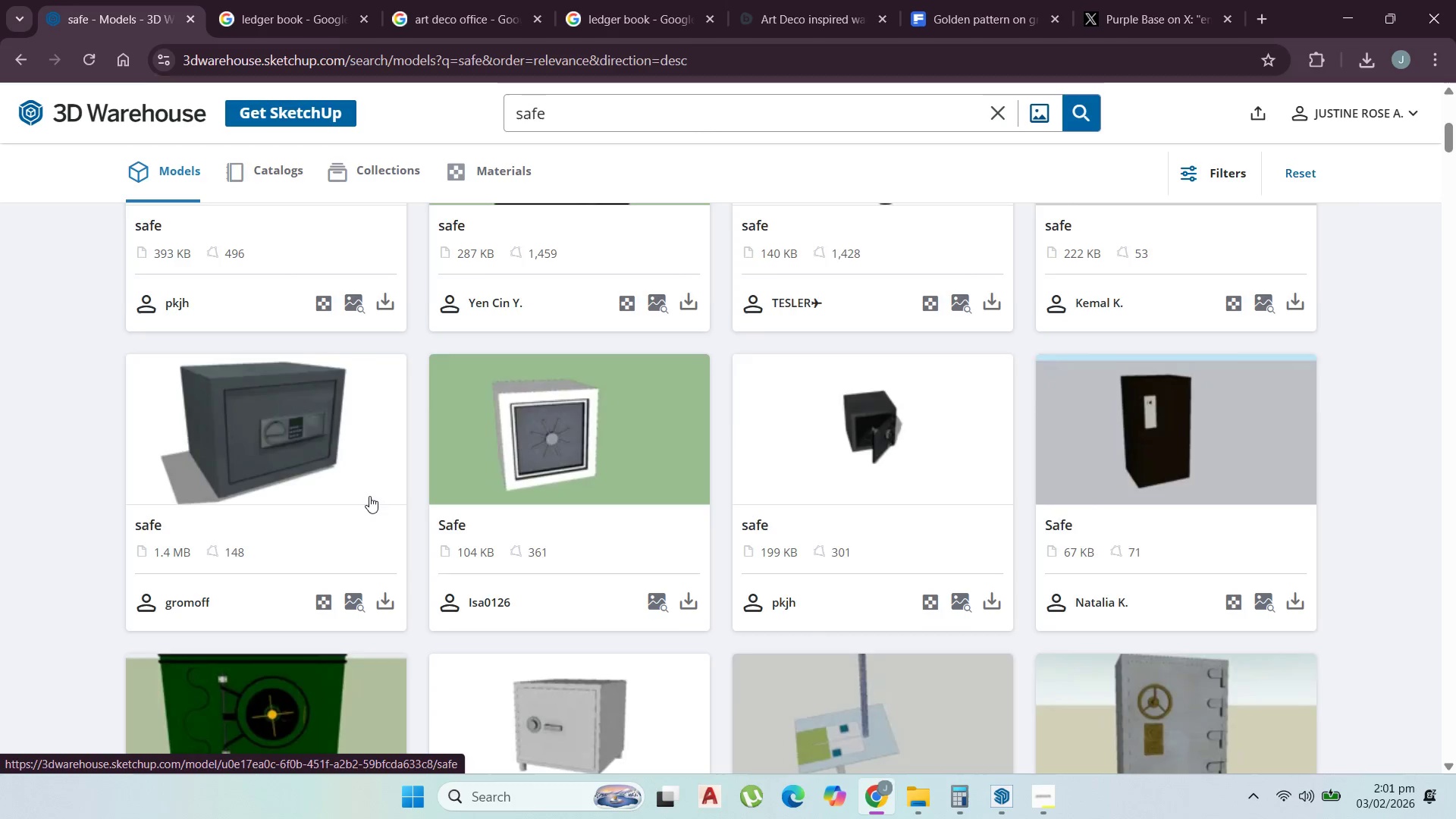 
scroll: coordinate [369, 496], scroll_direction: down, amount: 6.0
 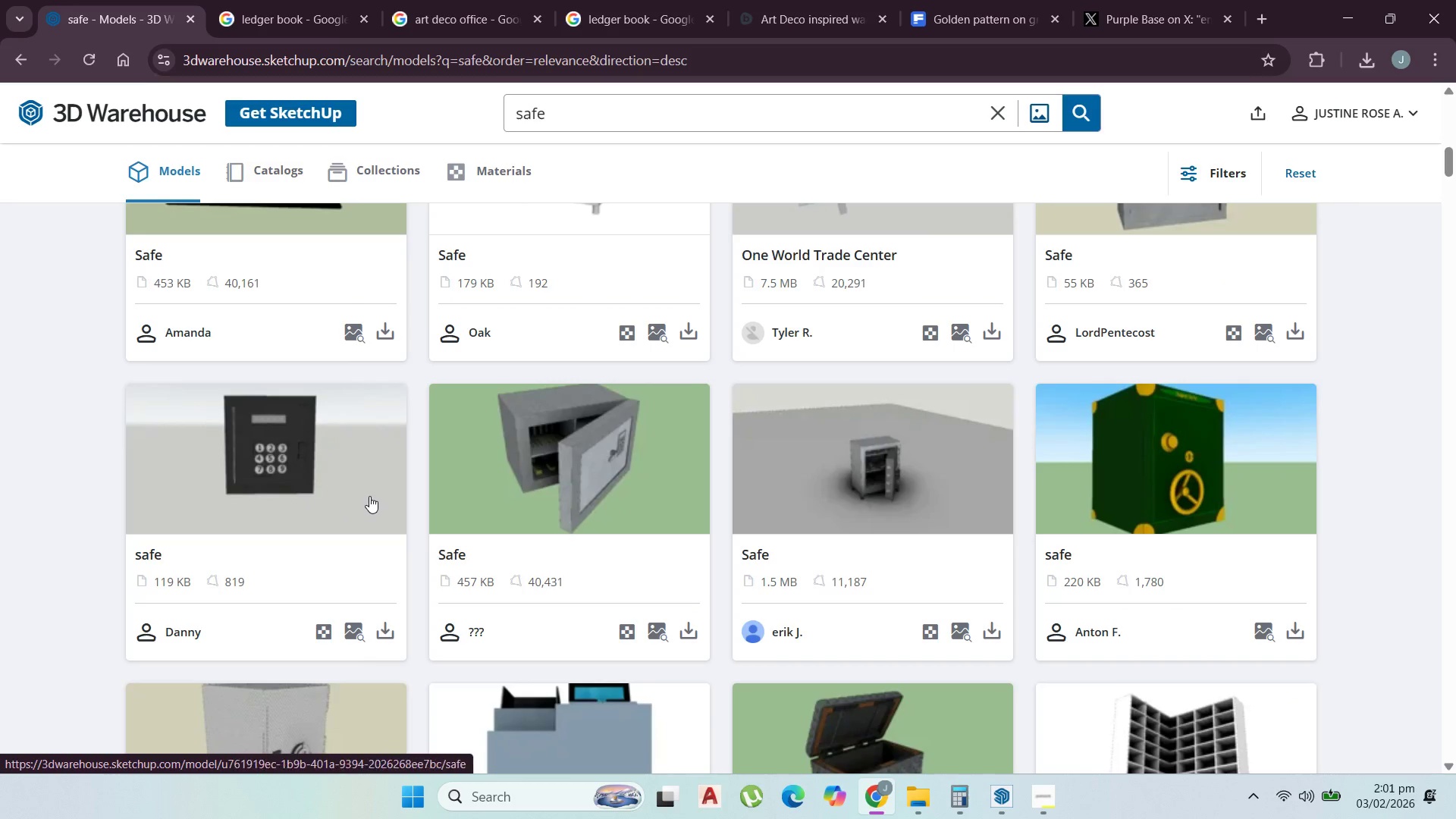 
scroll: coordinate [369, 496], scroll_direction: up, amount: 2.0
 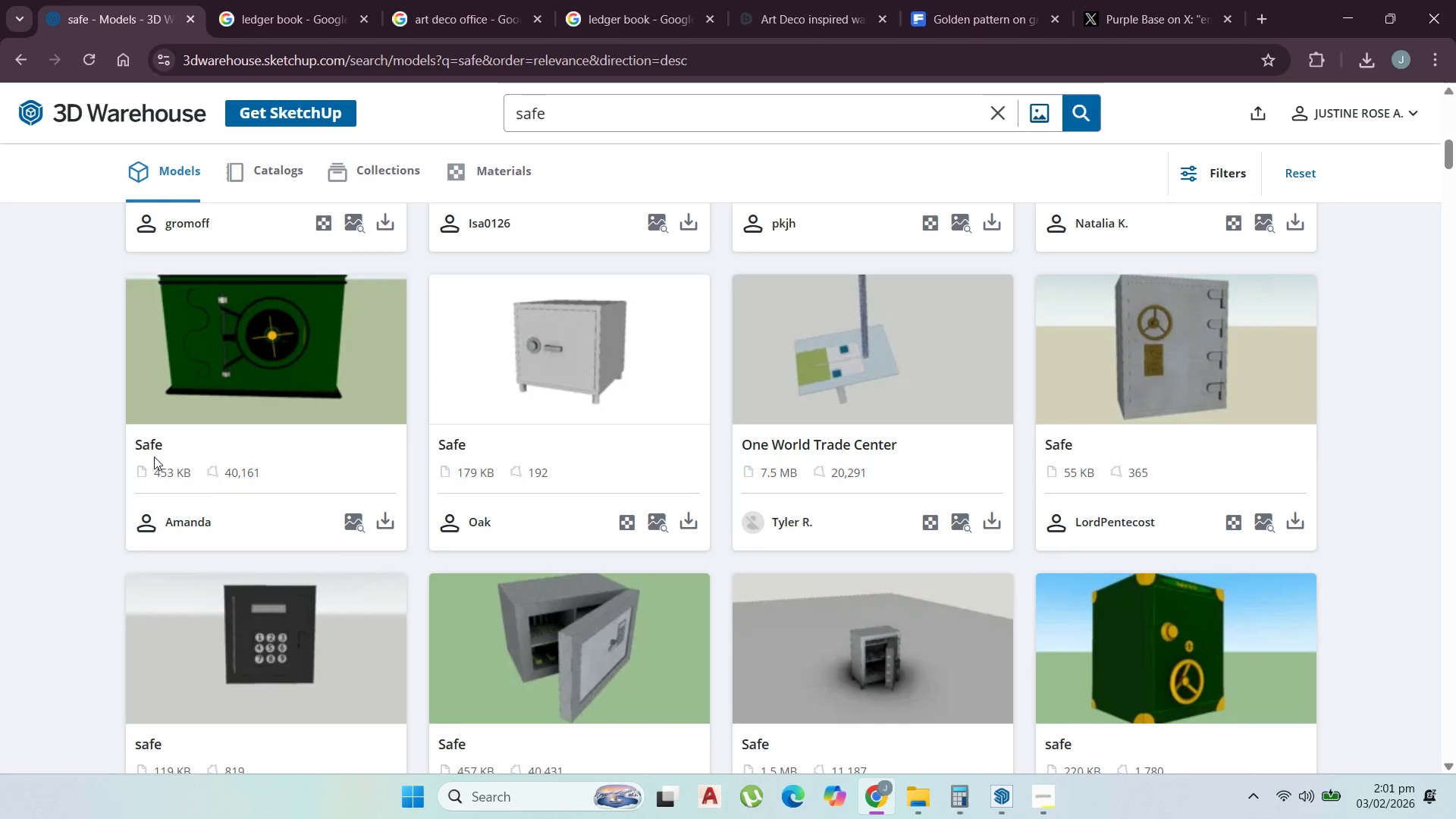 
scroll: coordinate [391, 617], scroll_direction: down, amount: 15.0
 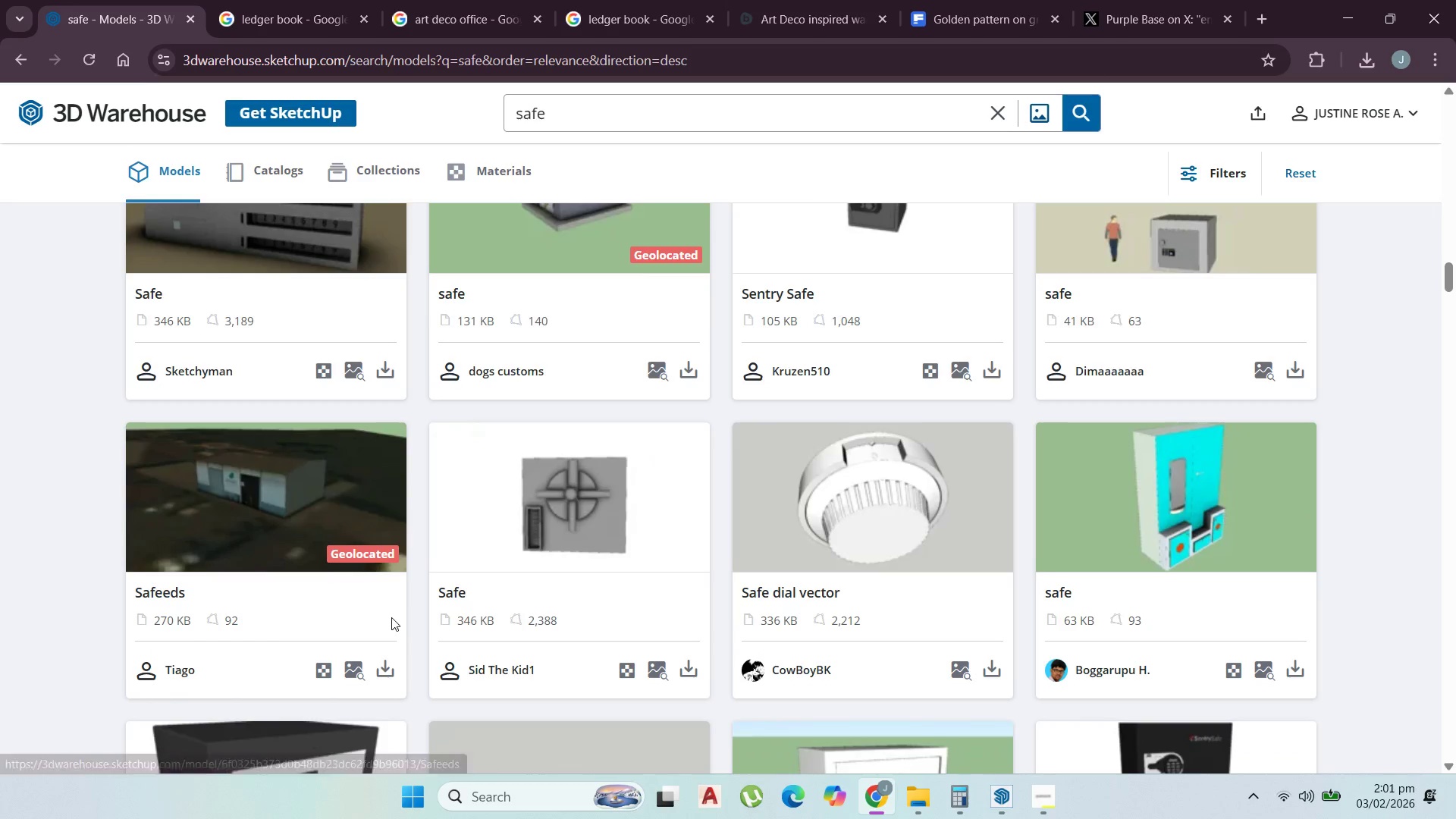 
scroll: coordinate [861, 511], scroll_direction: down, amount: 33.0
 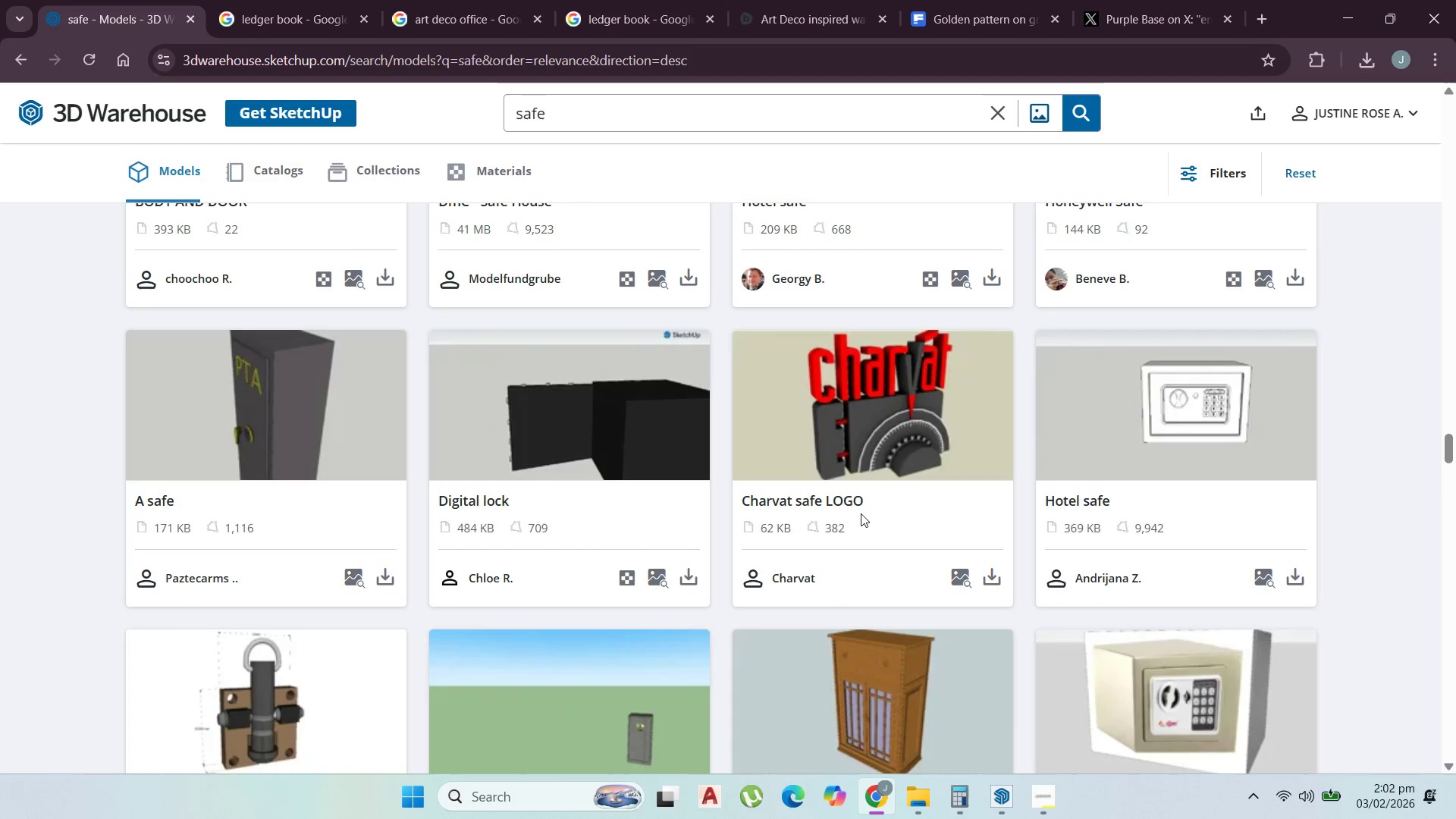 
scroll: coordinate [856, 524], scroll_direction: down, amount: 4.0
 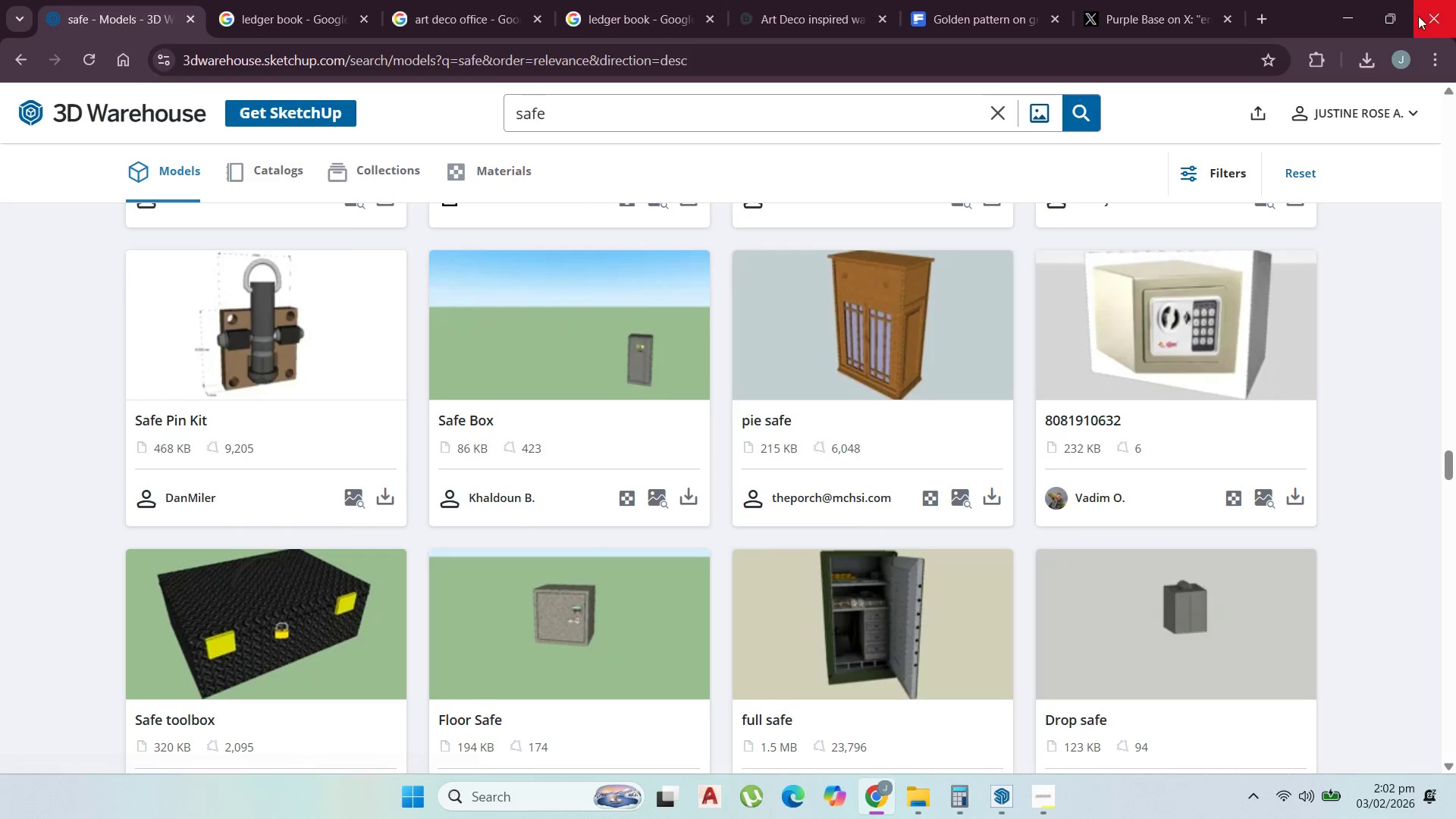 
left_click([1358, 14])
 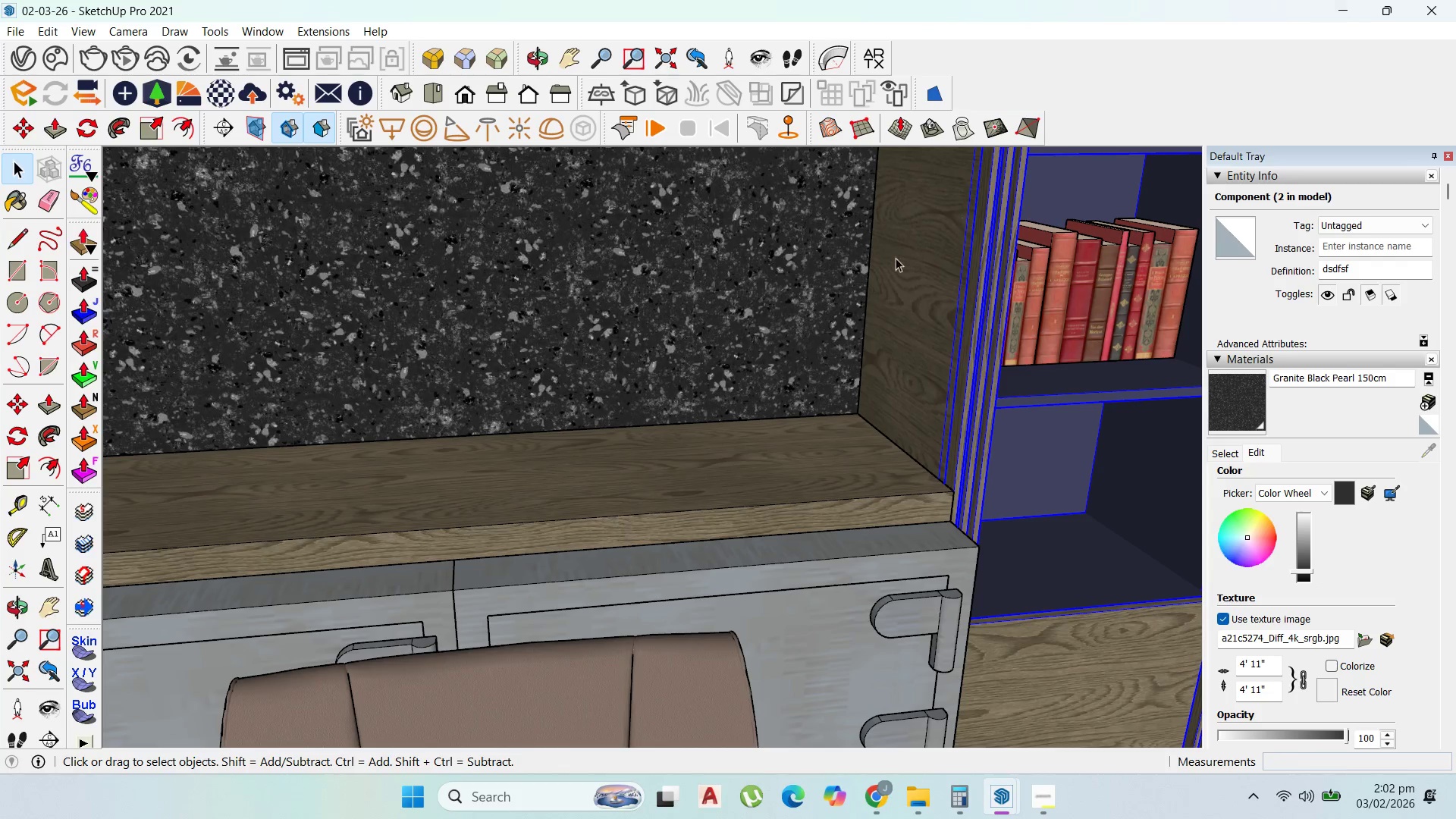 
scroll: coordinate [841, 444], scroll_direction: down, amount: 15.0
 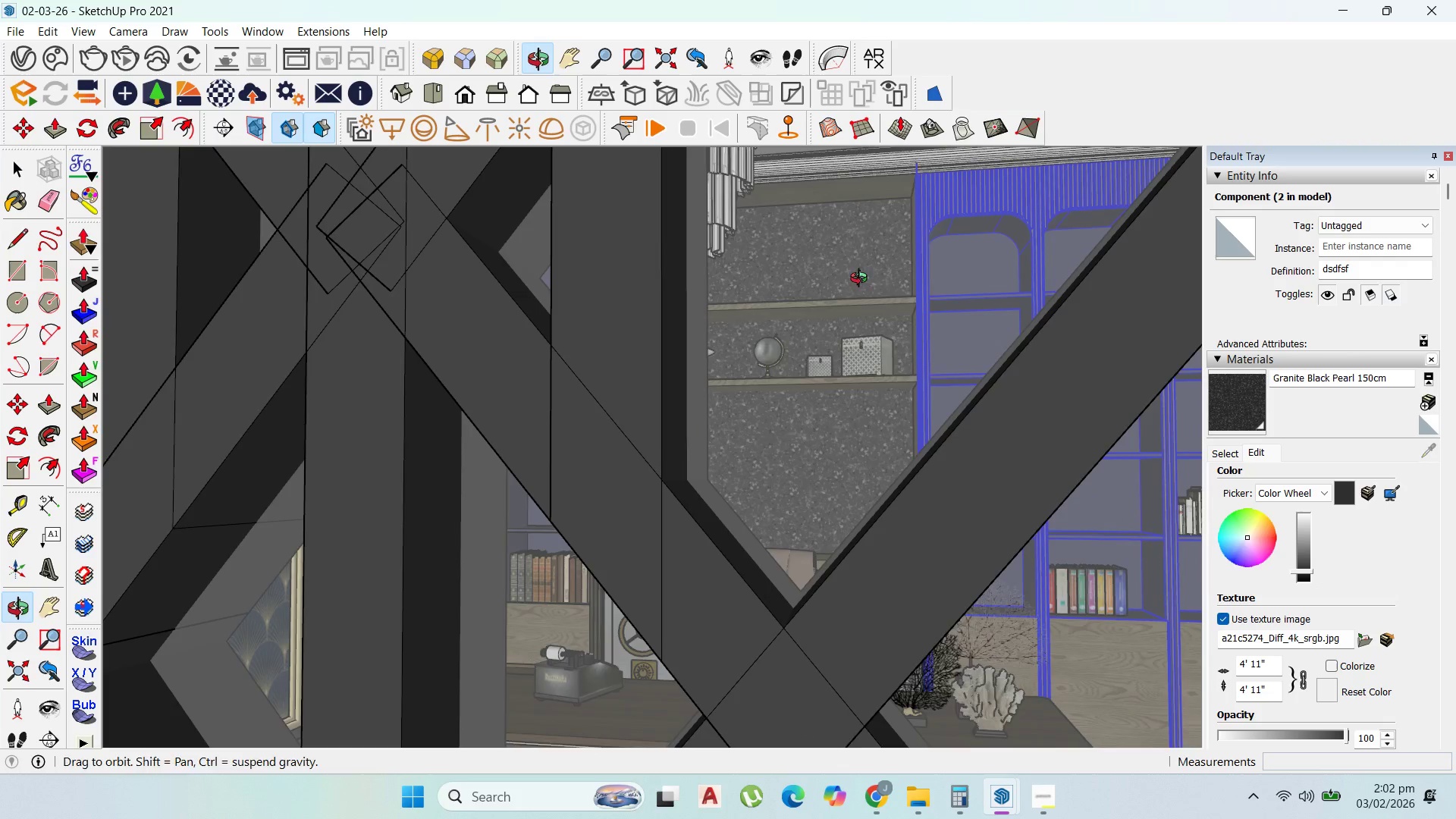 
scroll: coordinate [891, 436], scroll_direction: up, amount: 66.0
 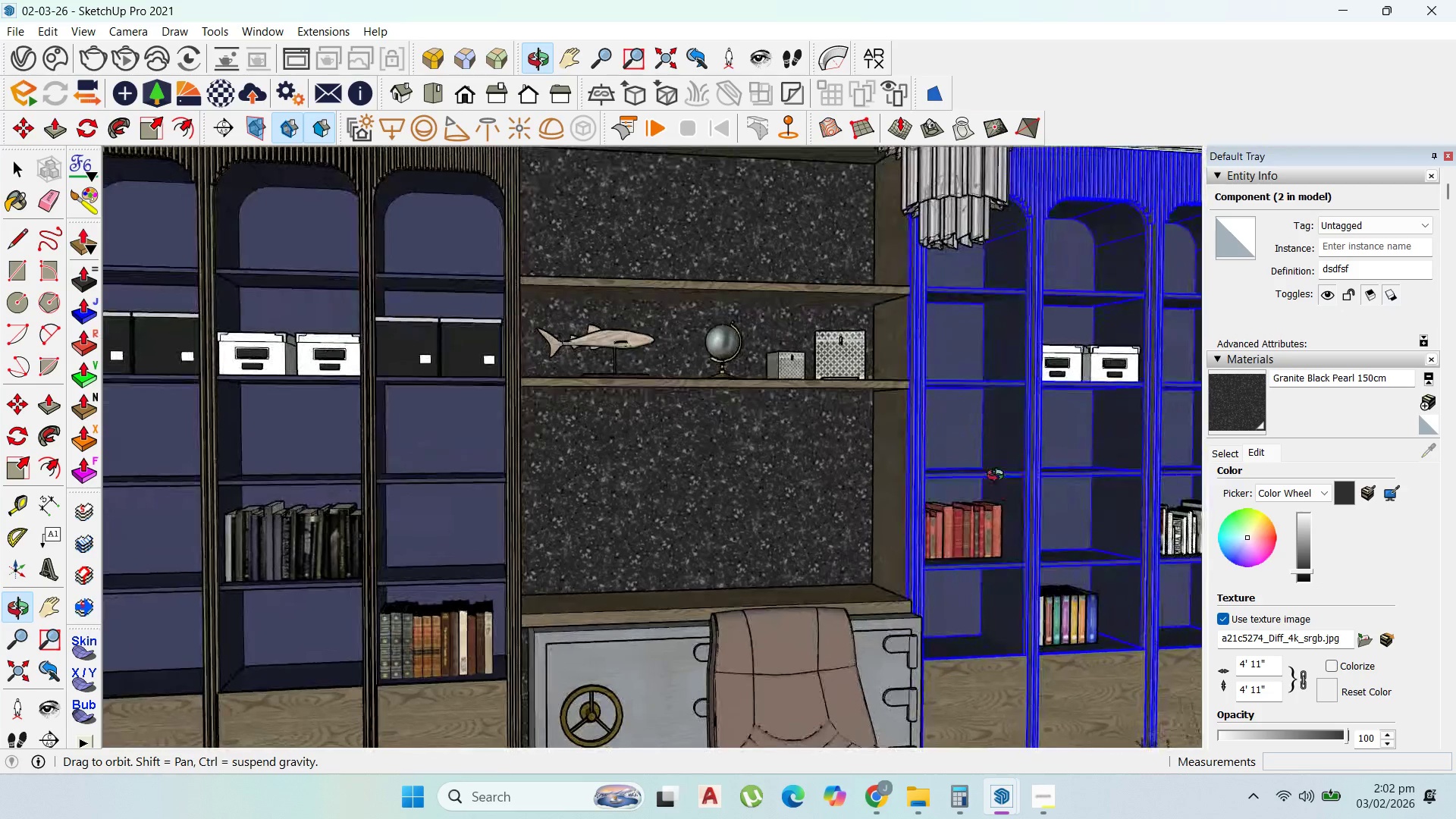 
scroll: coordinate [937, 439], scroll_direction: down, amount: 1.0
 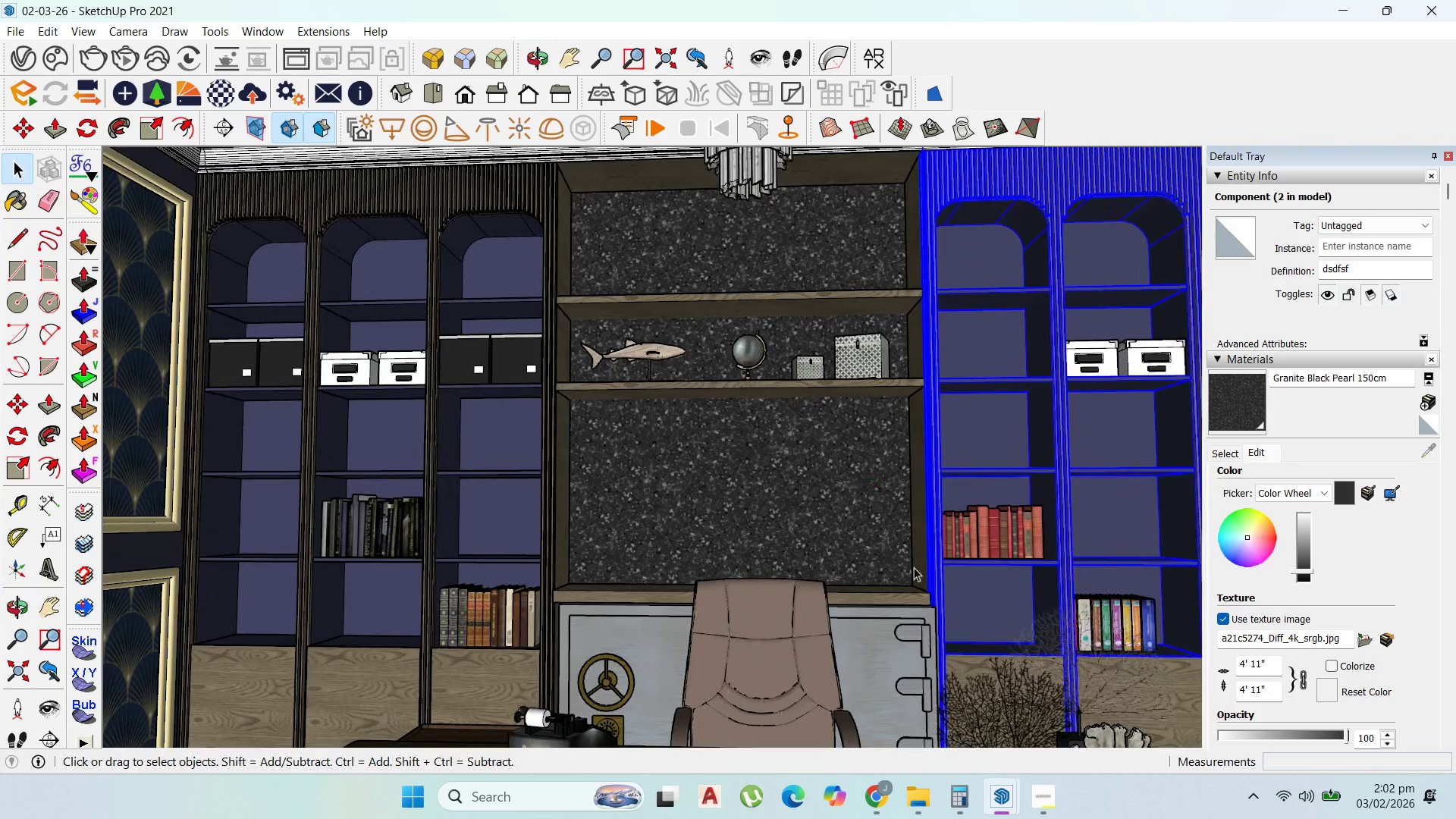 
left_click([925, 636])
 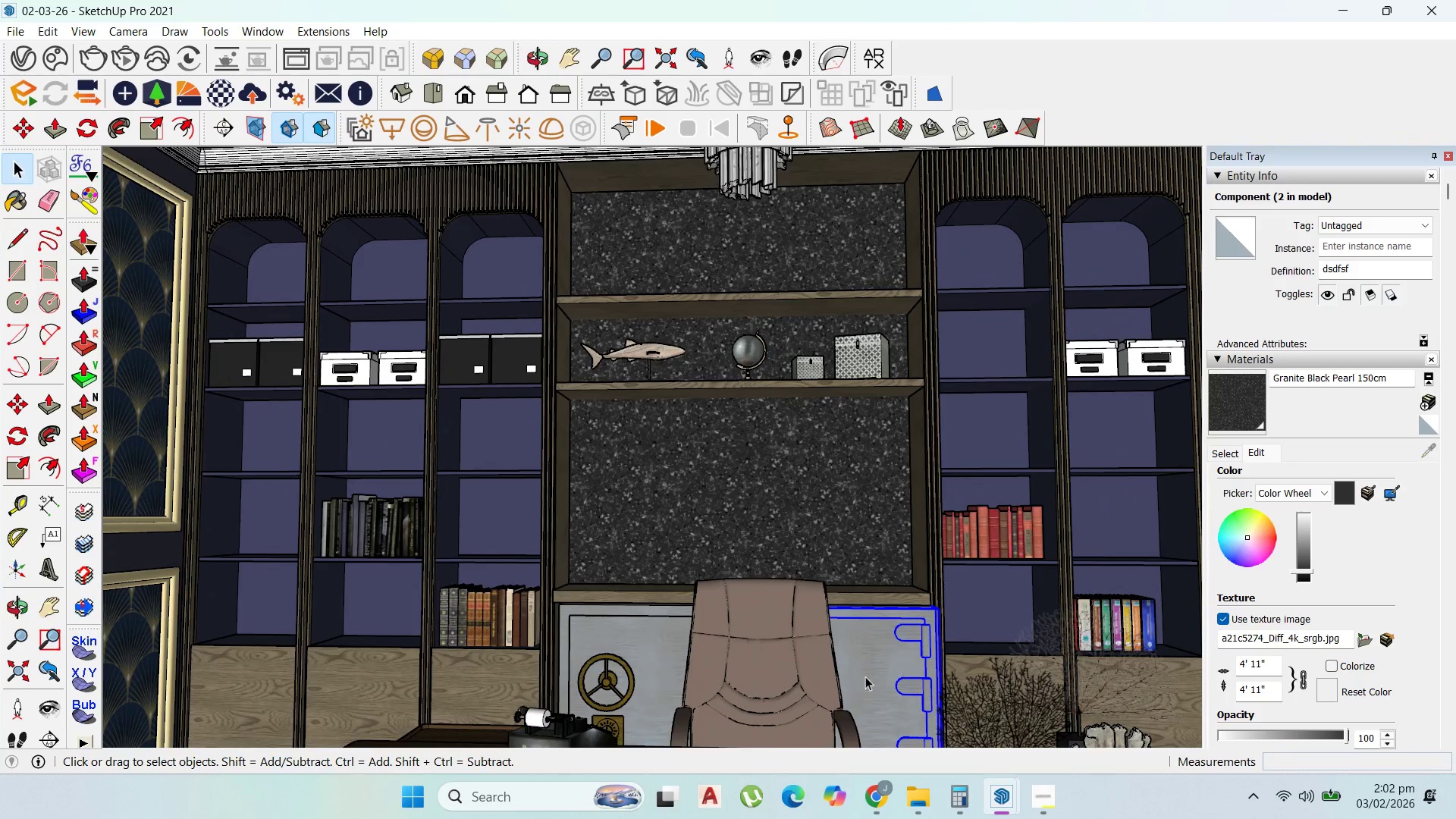 
hold_key(key=ShiftLeft, duration=0.77)
left_click([652, 657])
 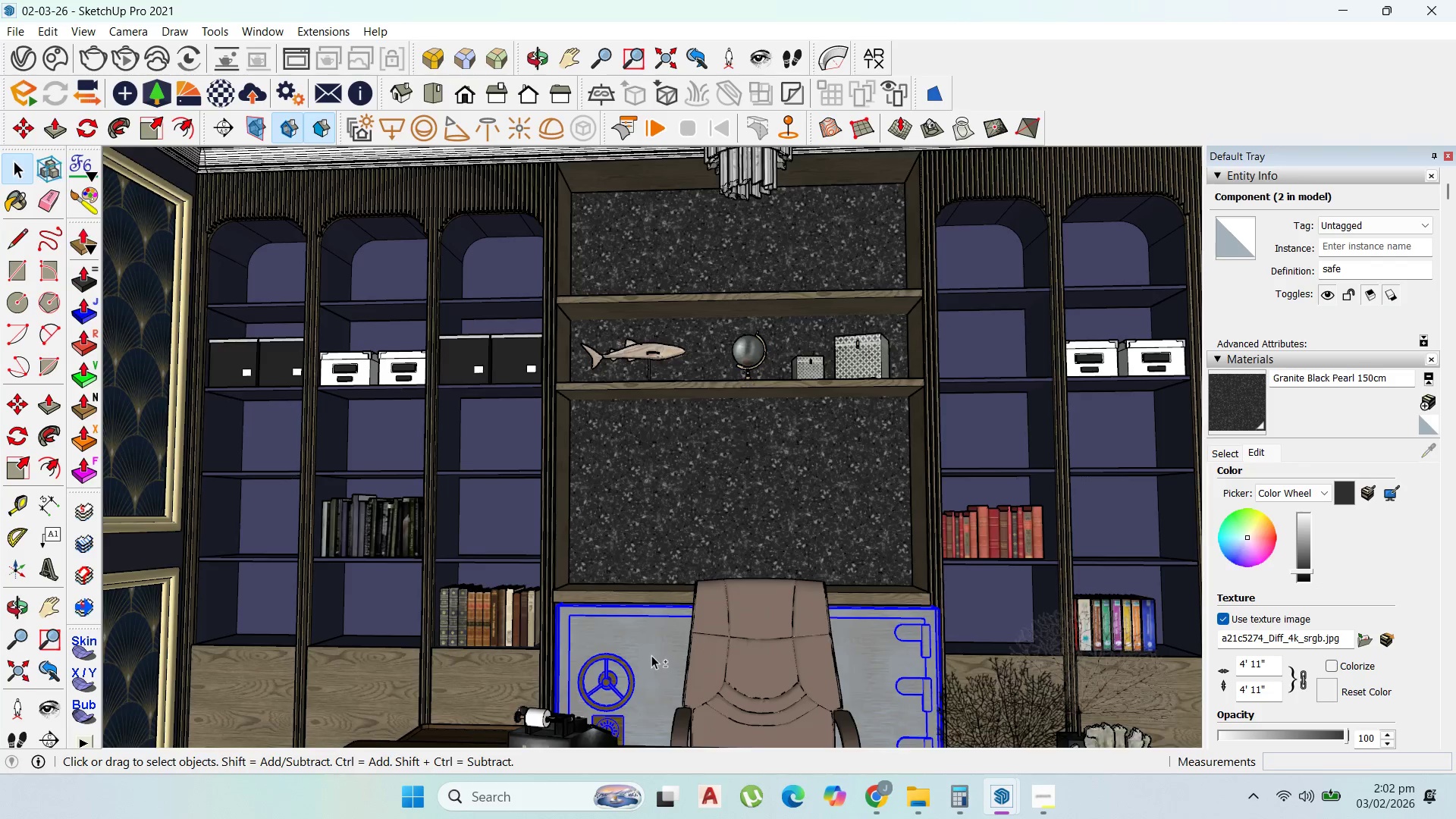 
scroll: coordinate [789, 624], scroll_direction: up, amount: 10.0
 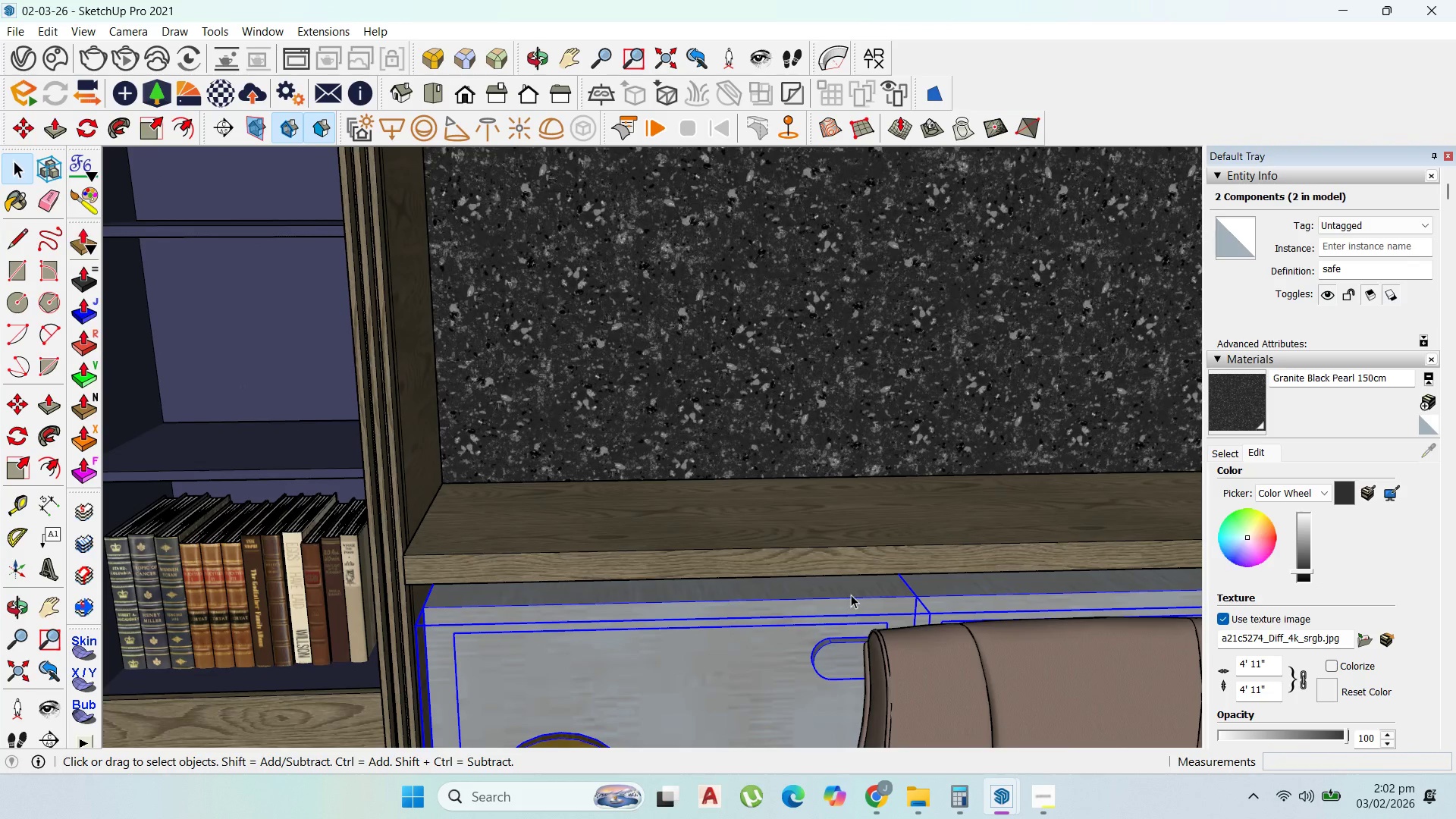 
key(M)
 